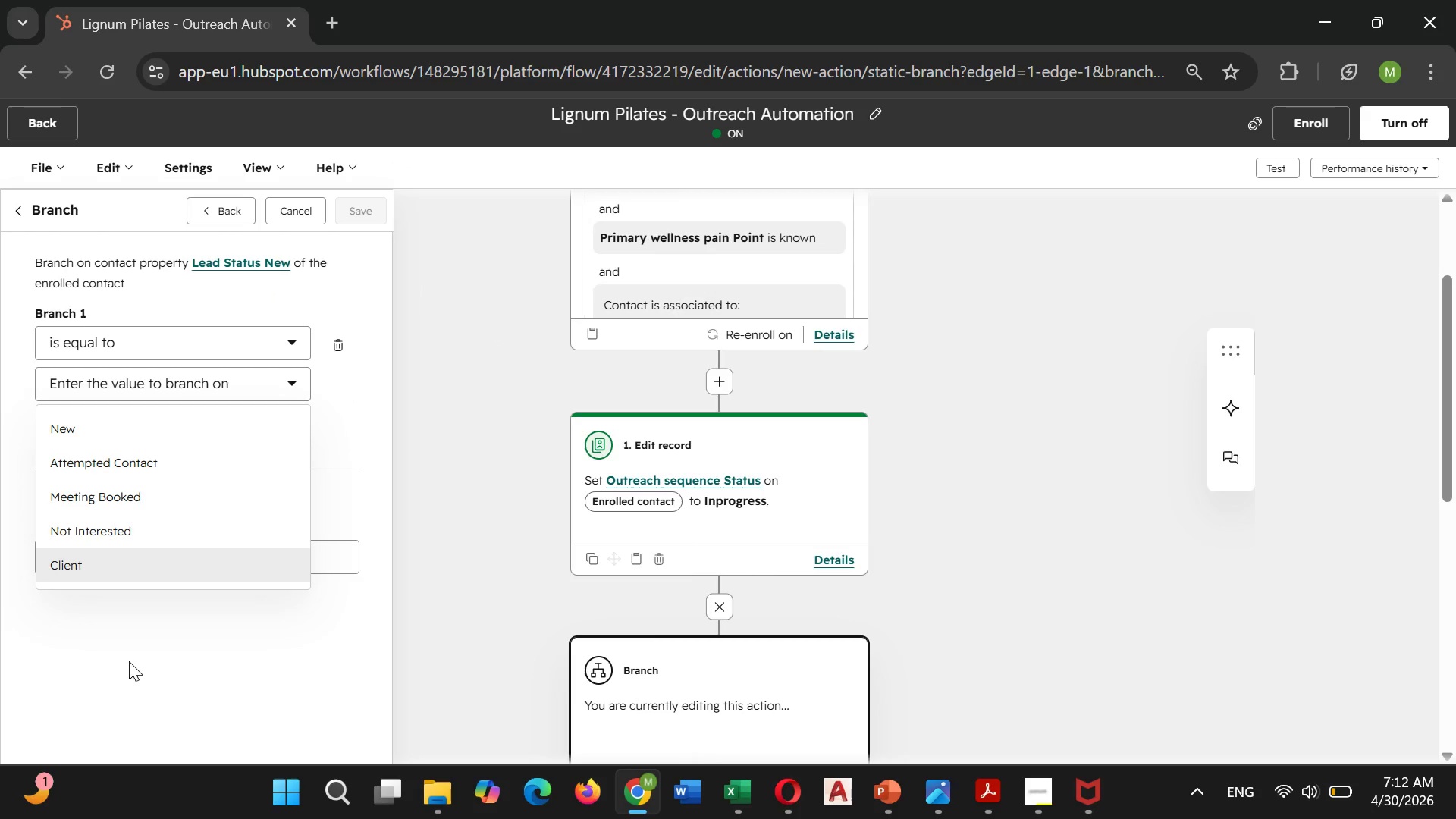 
left_click([129, 661])
 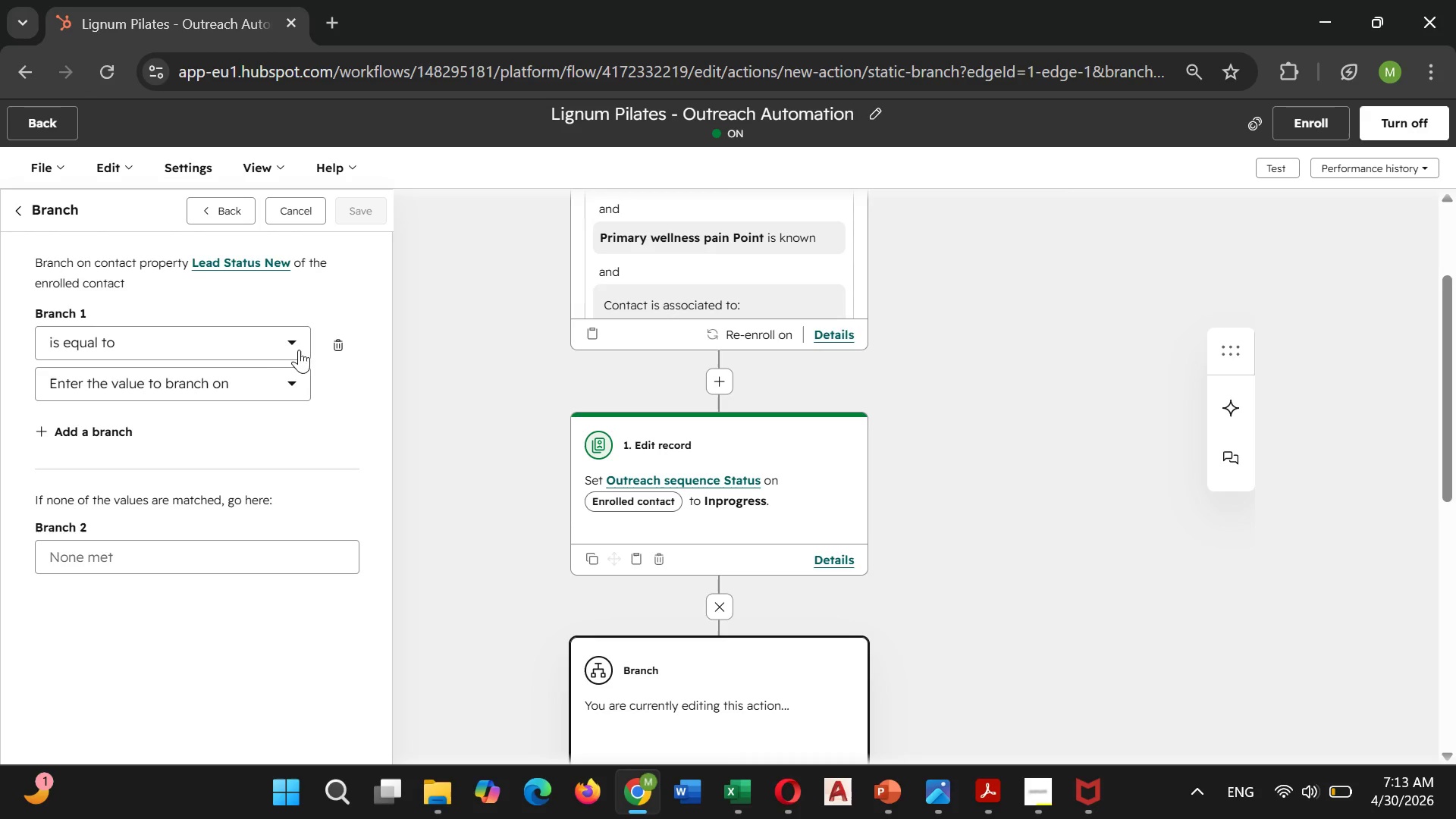 
wait(6.73)
 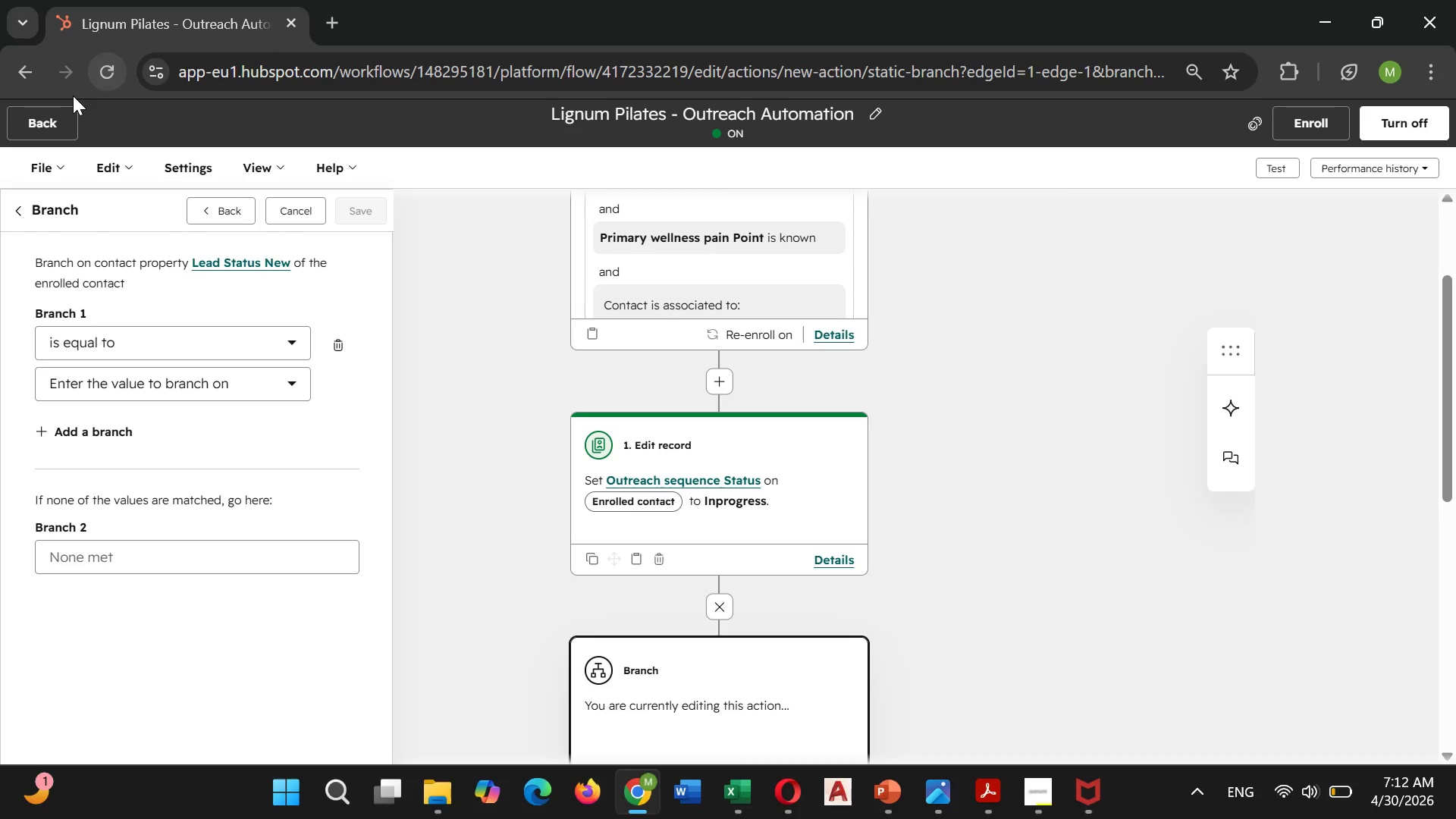 
left_click([228, 378])
 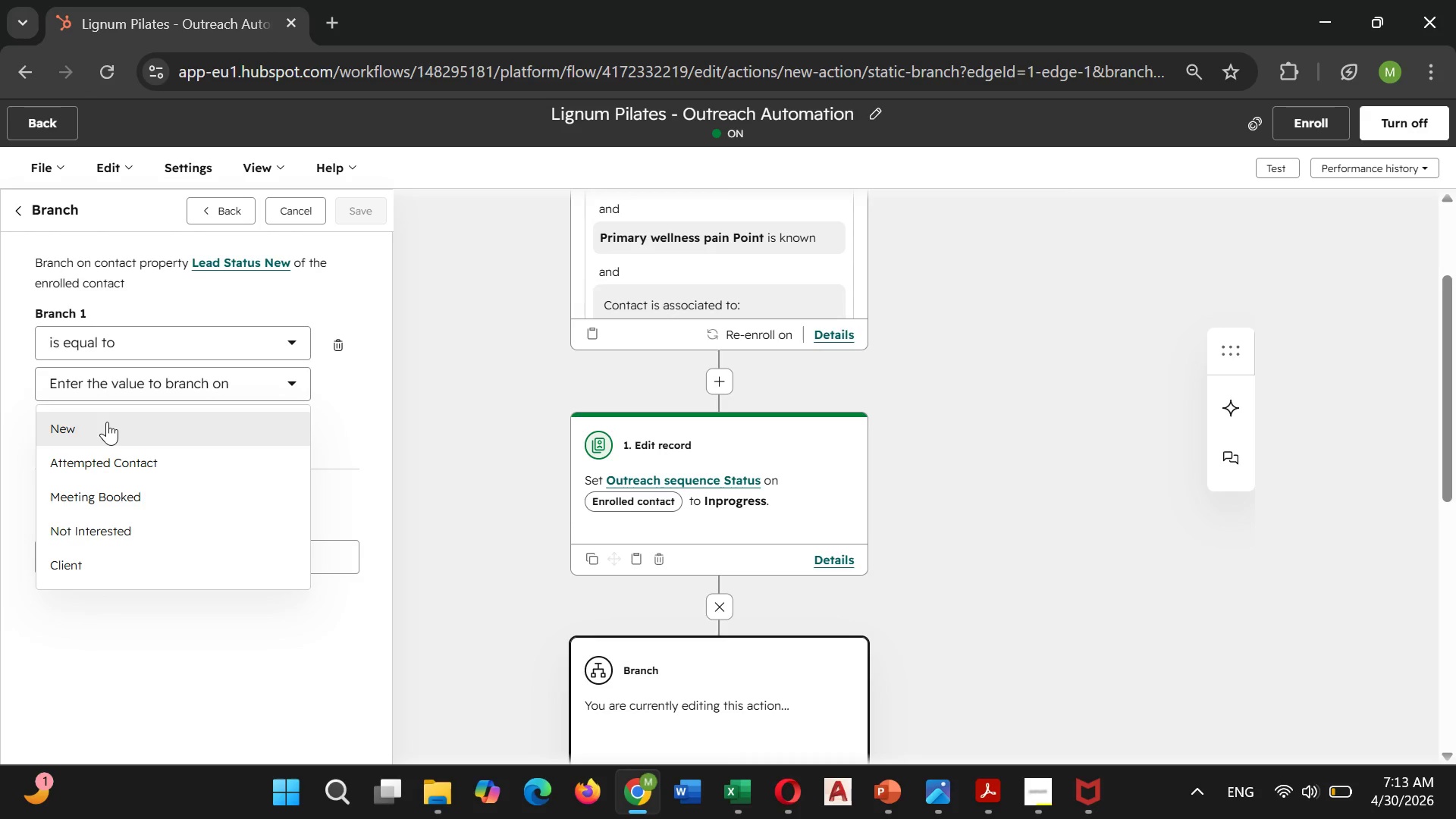 
left_click([107, 422])
 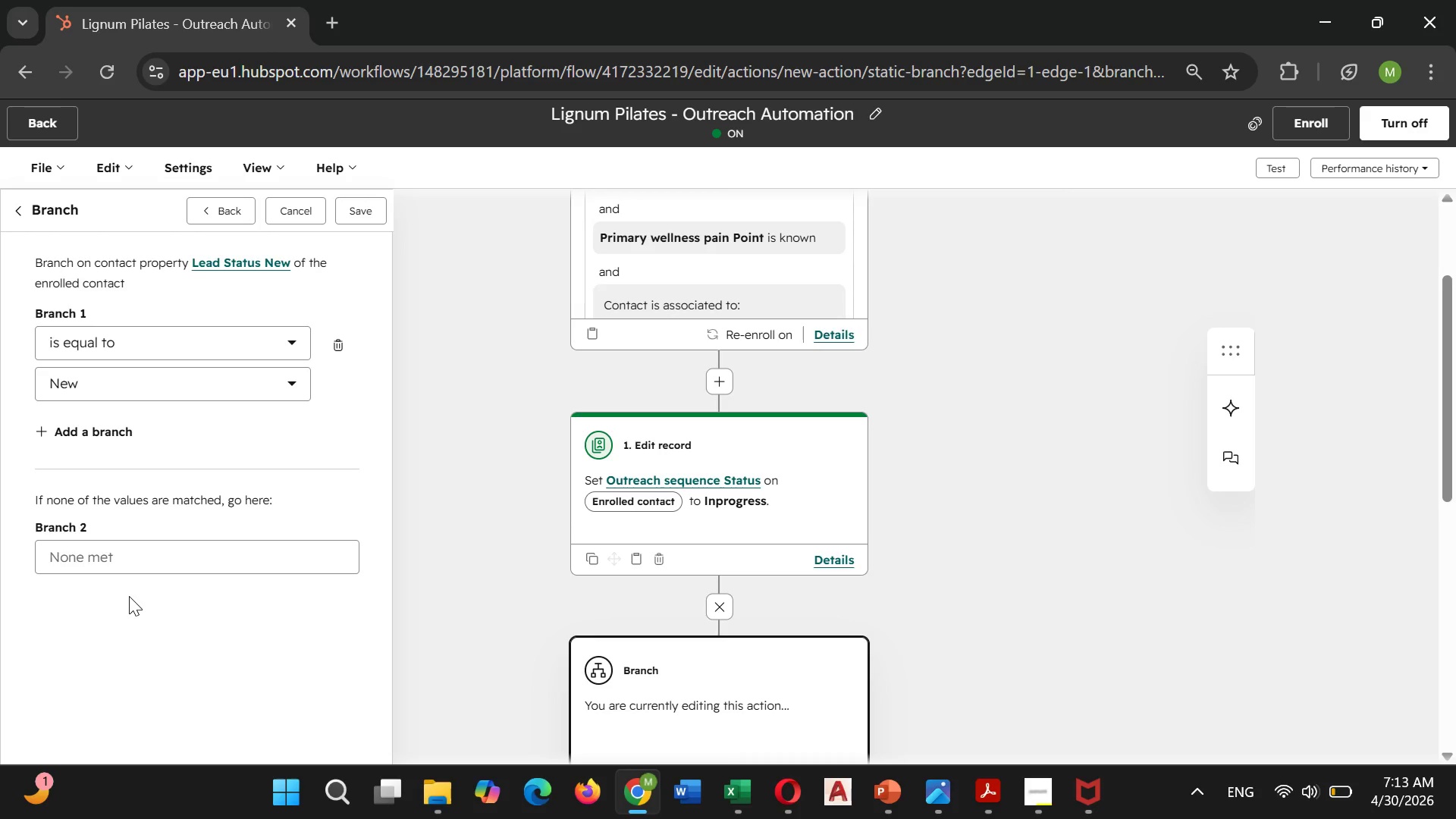 
wait(8.38)
 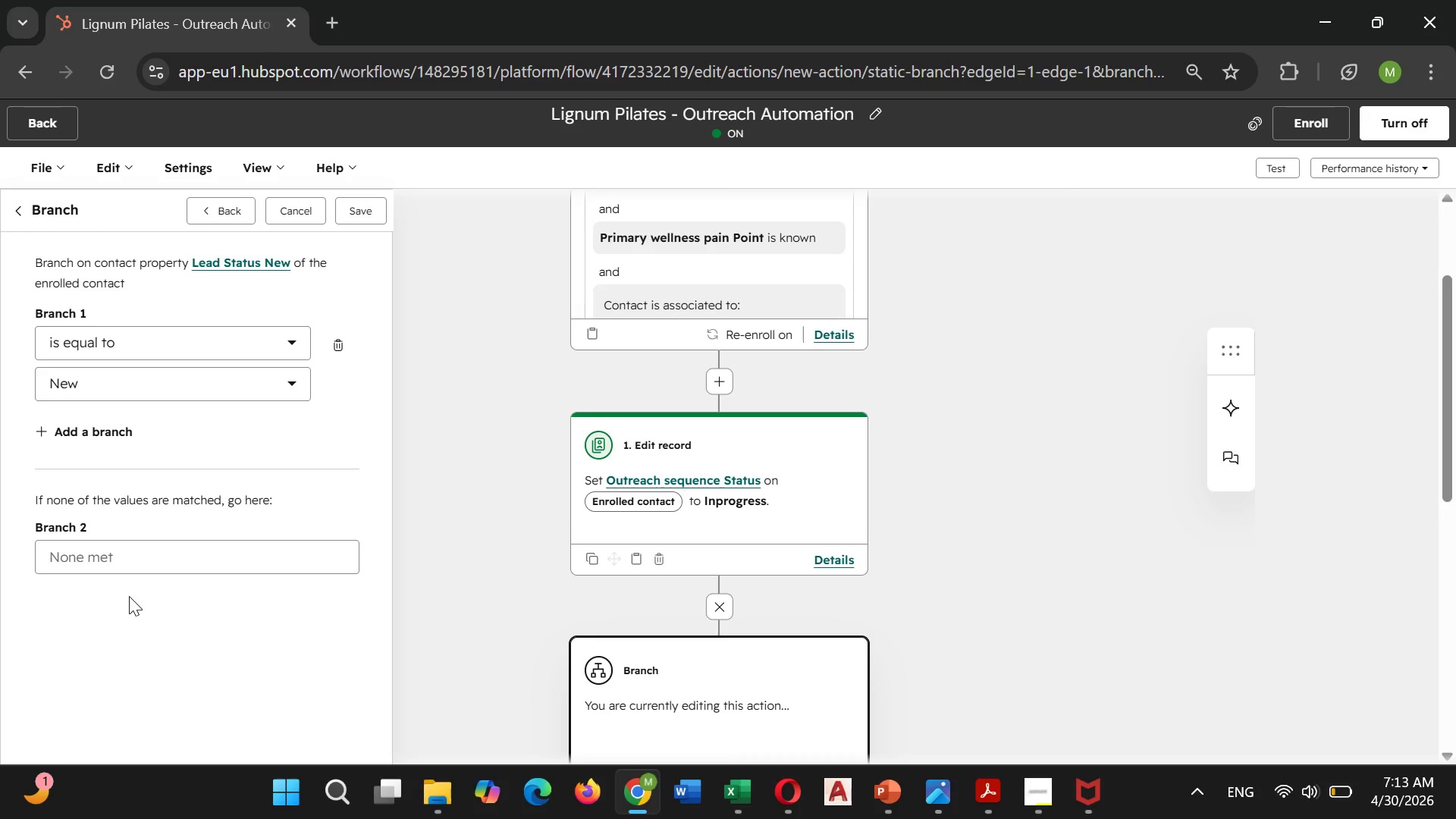 
scroll: coordinate [83, 317], scroll_direction: up, amount: 4.0
 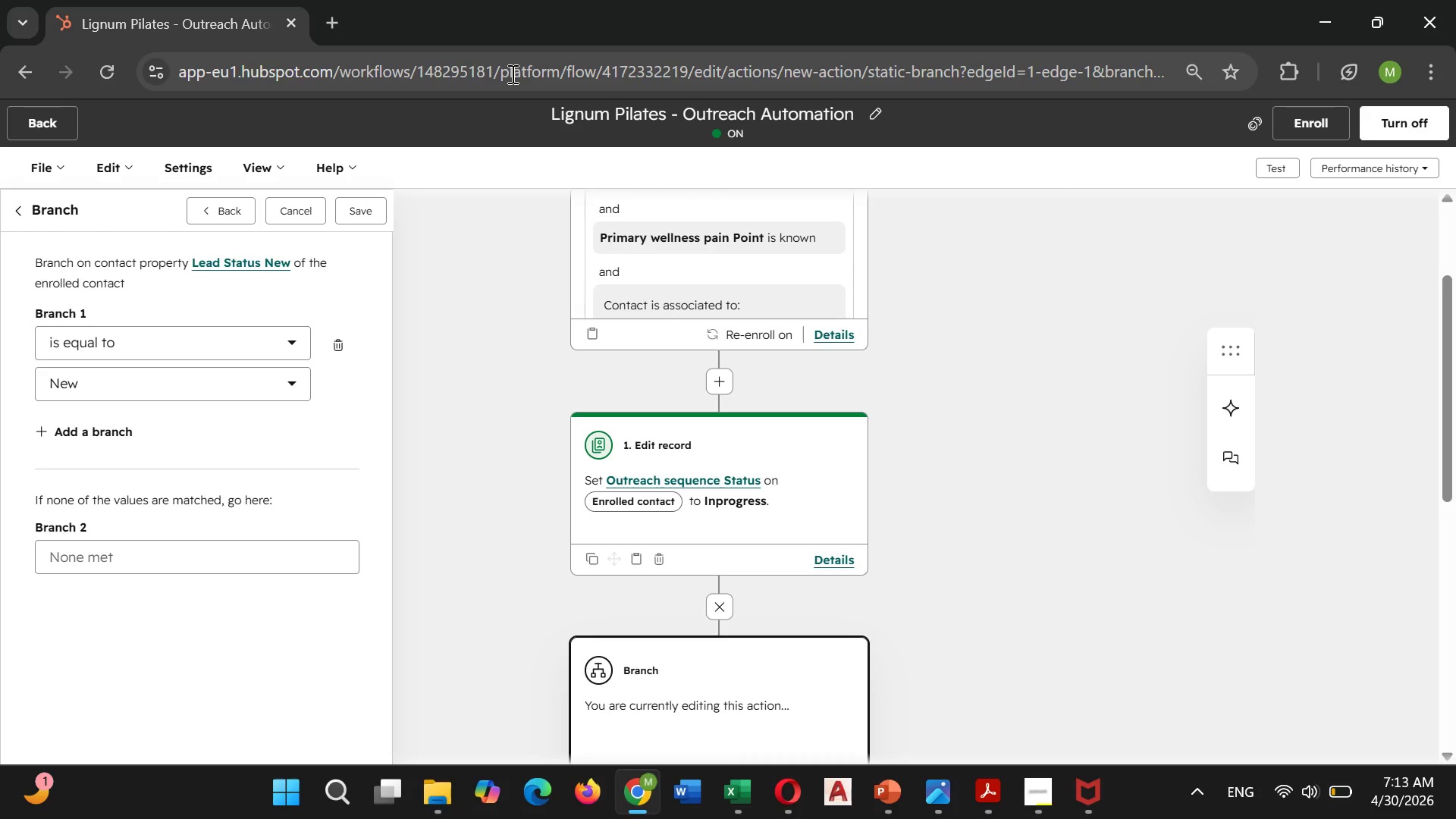 
wait(39.56)
 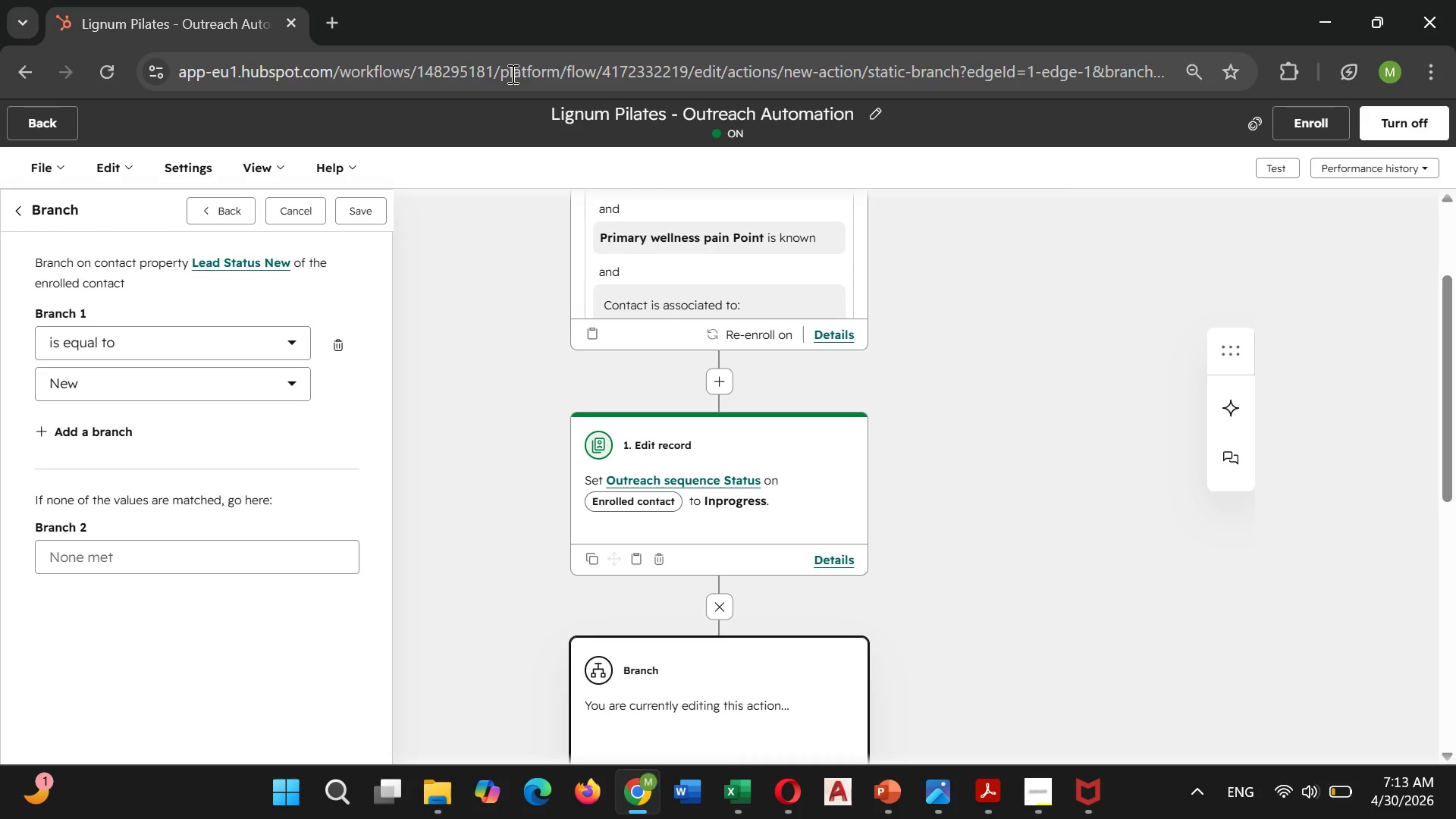 
left_click([124, 370])
 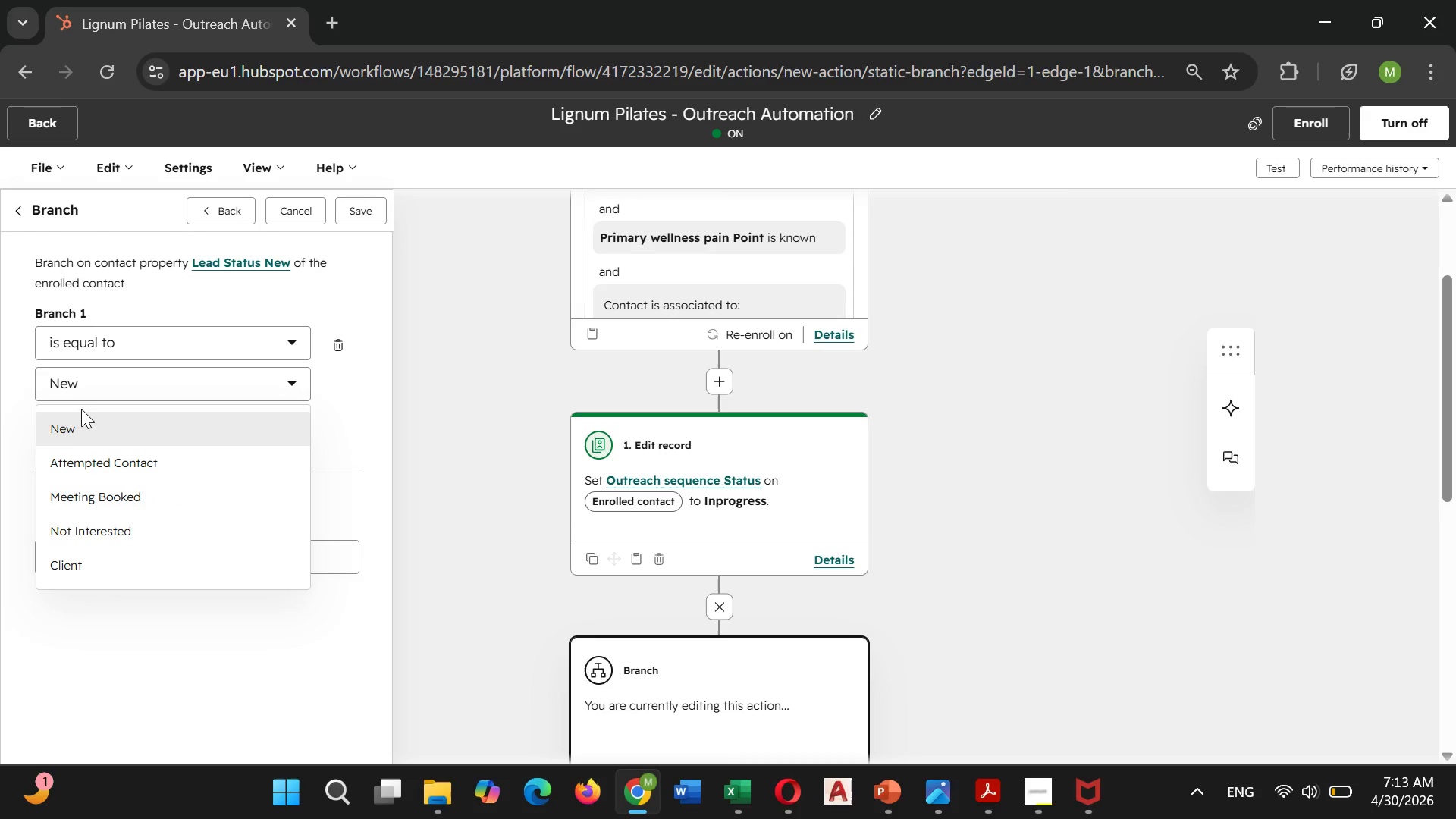 
left_click([70, 429])
 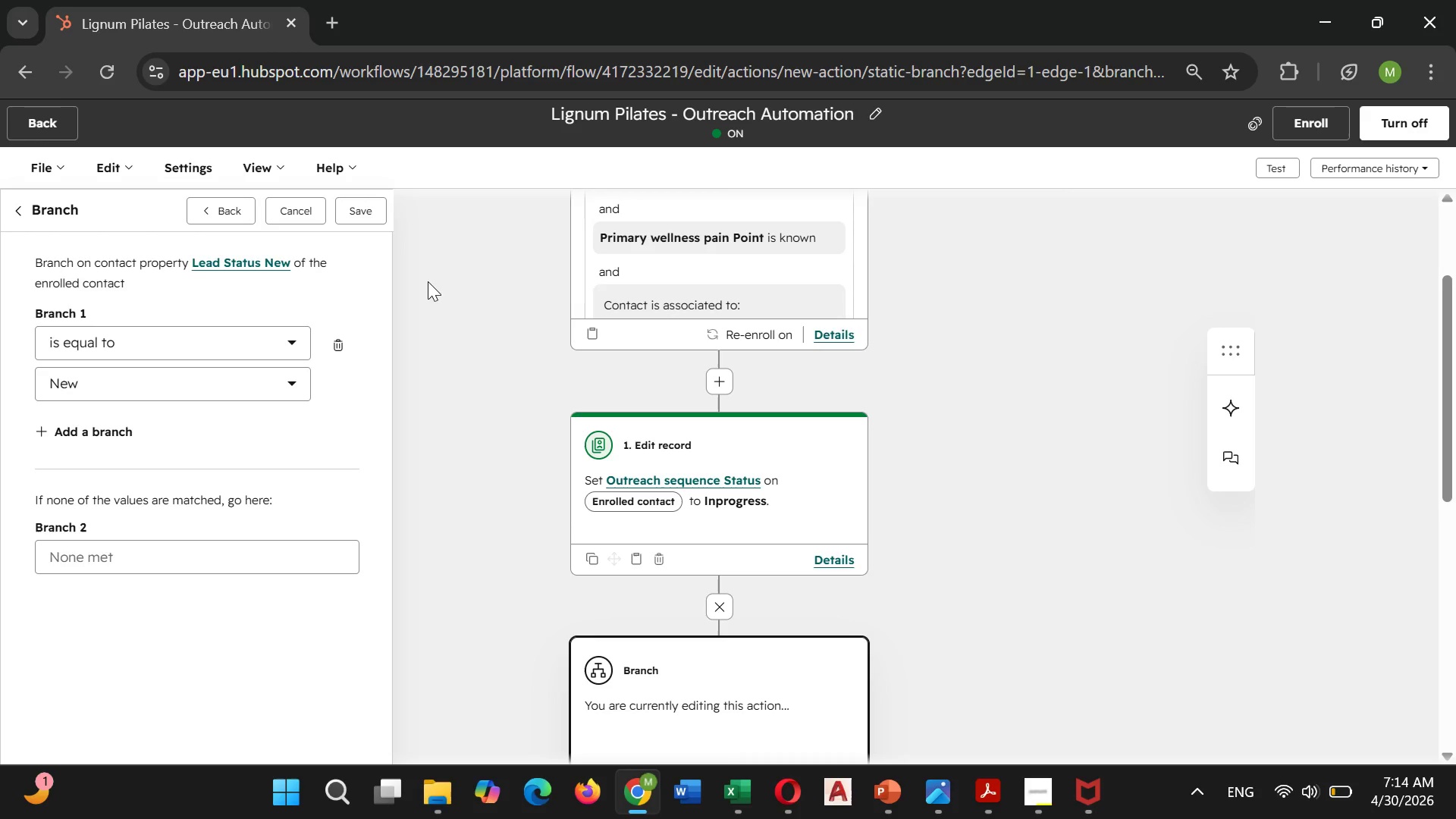 
wait(12.06)
 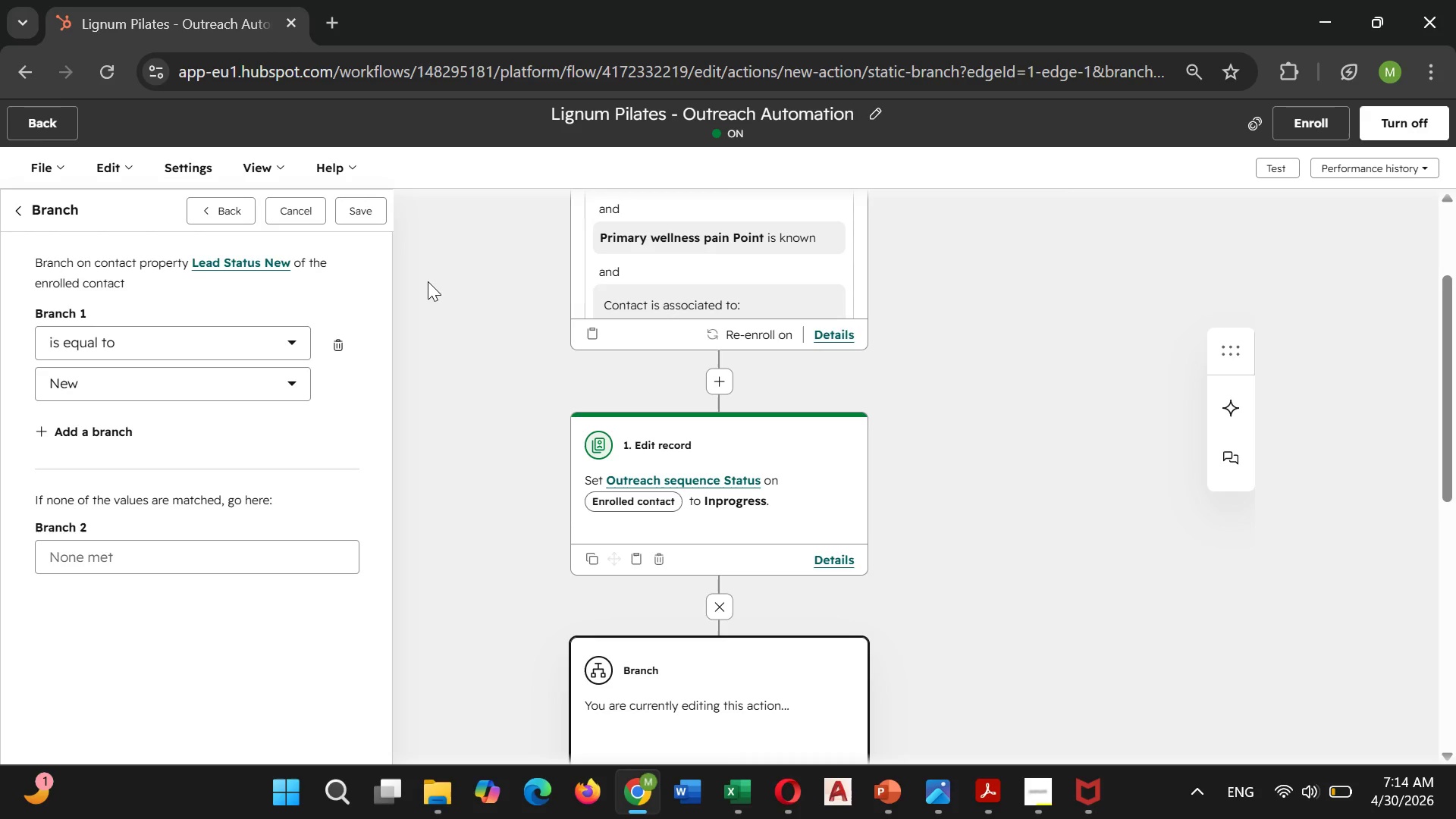 
left_click([353, 211])
 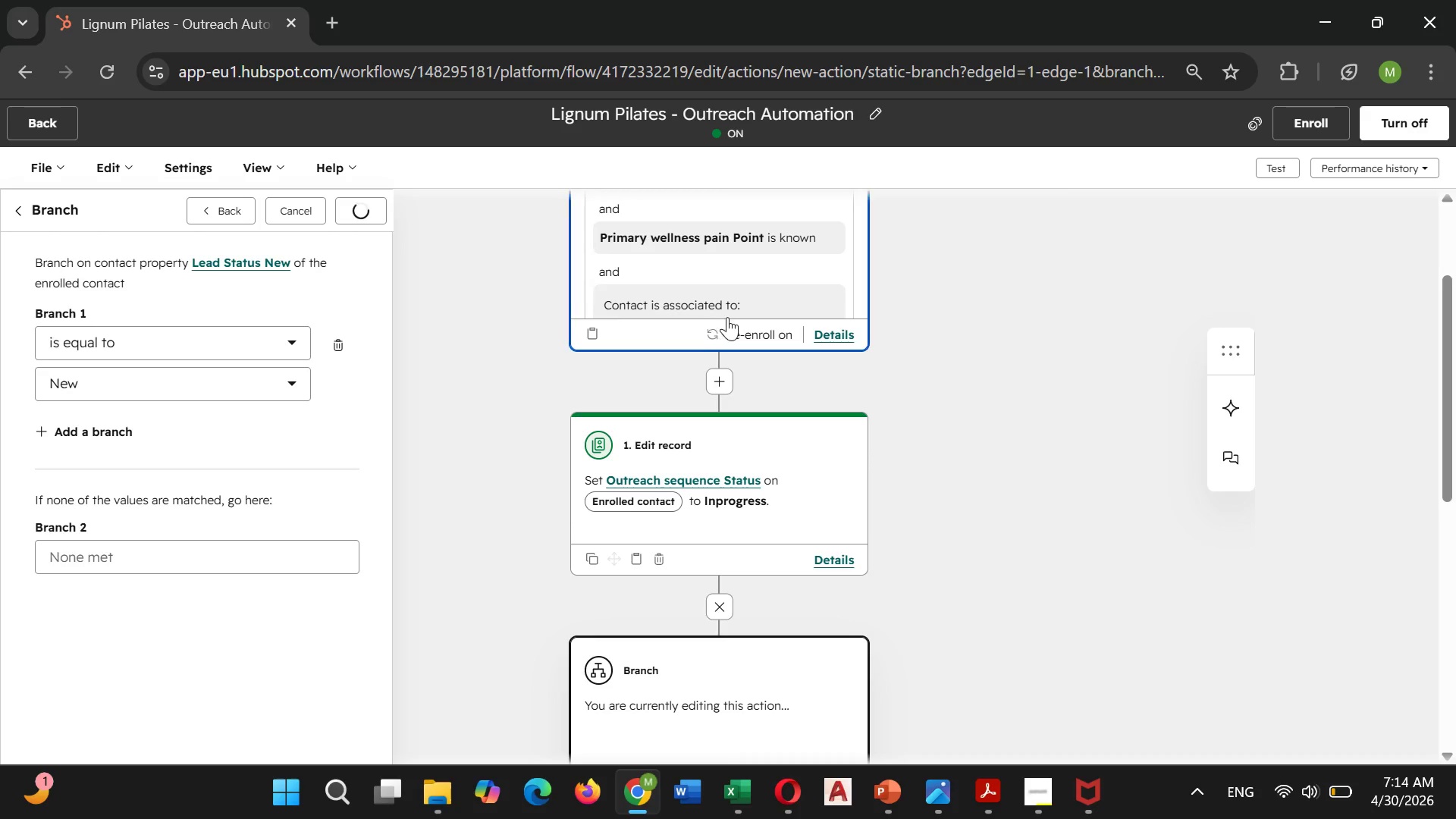 
scroll: coordinate [727, 317], scroll_direction: down, amount: 3.0
 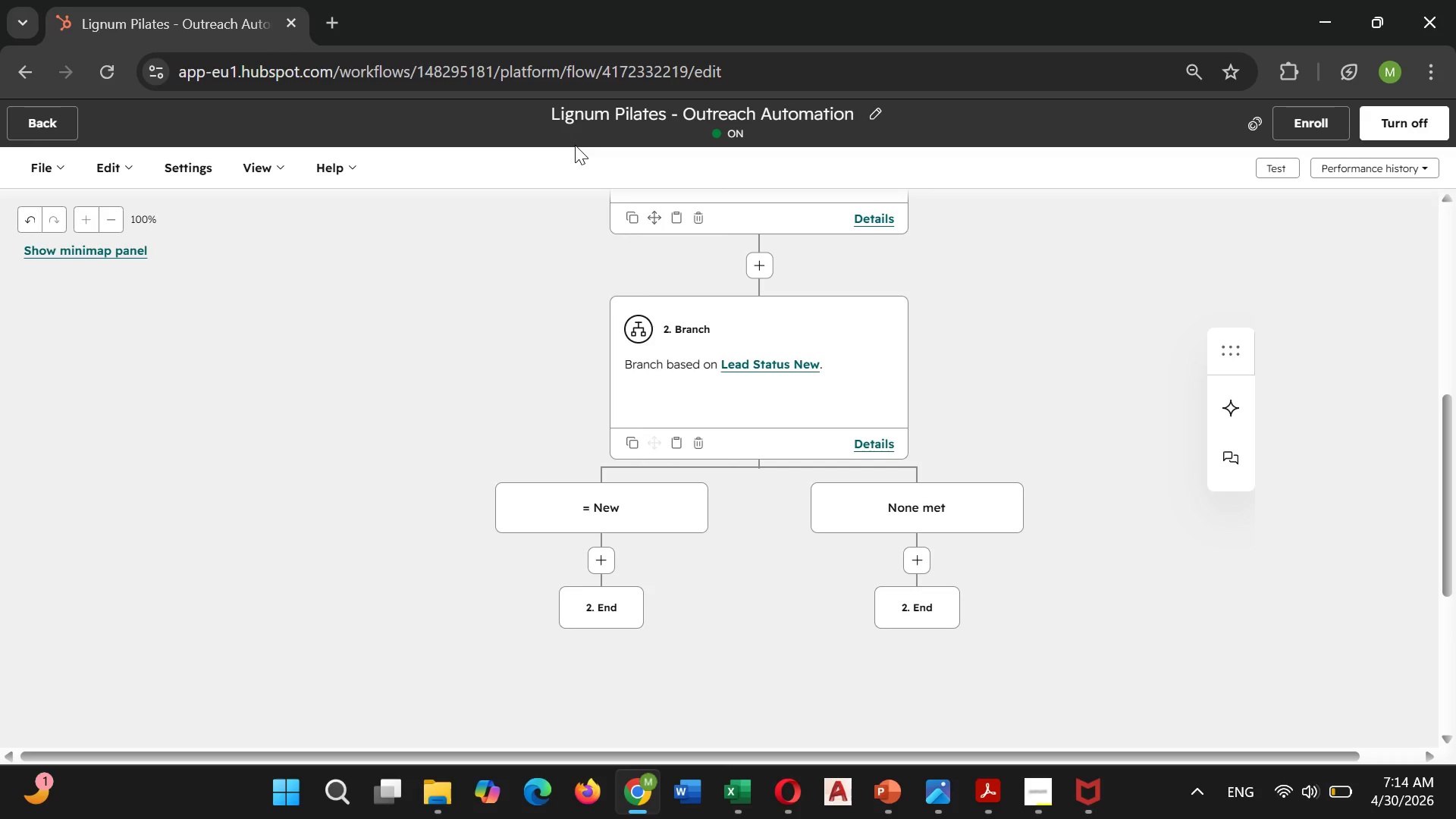 
wait(27.45)
 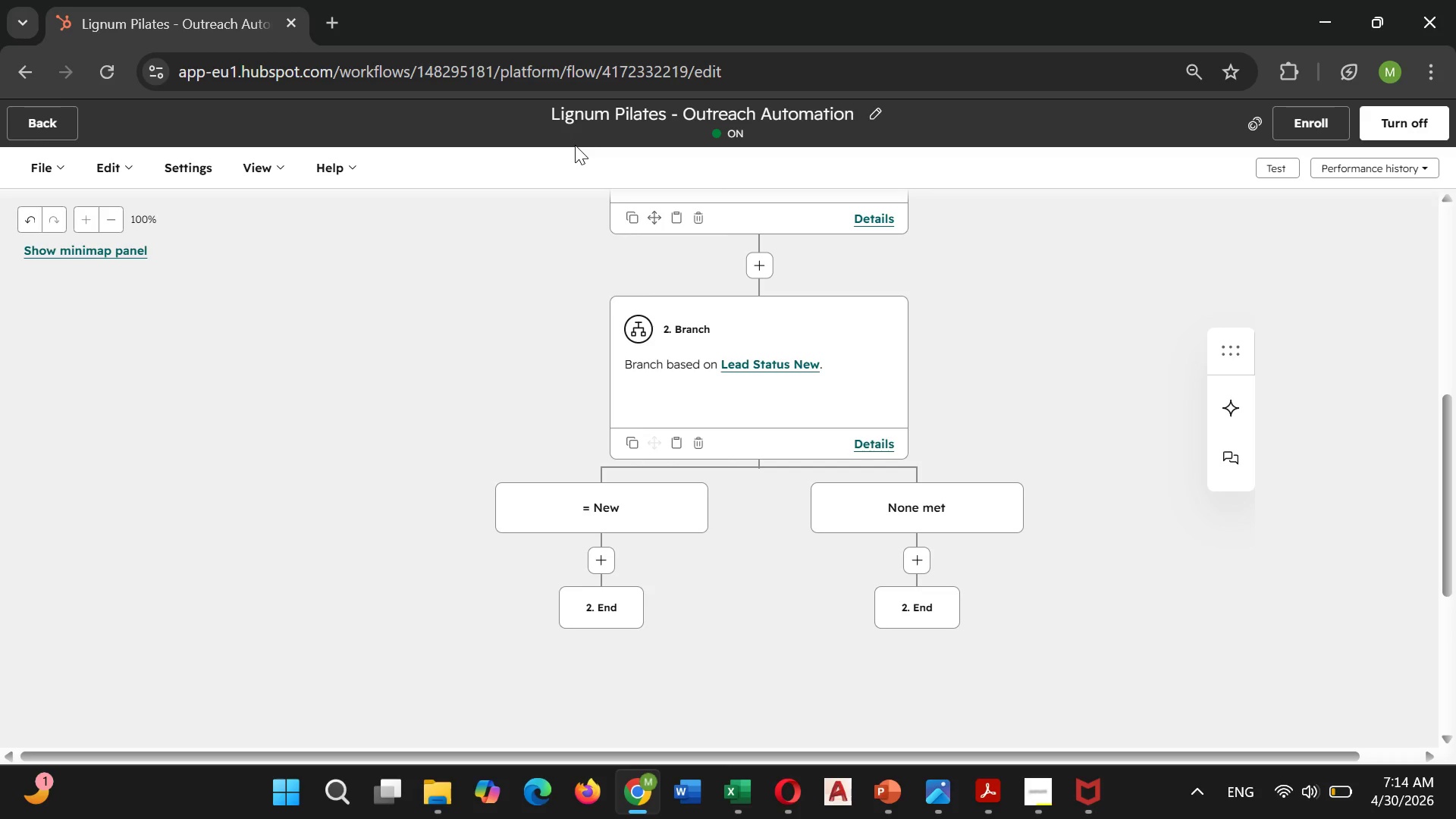 
left_click([111, 177])
 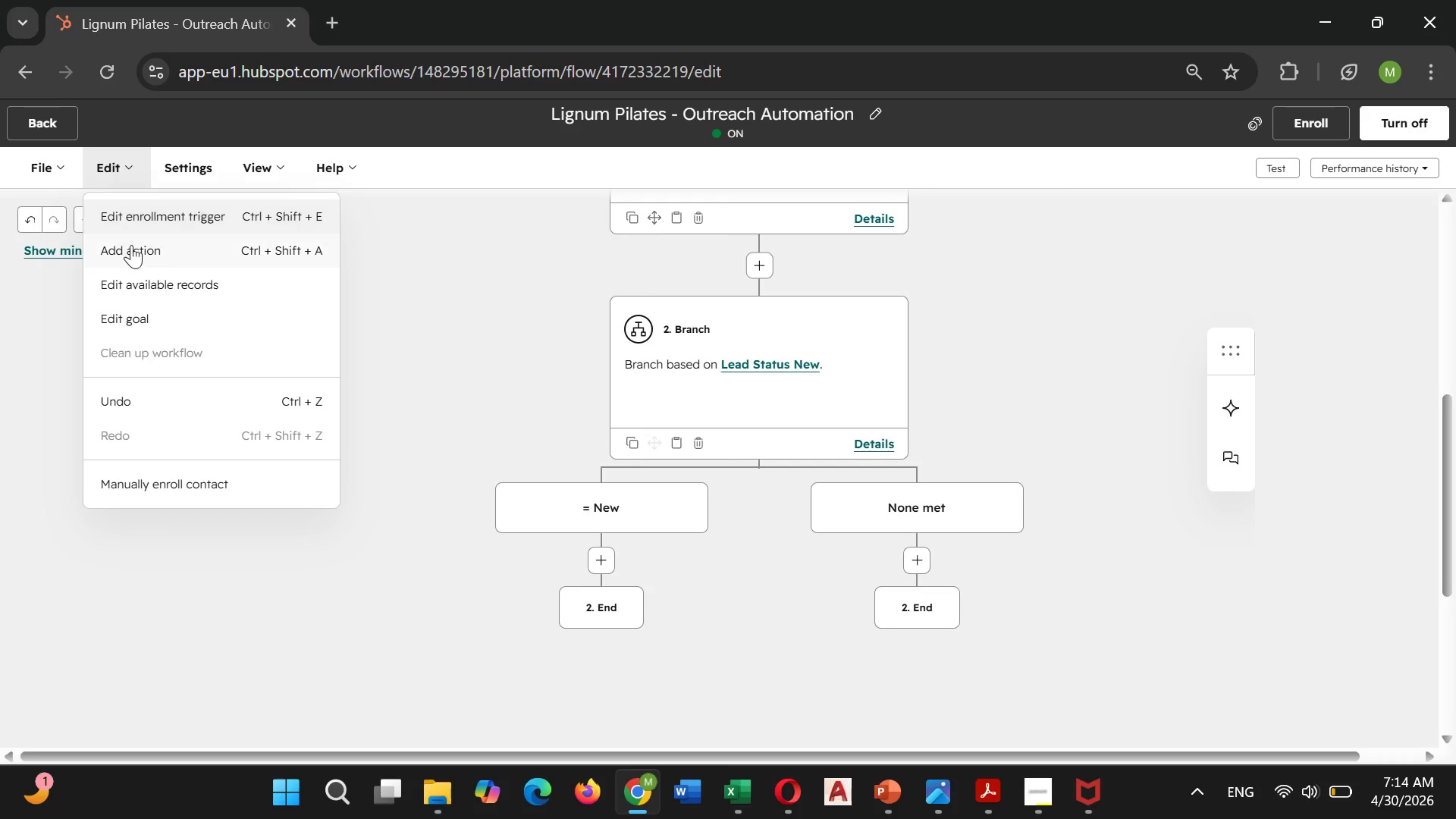 
left_click([136, 253])
 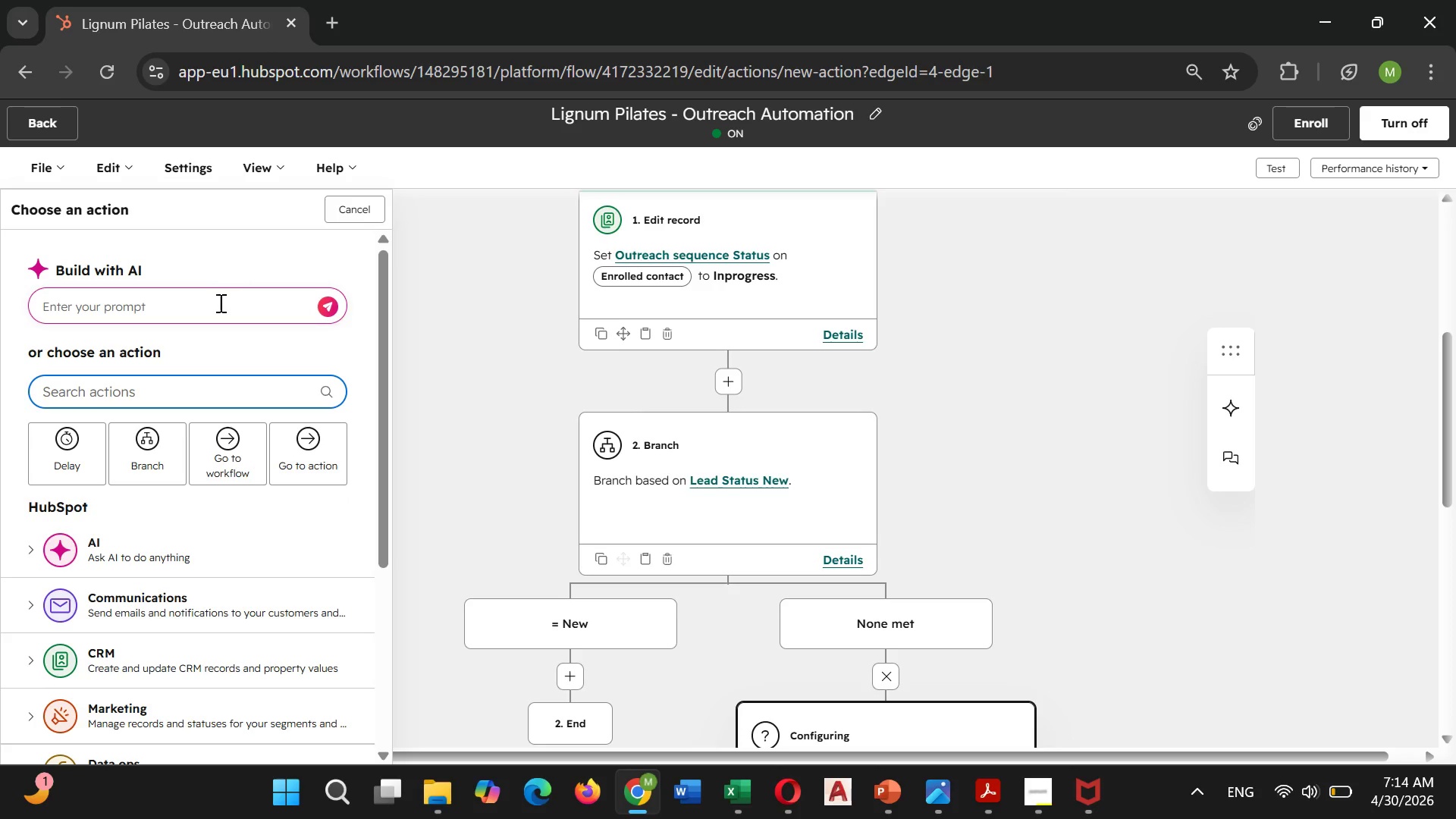 
wait(6.02)
 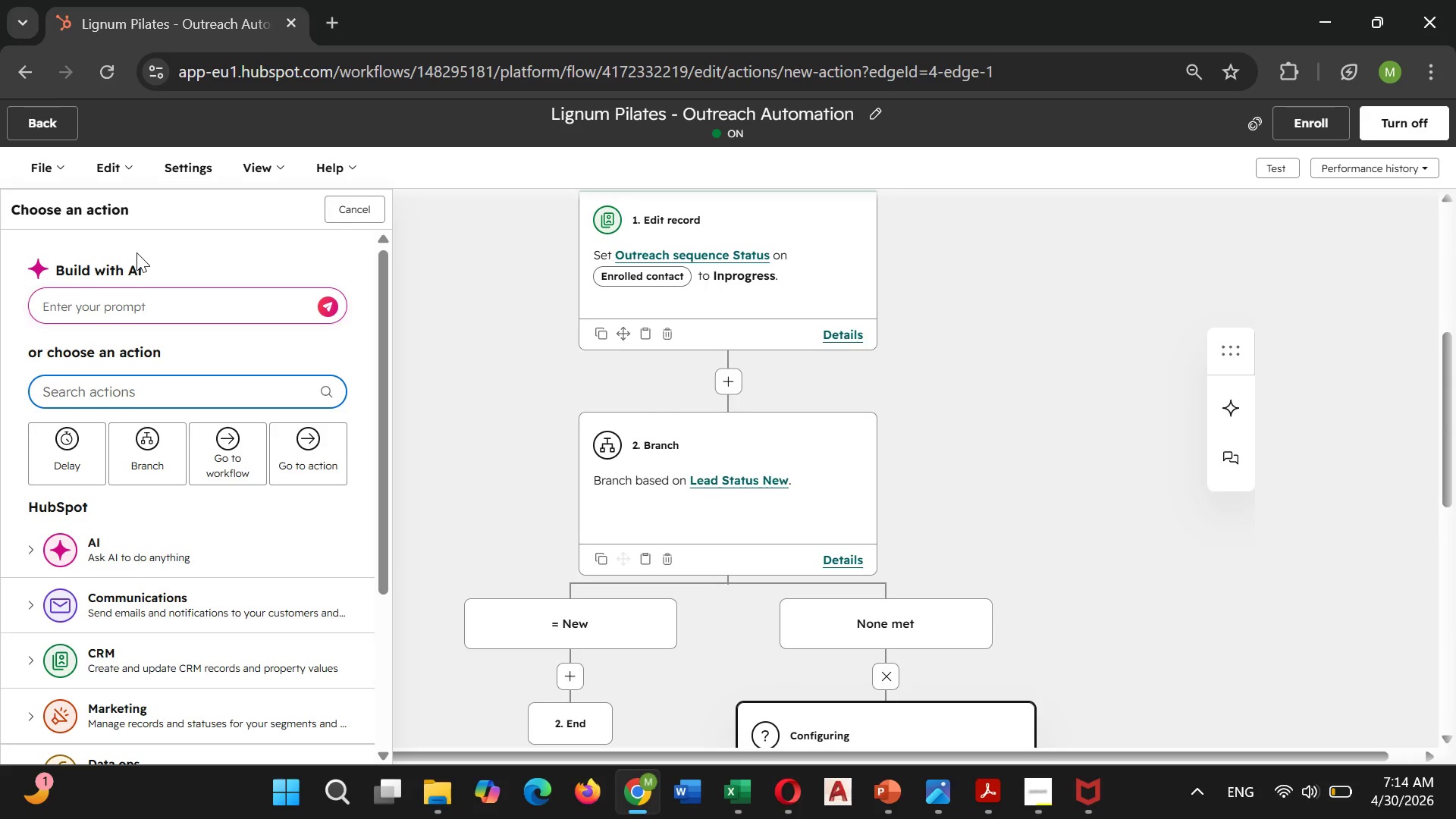 
left_click([154, 406])
 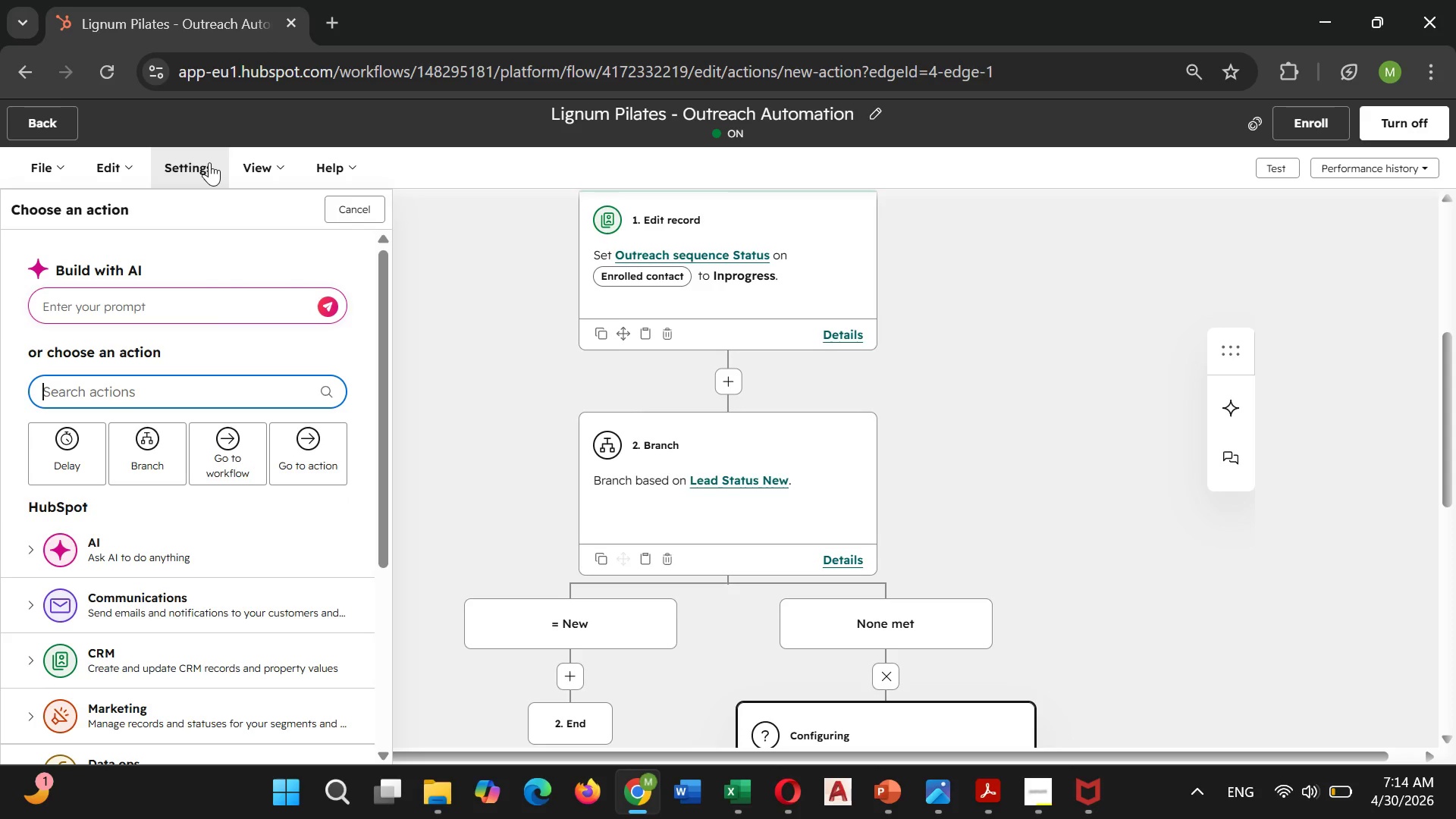 
type(Out reach)
 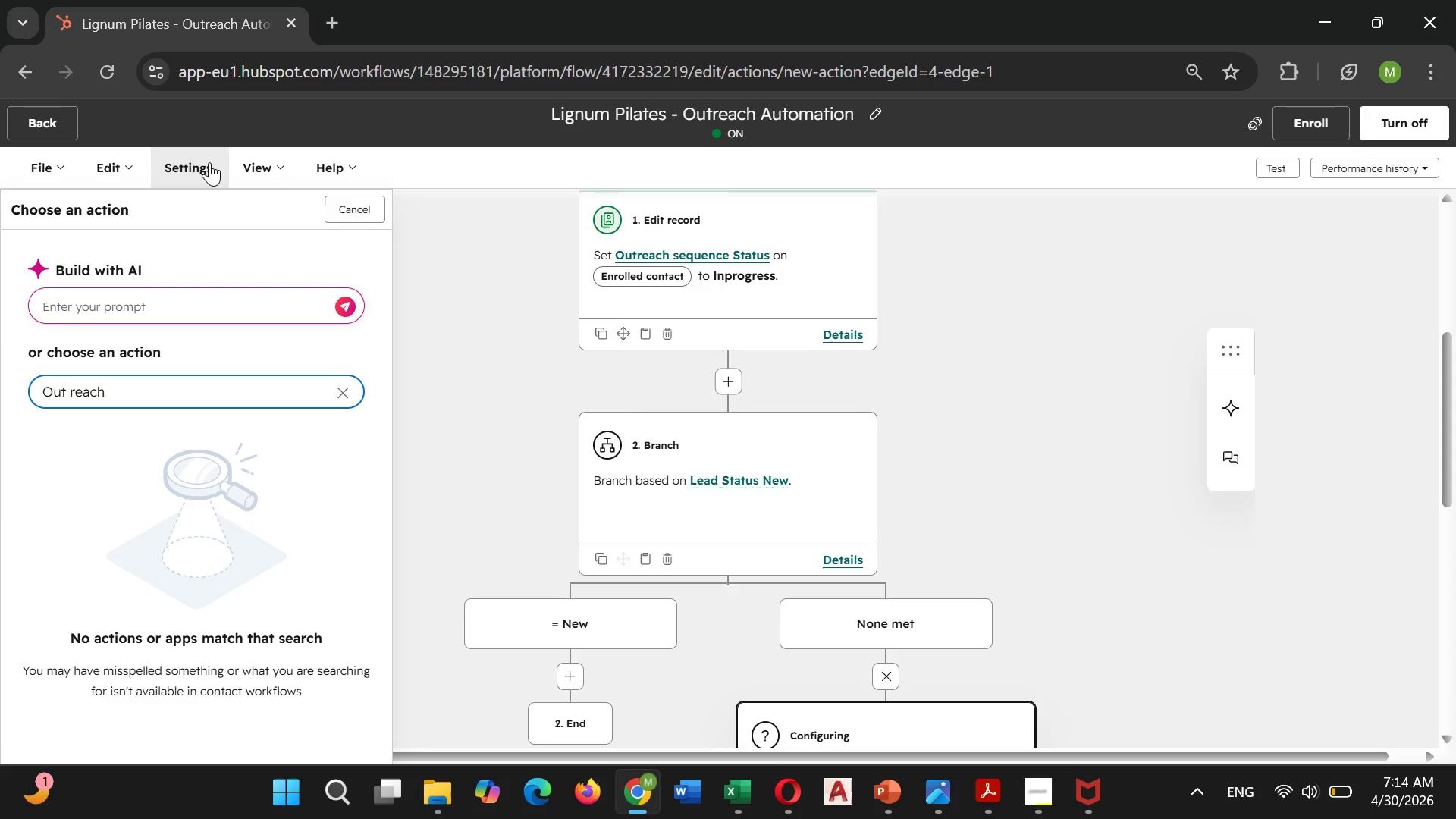 
hold_key(key=Backspace, duration=0.7)
 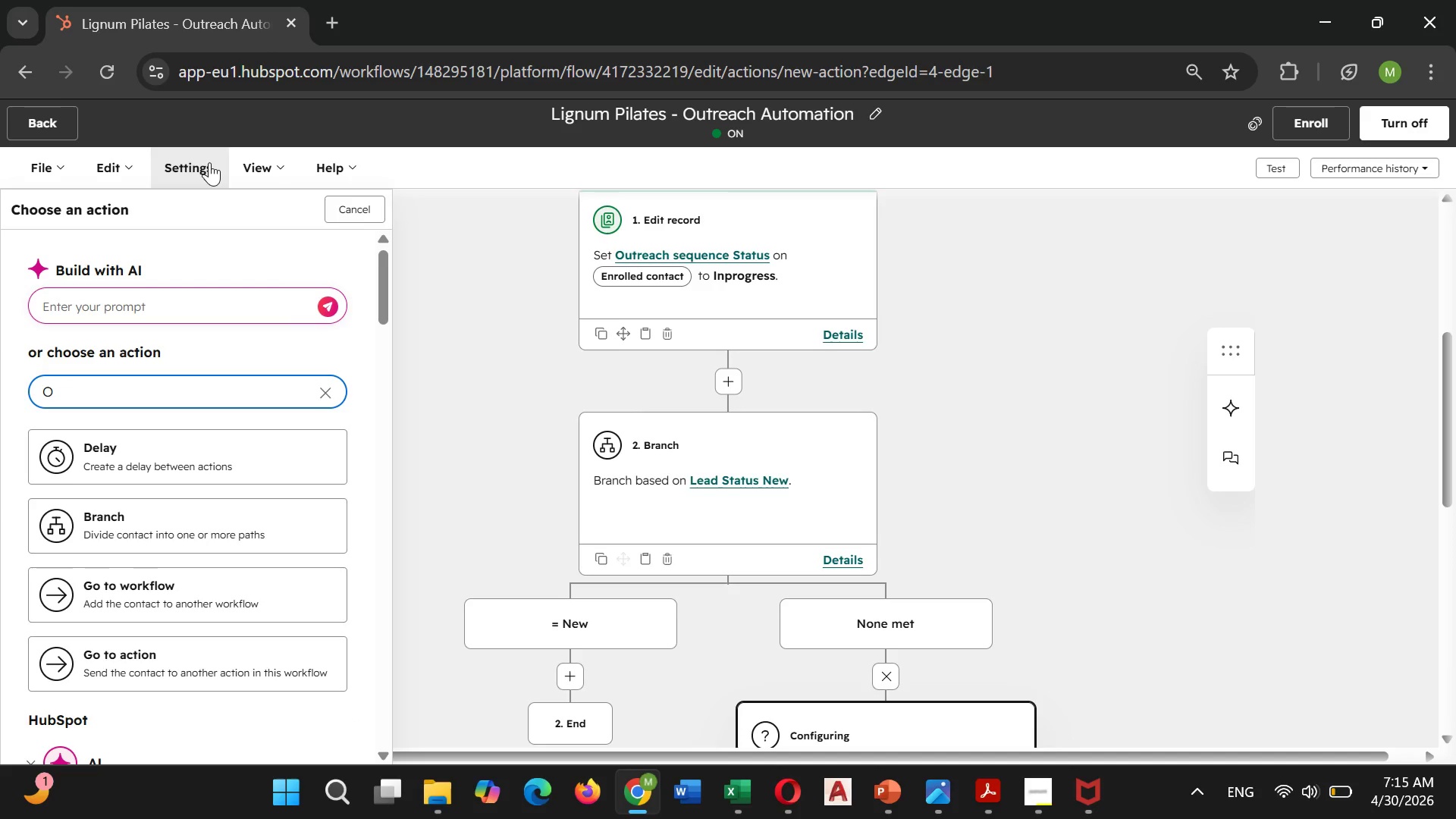 
wait(6.77)
 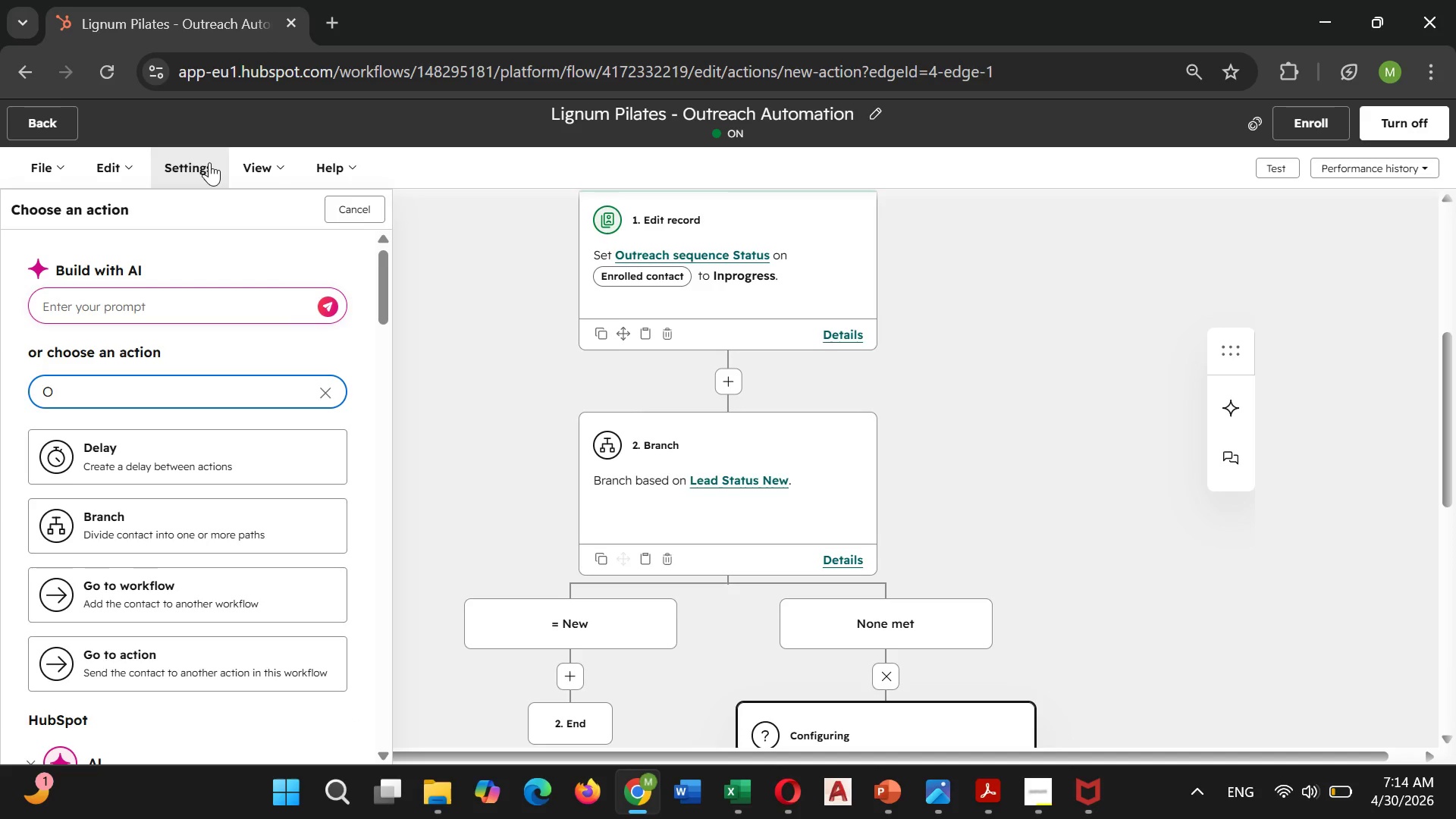 
type(our)
key(Backspace)
type(t)
 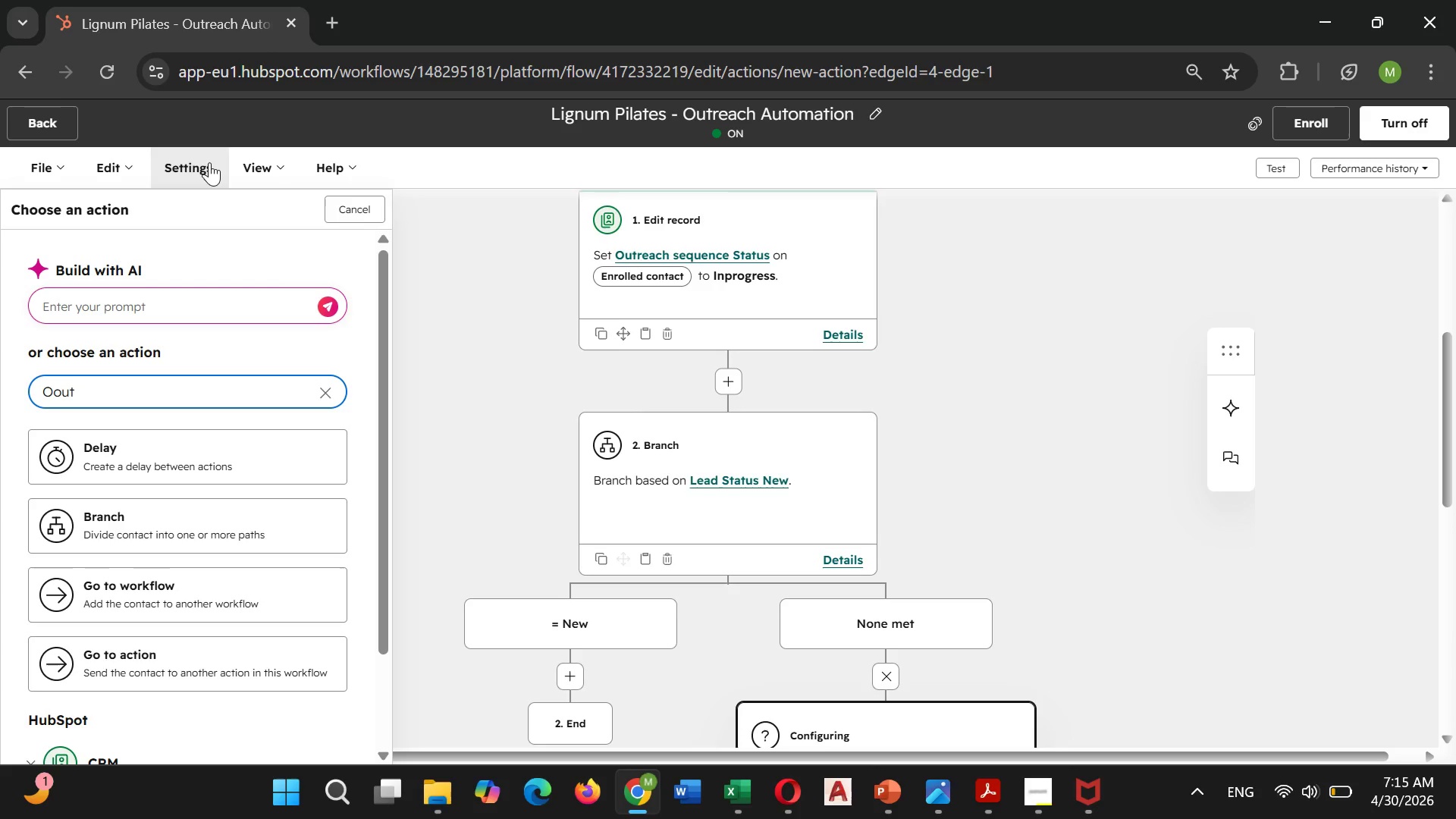 
wait(8.66)
 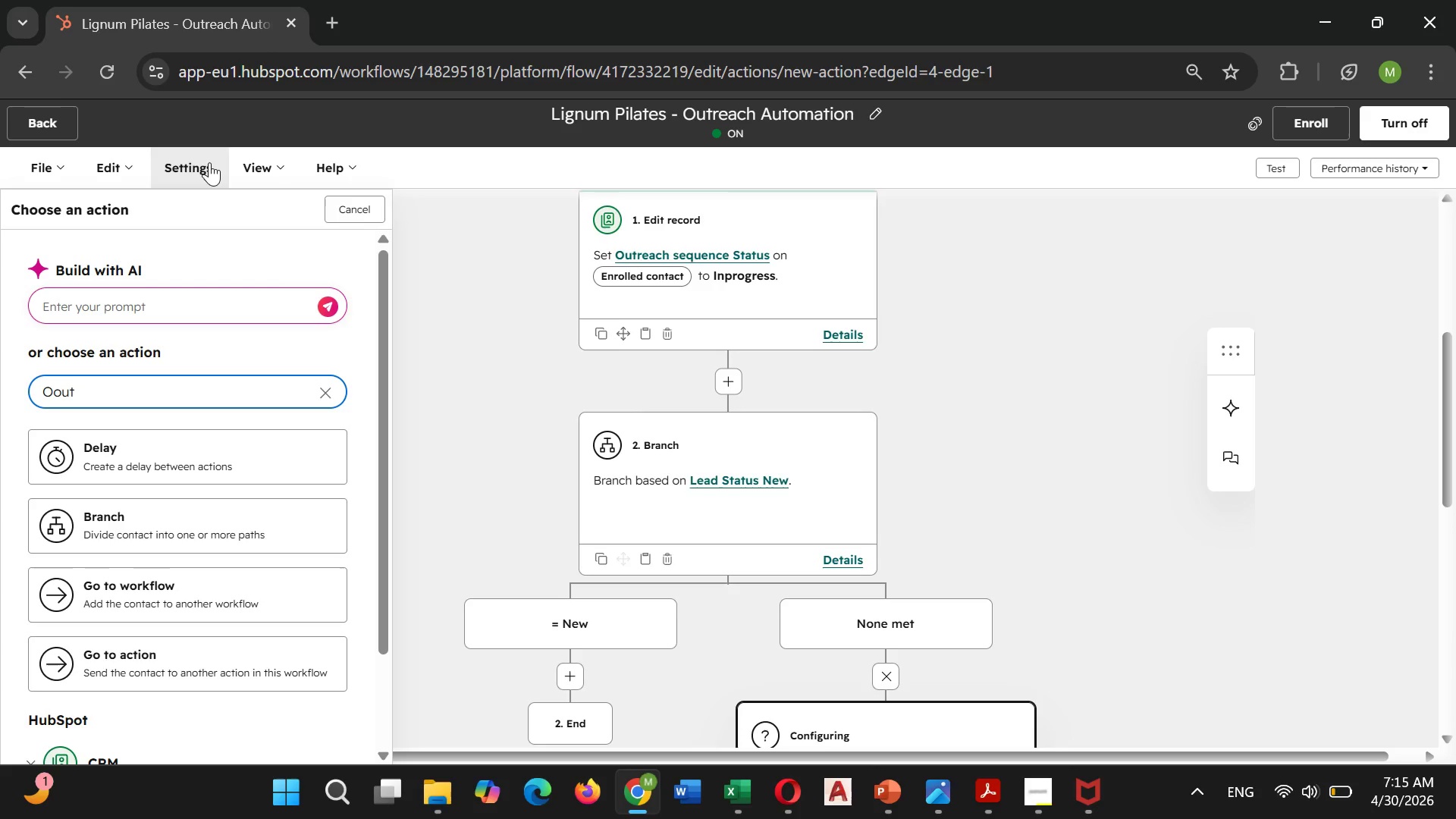 
key(Backspace)
key(Backspace)
key(Backspace)
type(ut )
 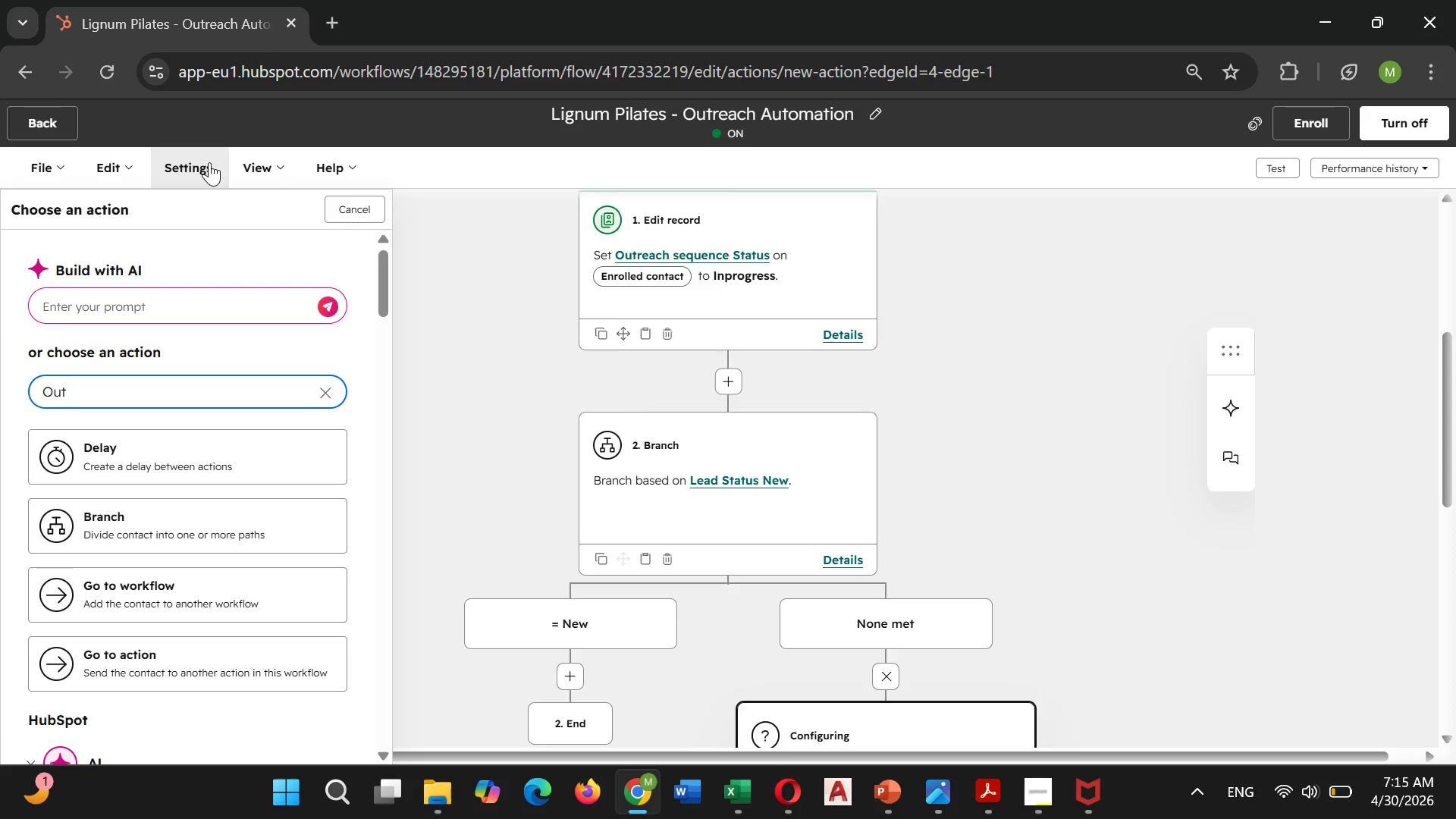 
wait(16.27)
 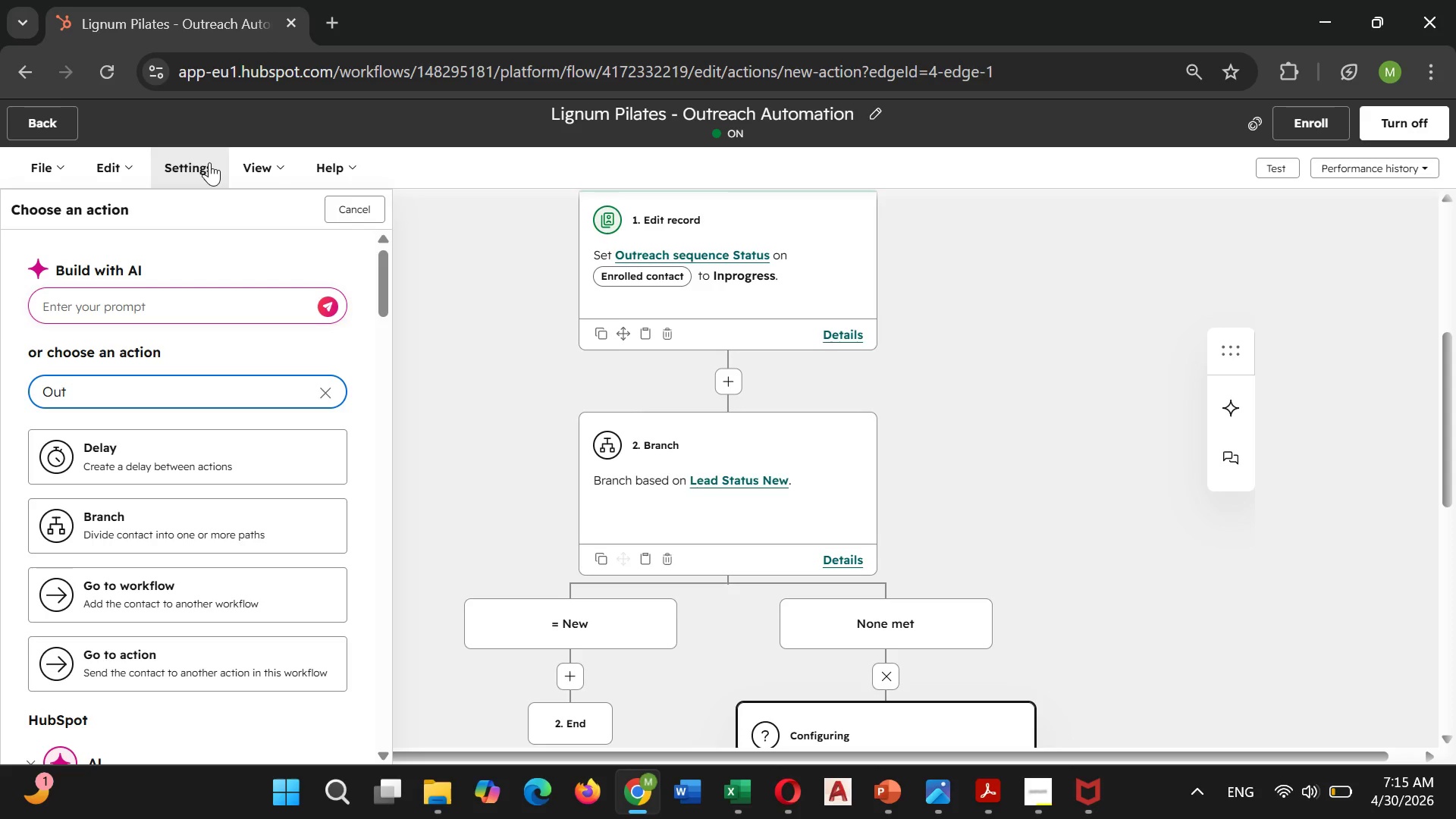 
hold_key(key=Backspace, duration=0.72)
 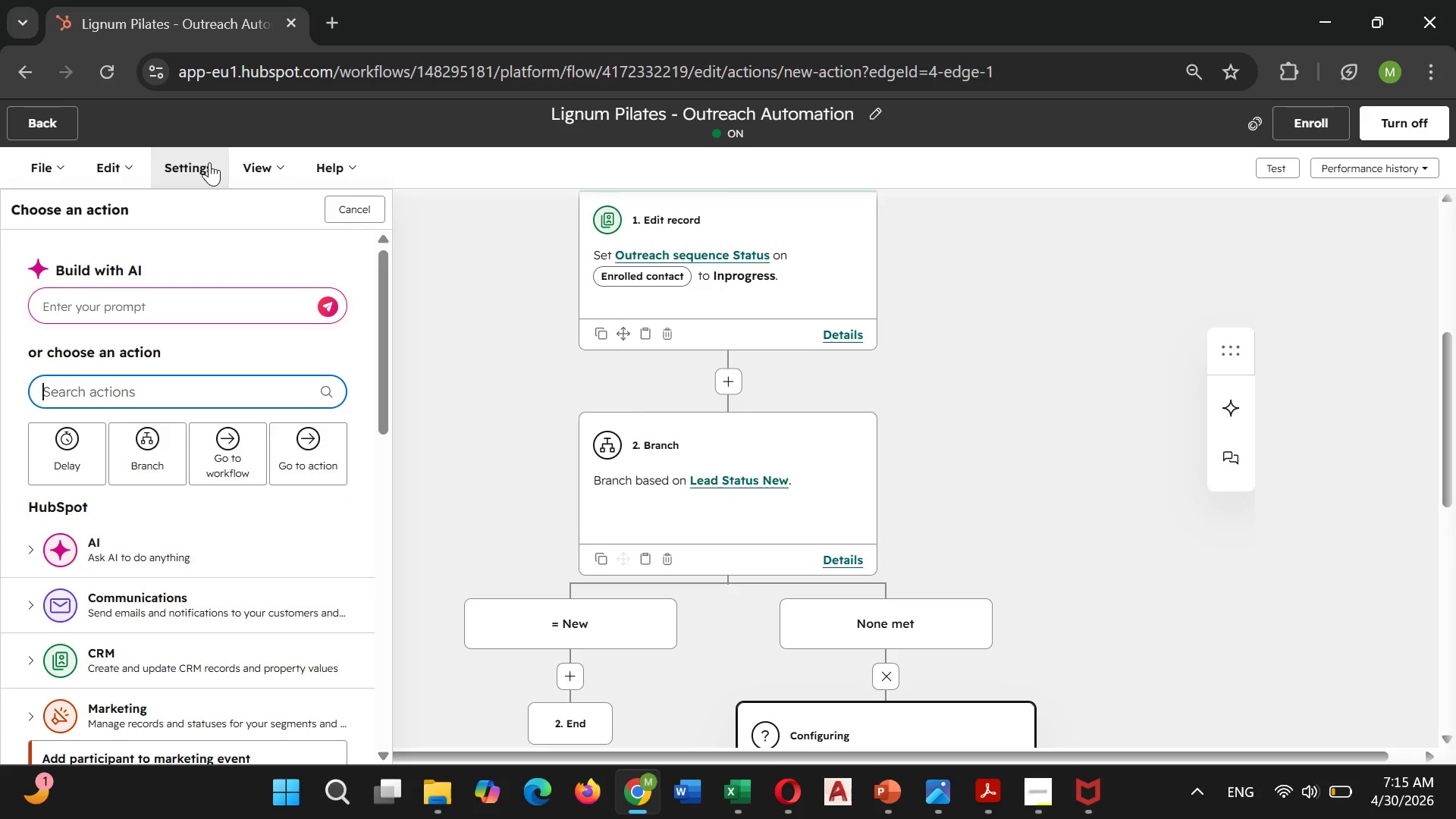 
left_click([136, 308])
 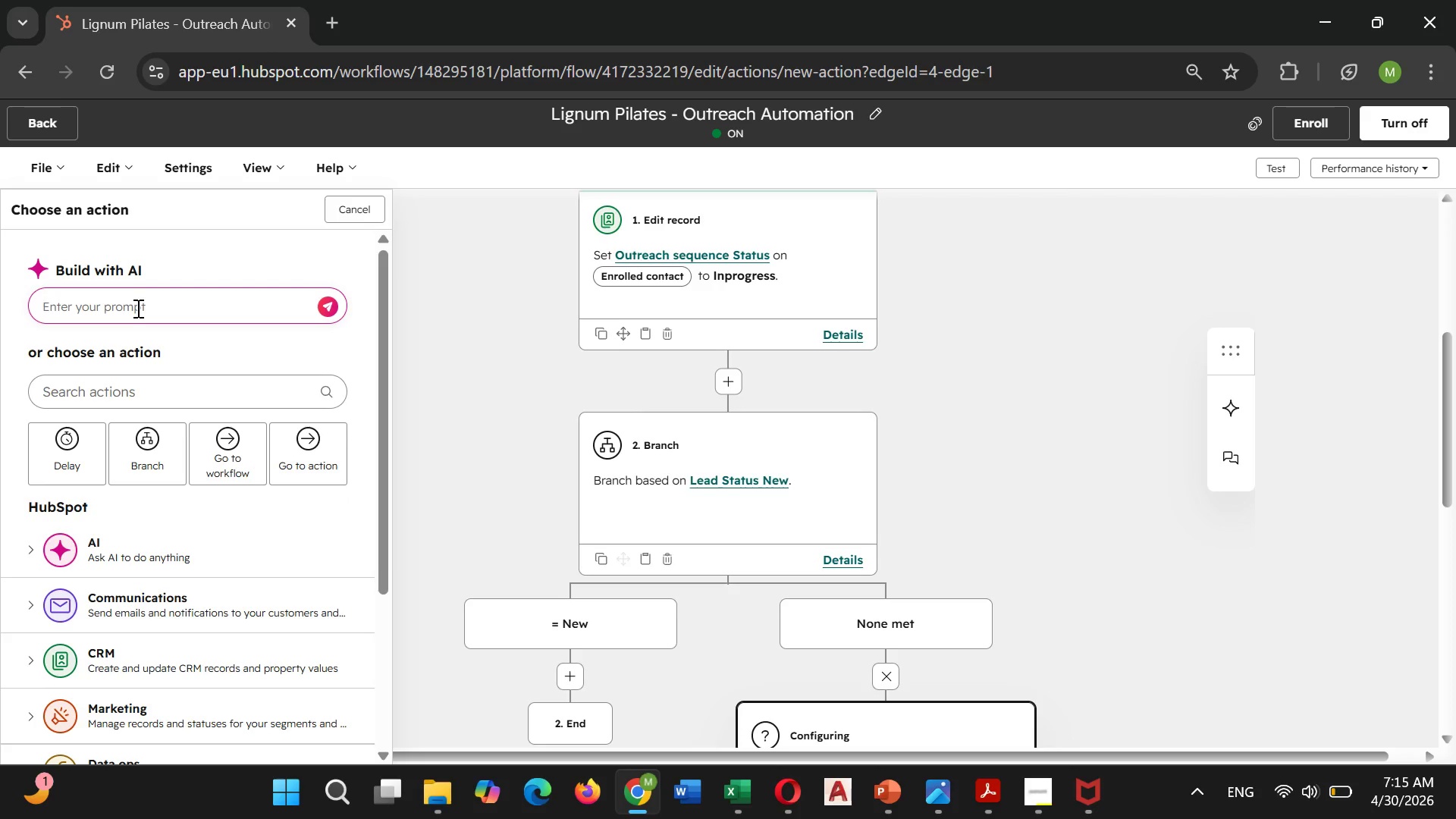 
type(set property value)
 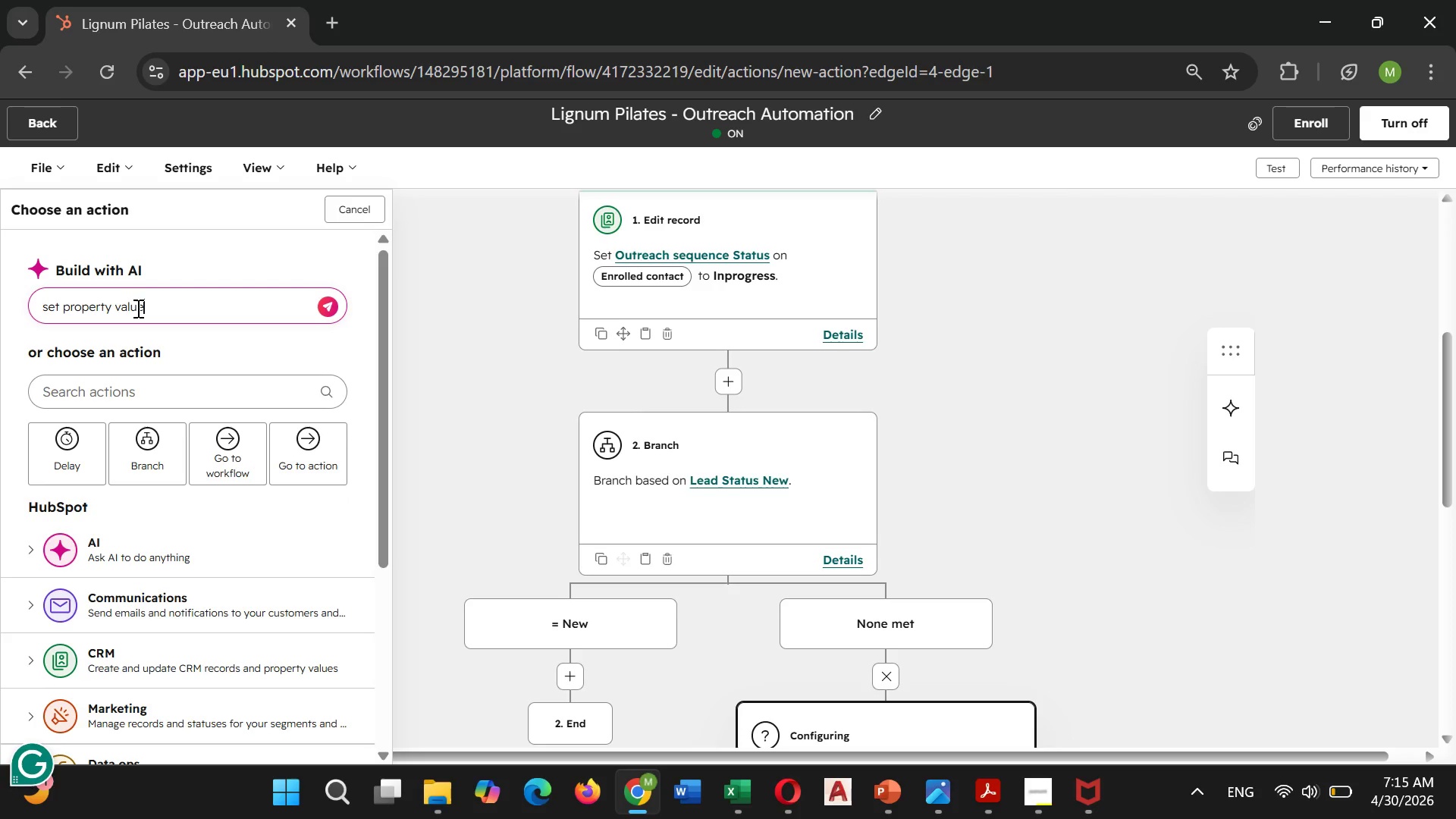 
key(Enter)
 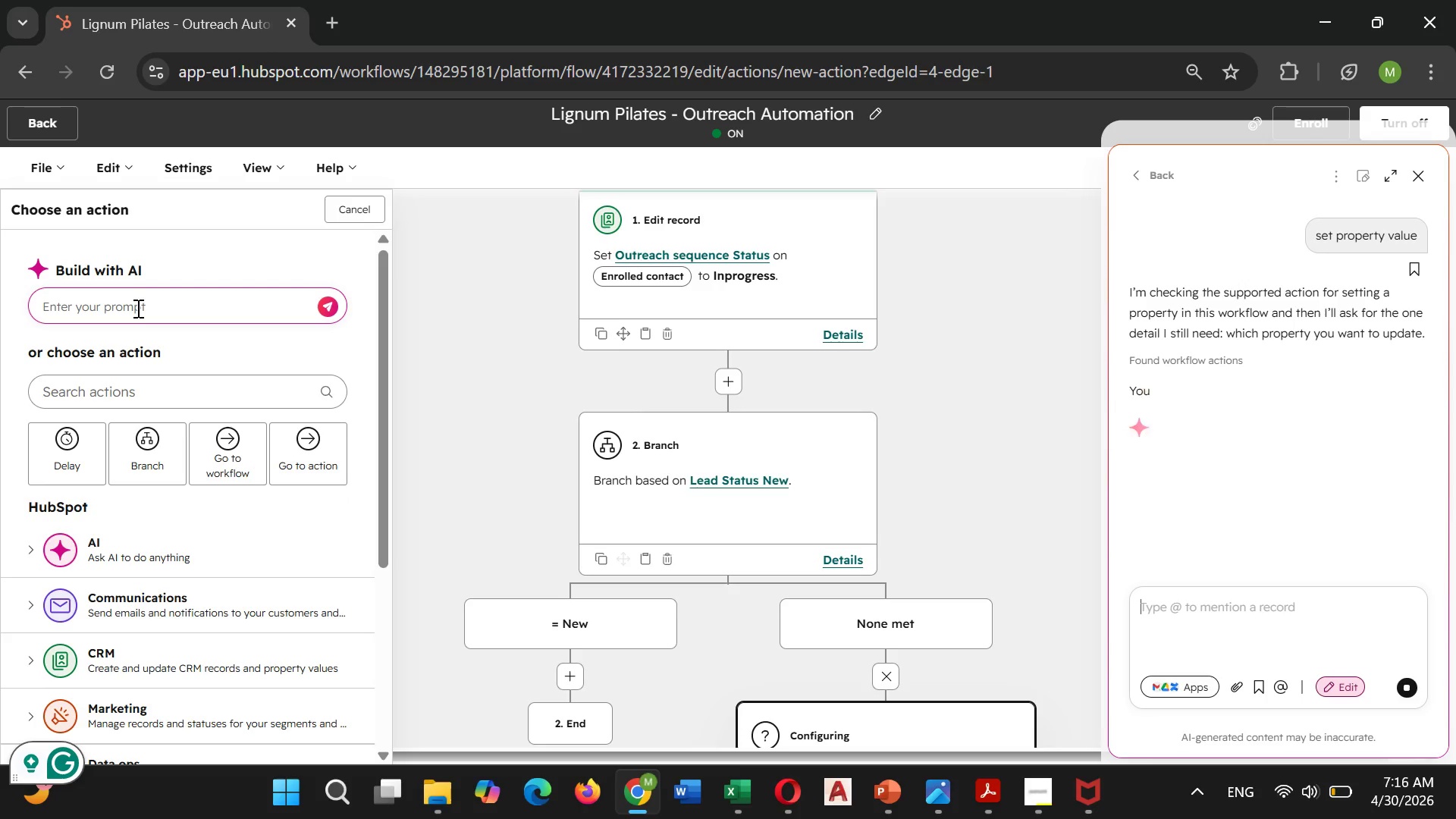 
wait(19.3)
 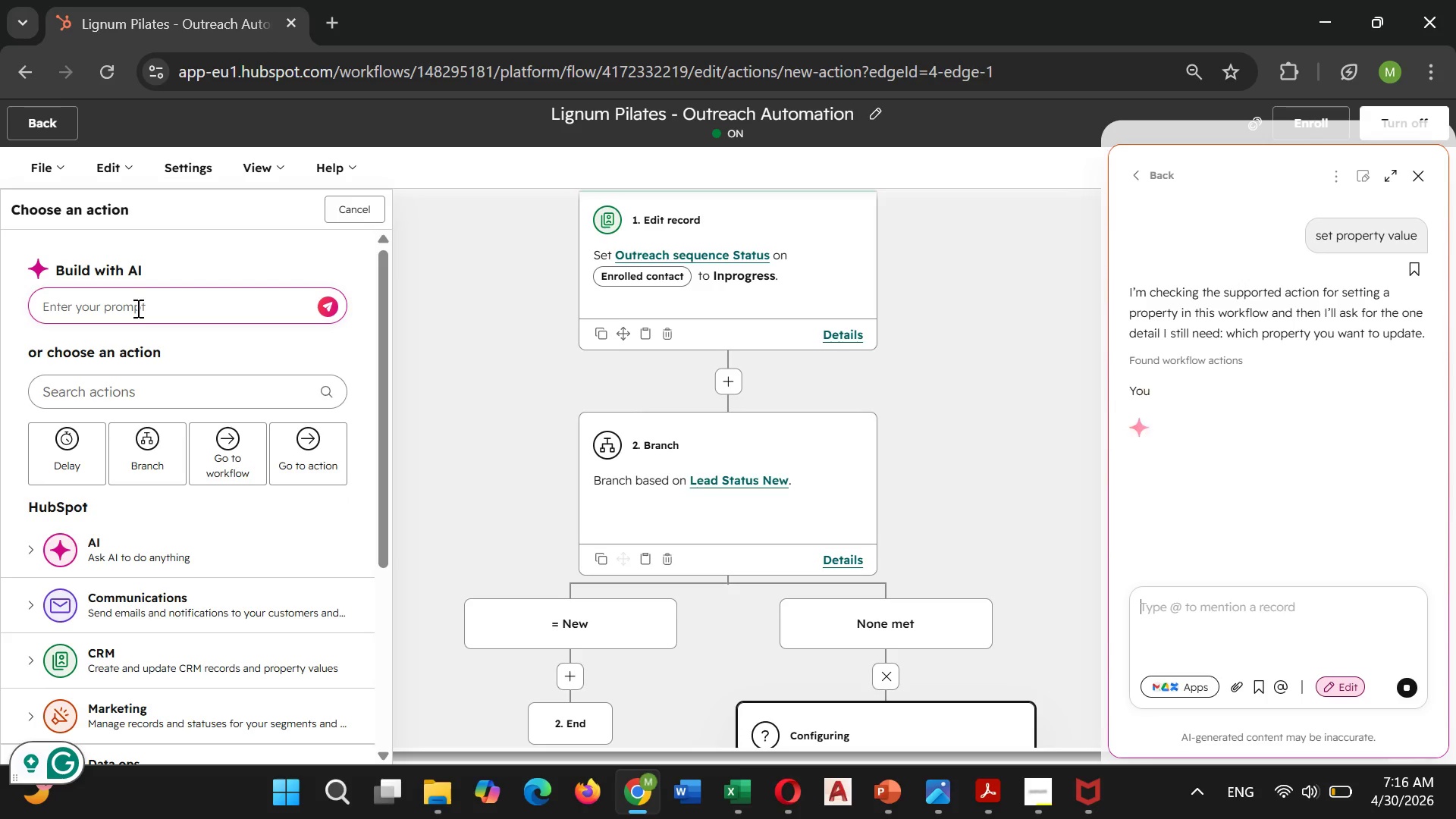 
scroll: coordinate [1307, 417], scroll_direction: down, amount: 1.0
 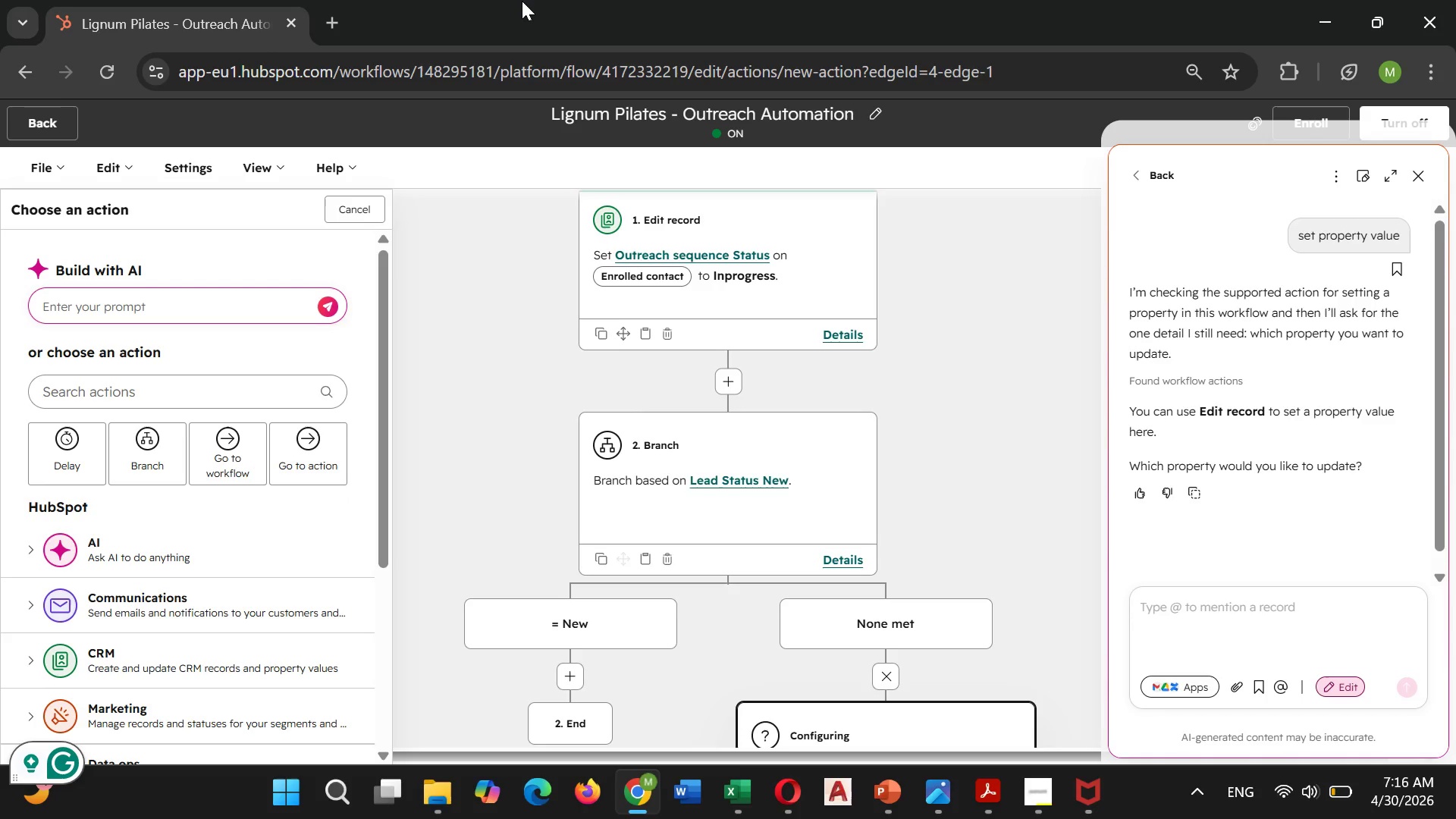 
wait(9.69)
 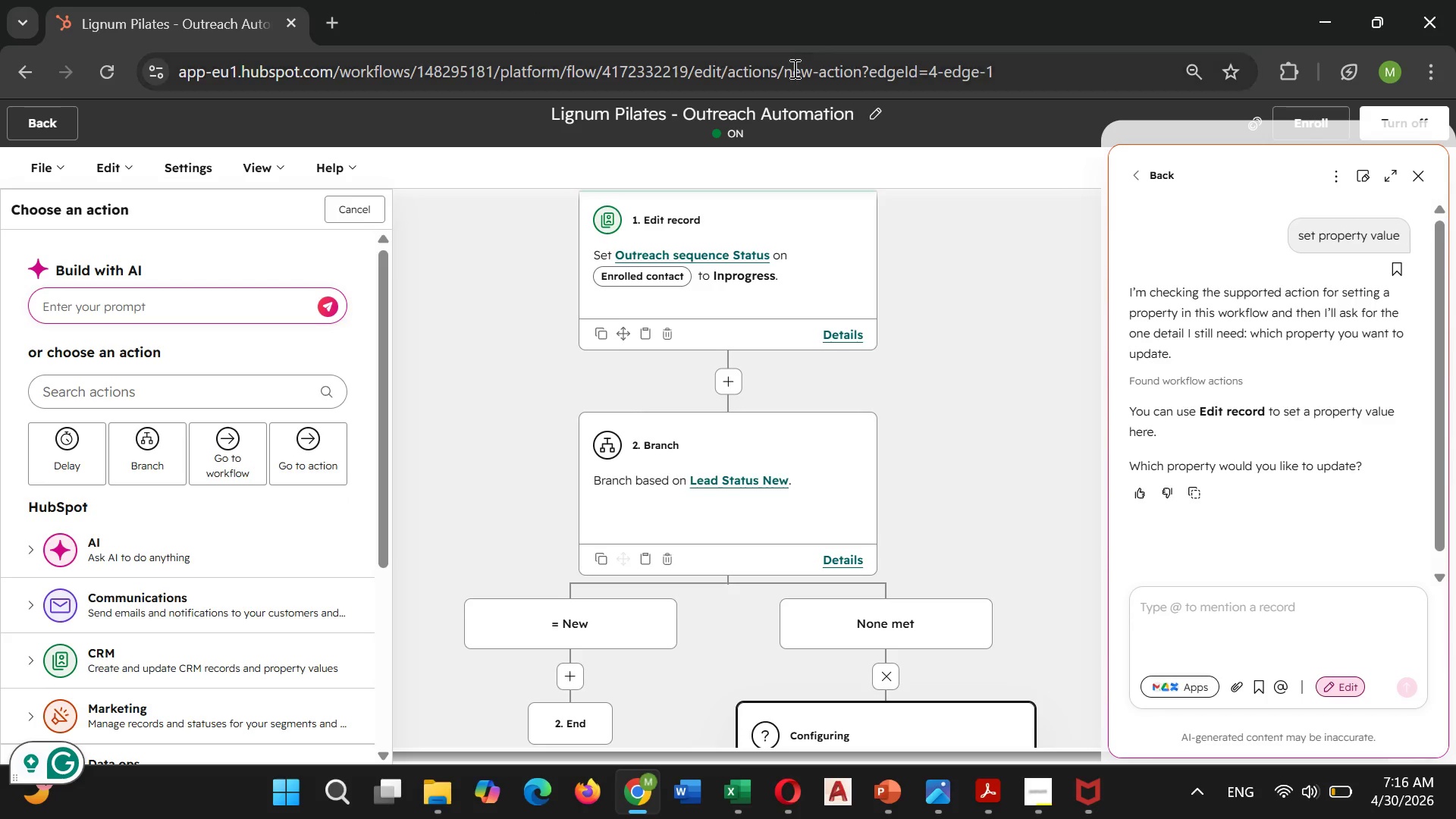 
type(Outreach sequence Status)
 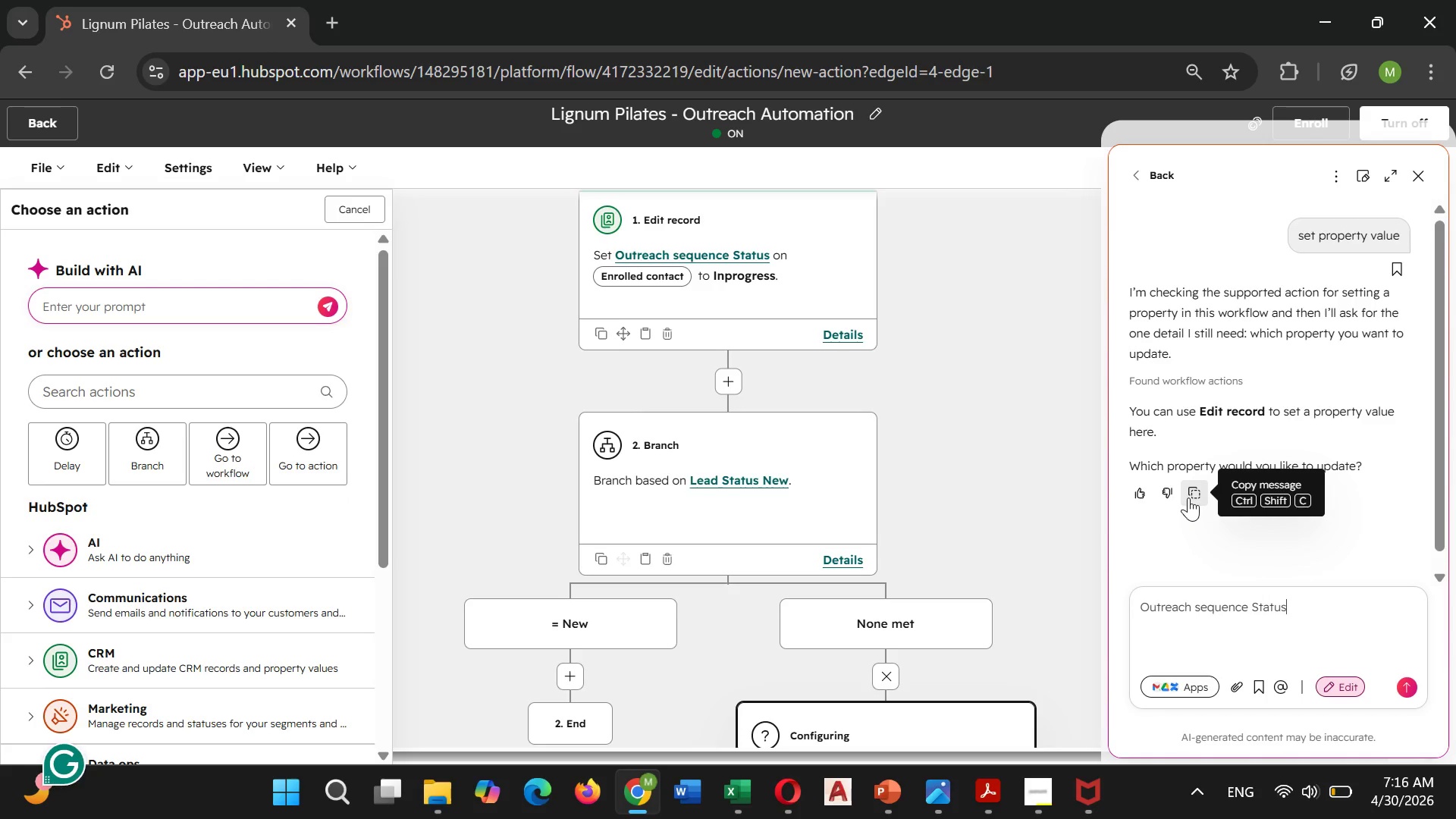 
key(Enter)
 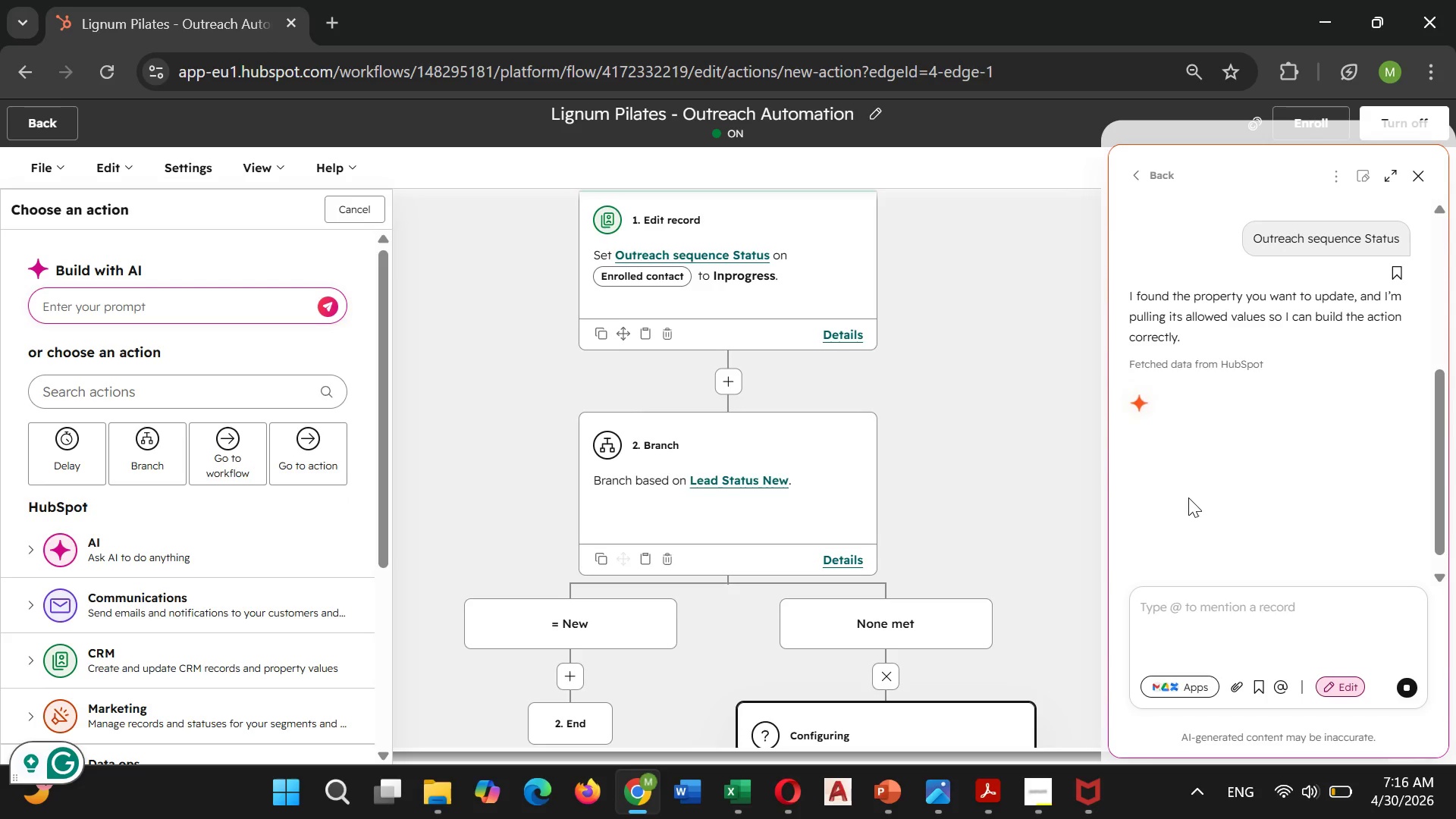 
wait(13.34)
 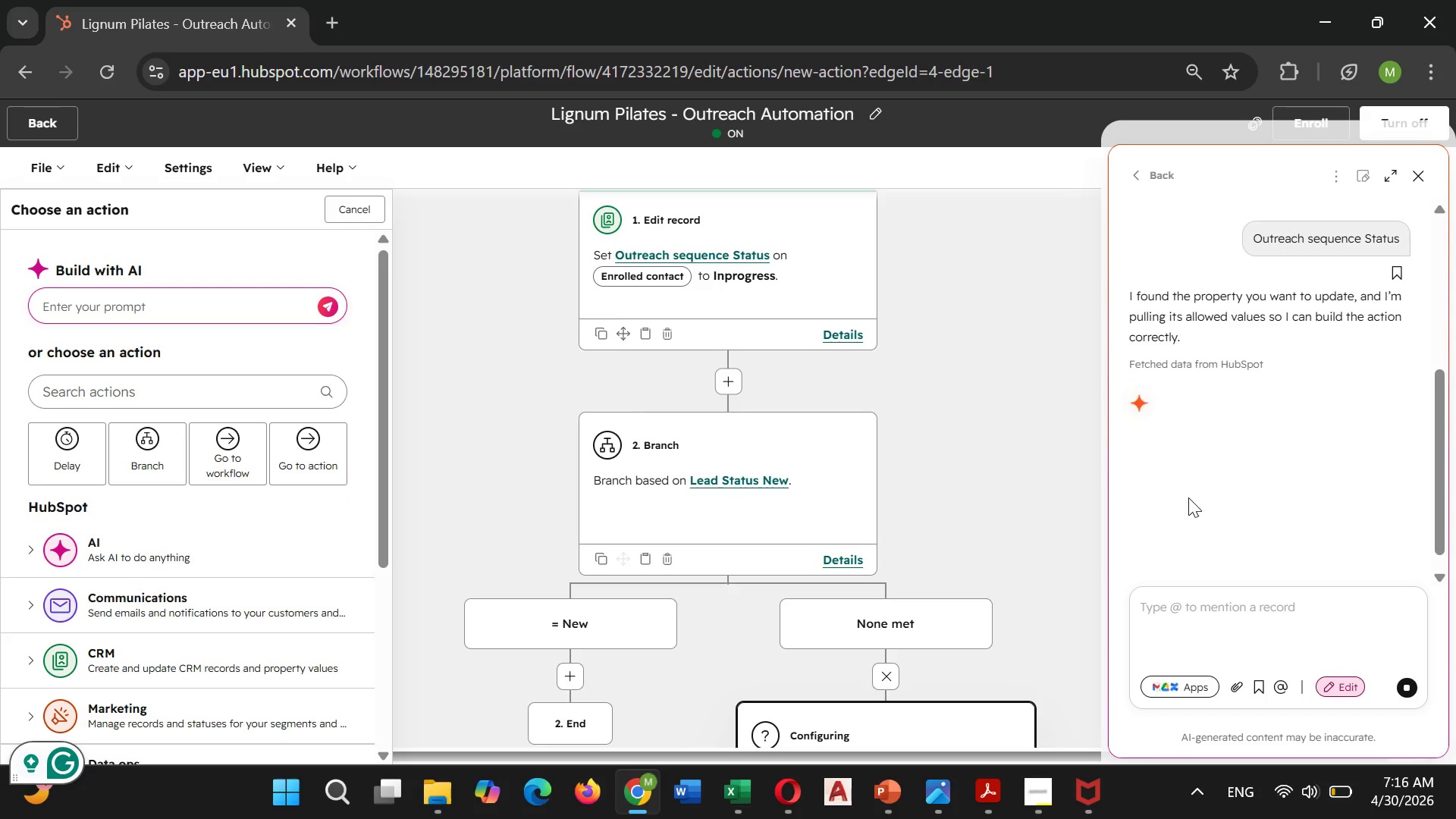 
type(Completed)
 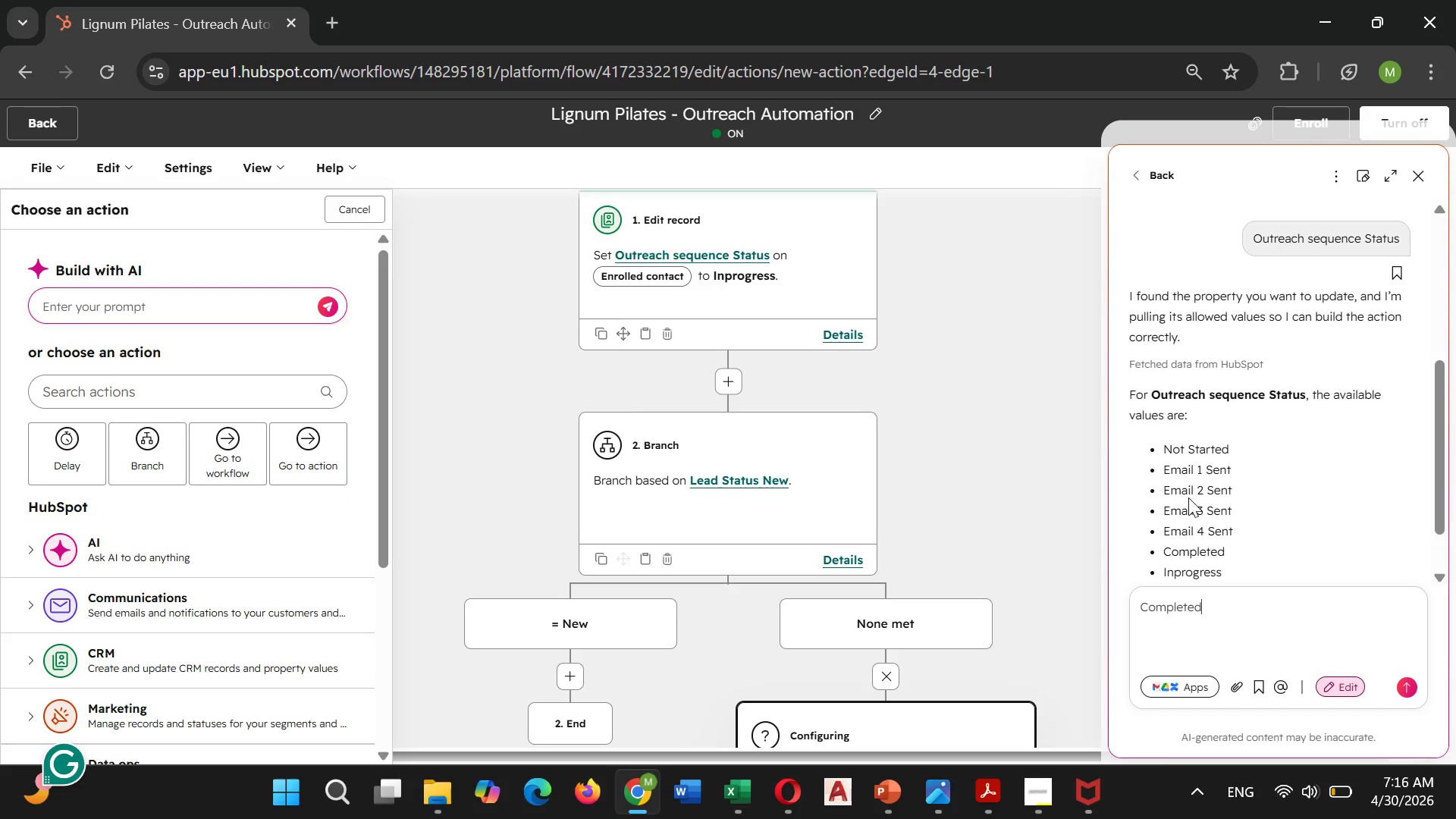 
key(Enter)
 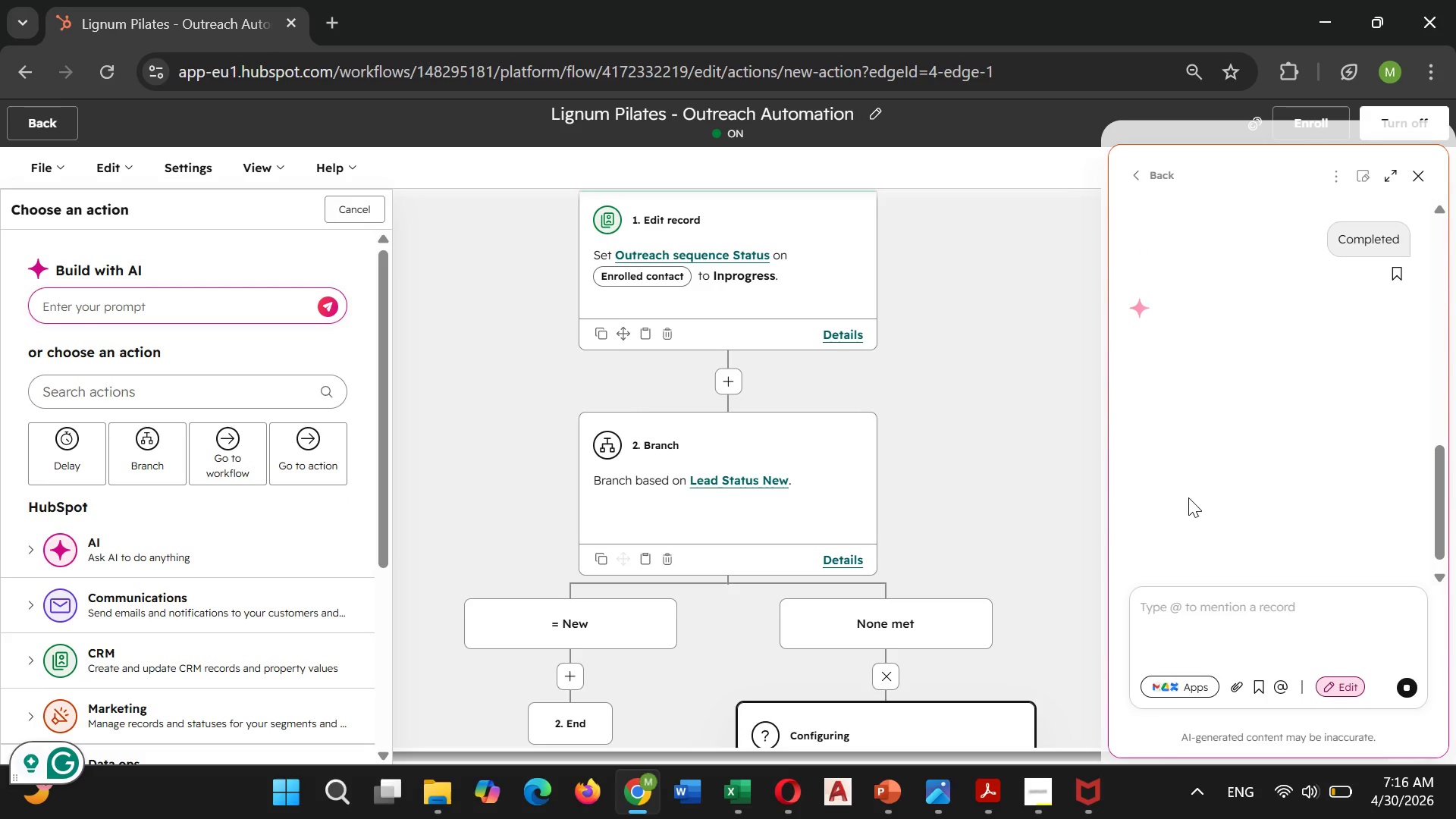 
wait(6.97)
 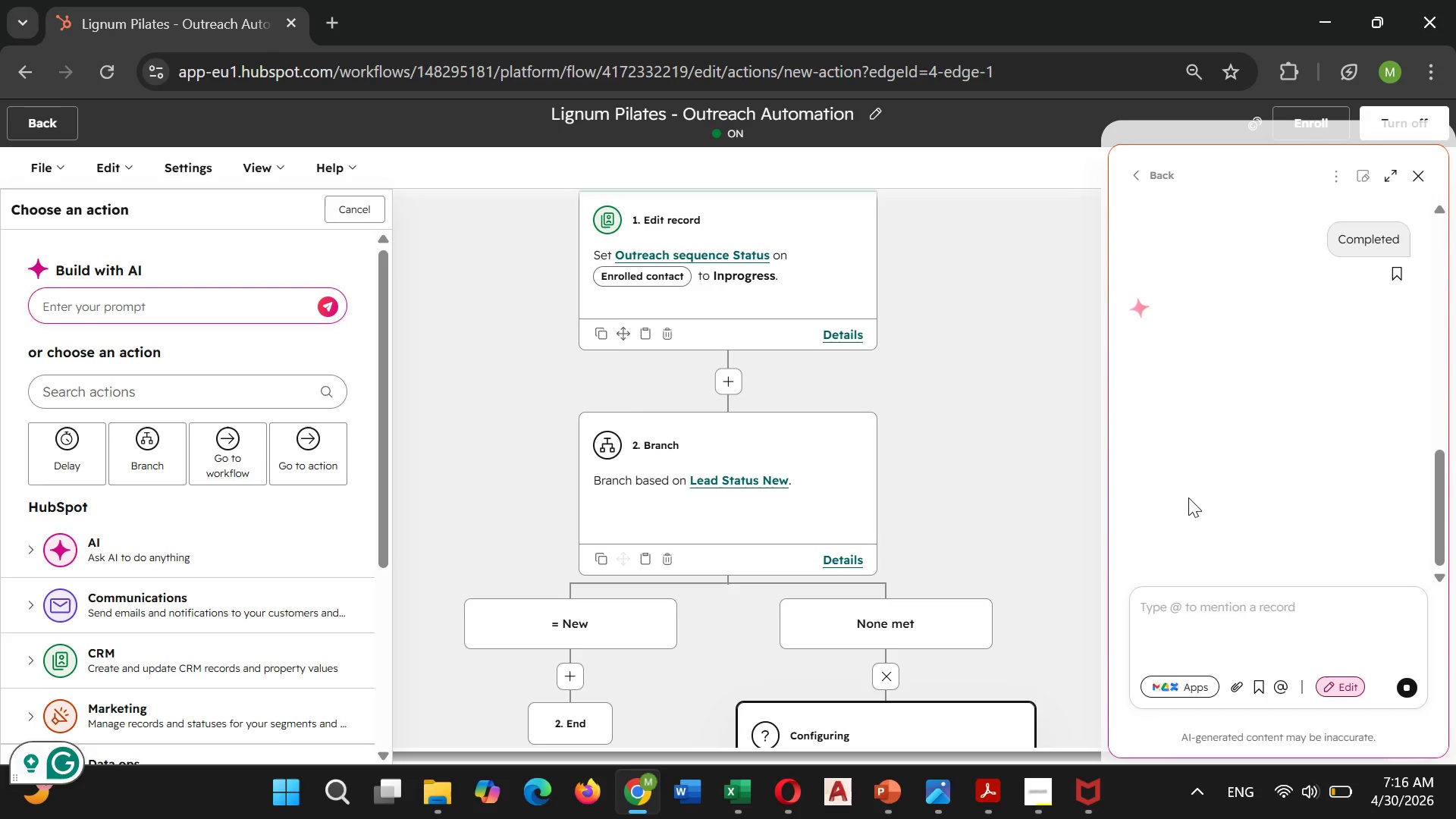 
scroll: coordinate [1343, 473], scroll_direction: down, amount: 4.0
 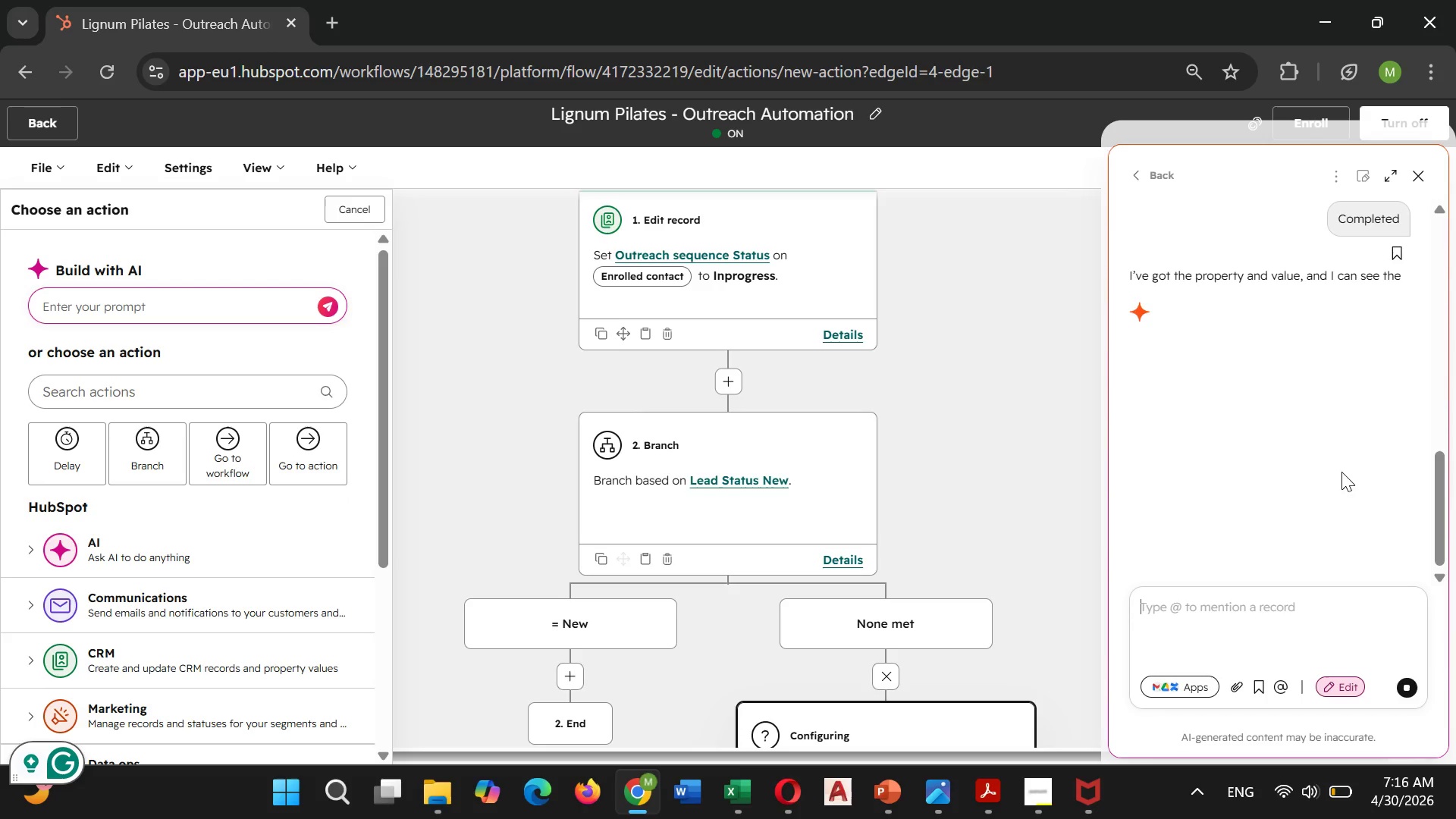 
scroll: coordinate [1340, 471], scroll_direction: up, amount: 1.0
 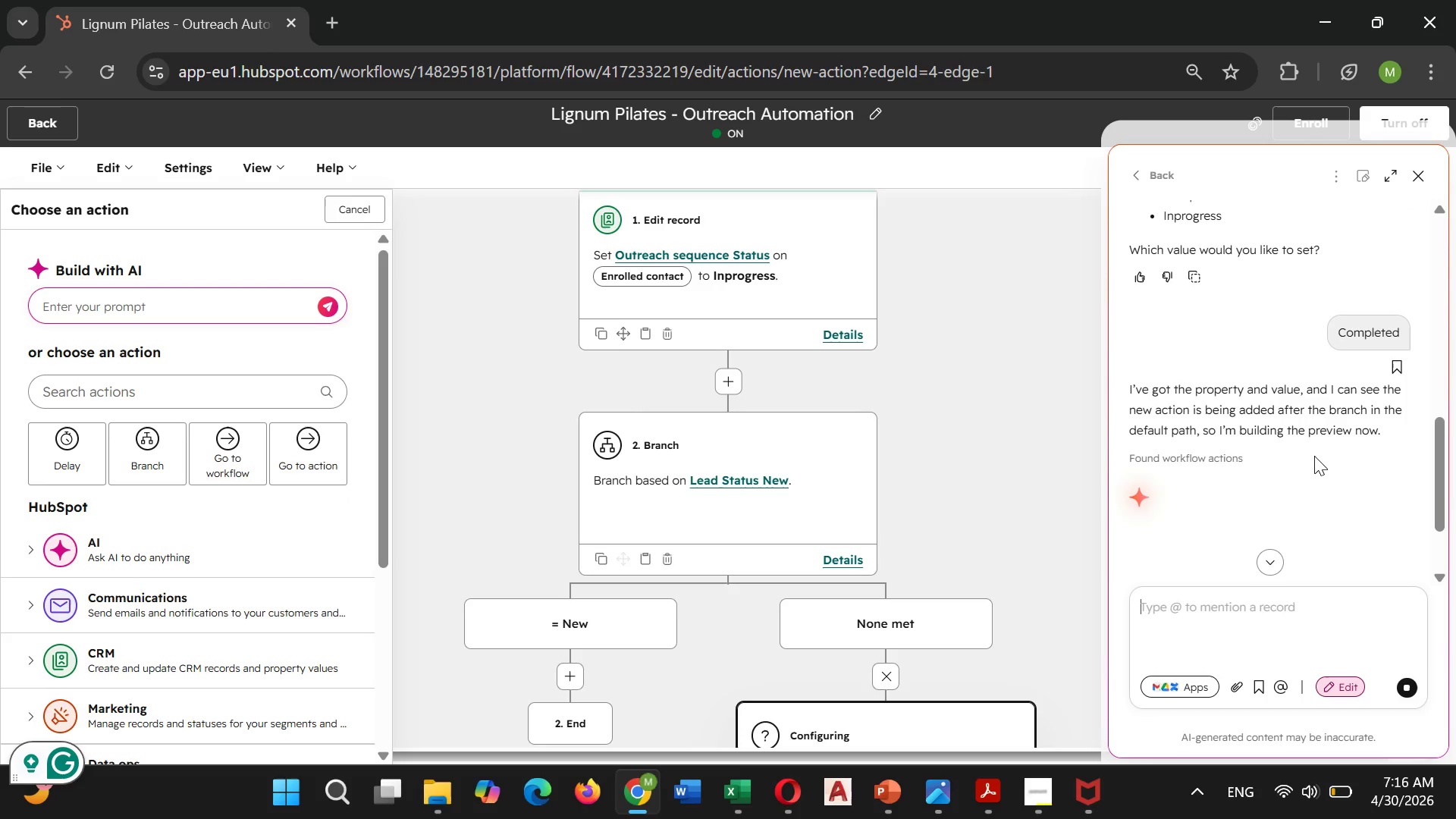 
scroll: coordinate [1255, 384], scroll_direction: down, amount: 5.0
 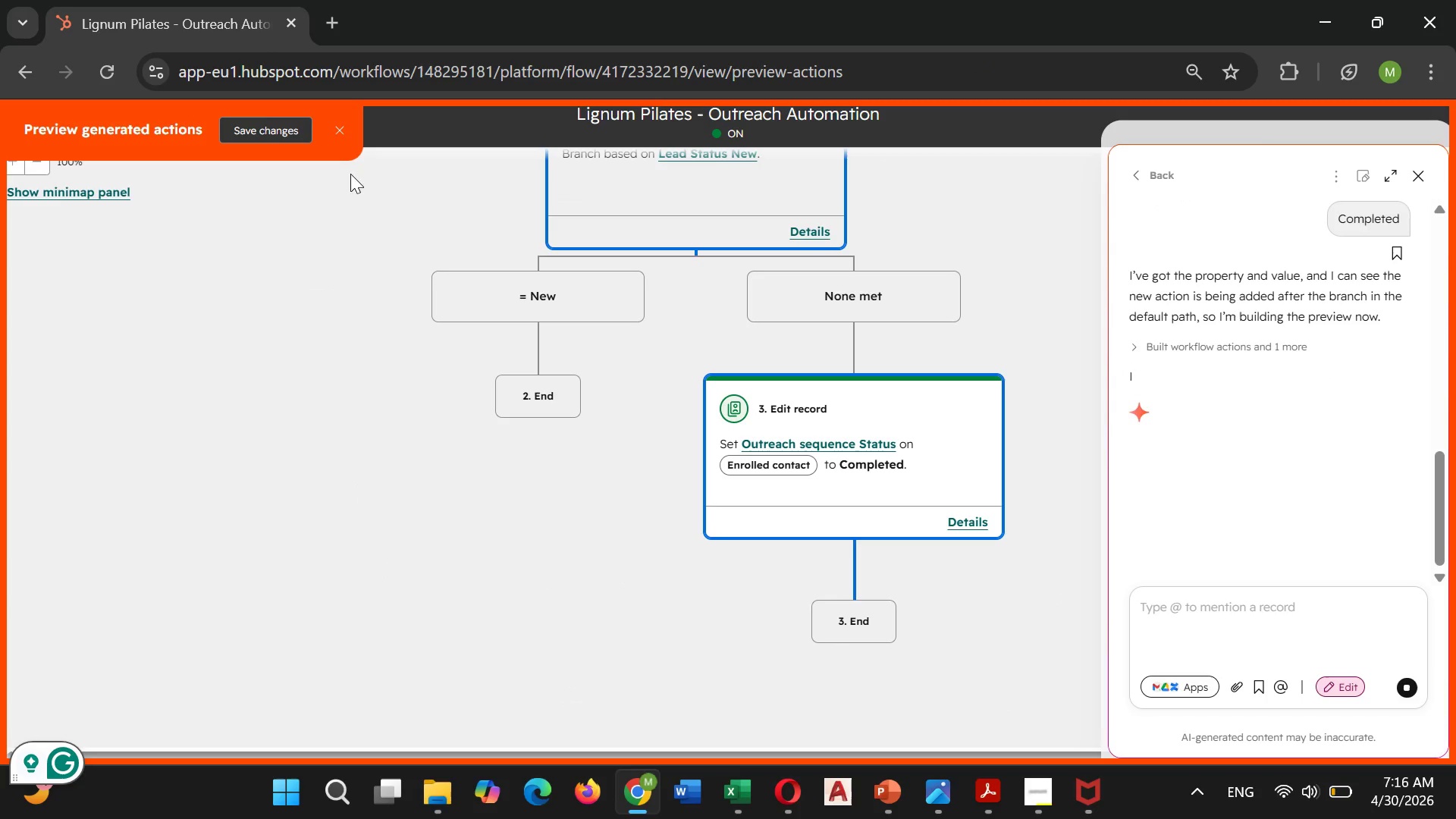 
left_click([259, 127])
 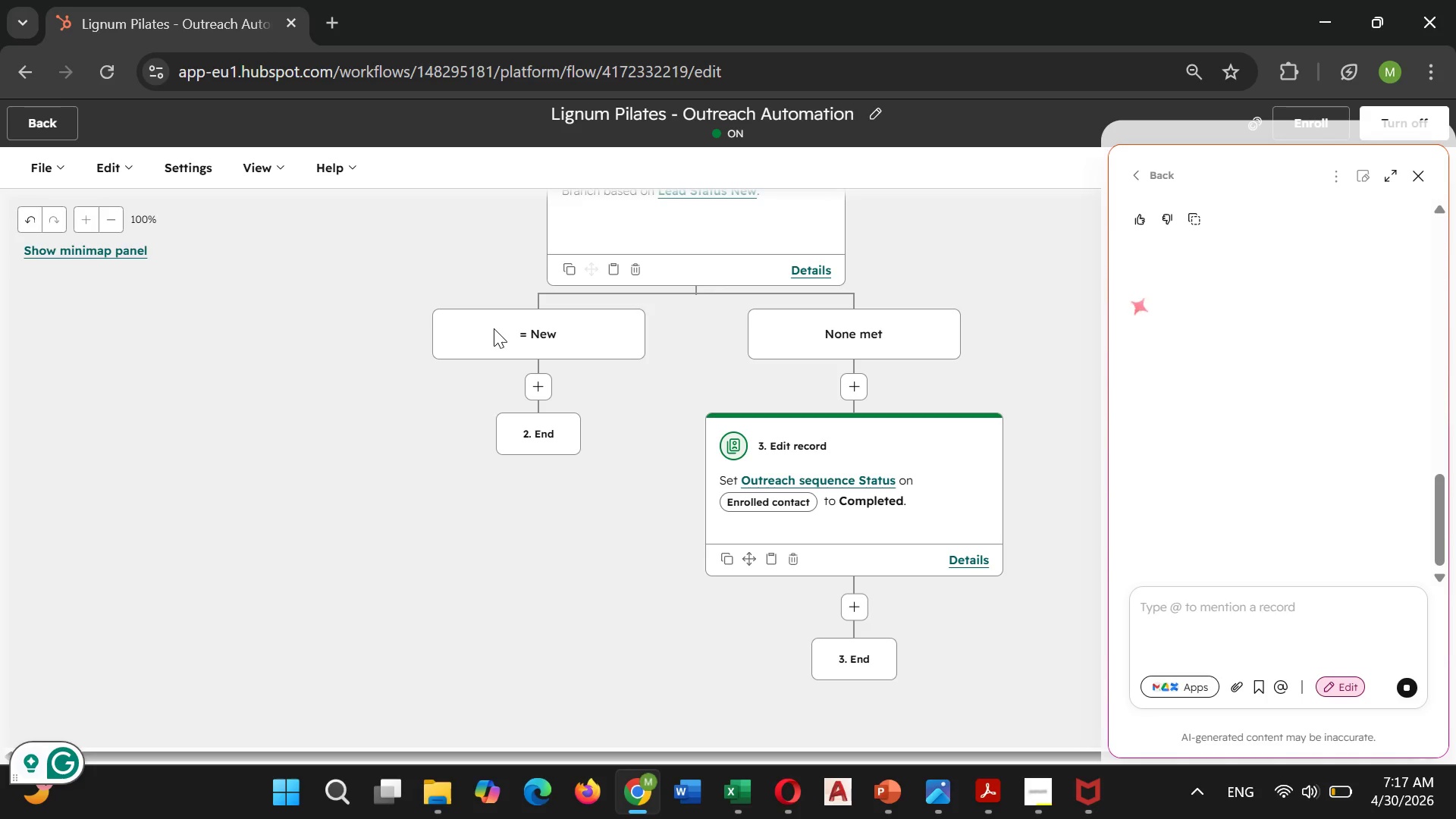 
wait(21.14)
 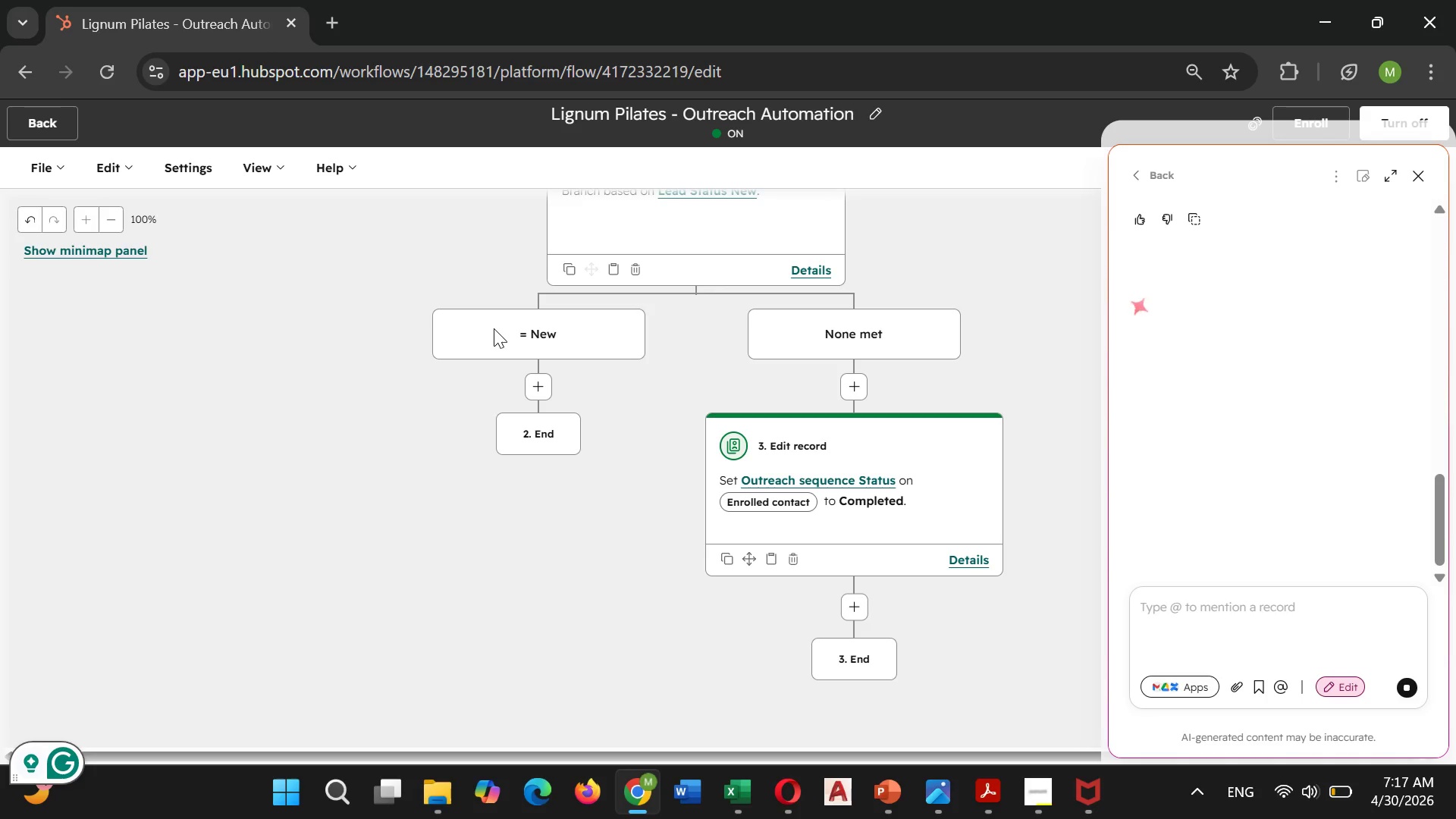 
left_click([1420, 177])
 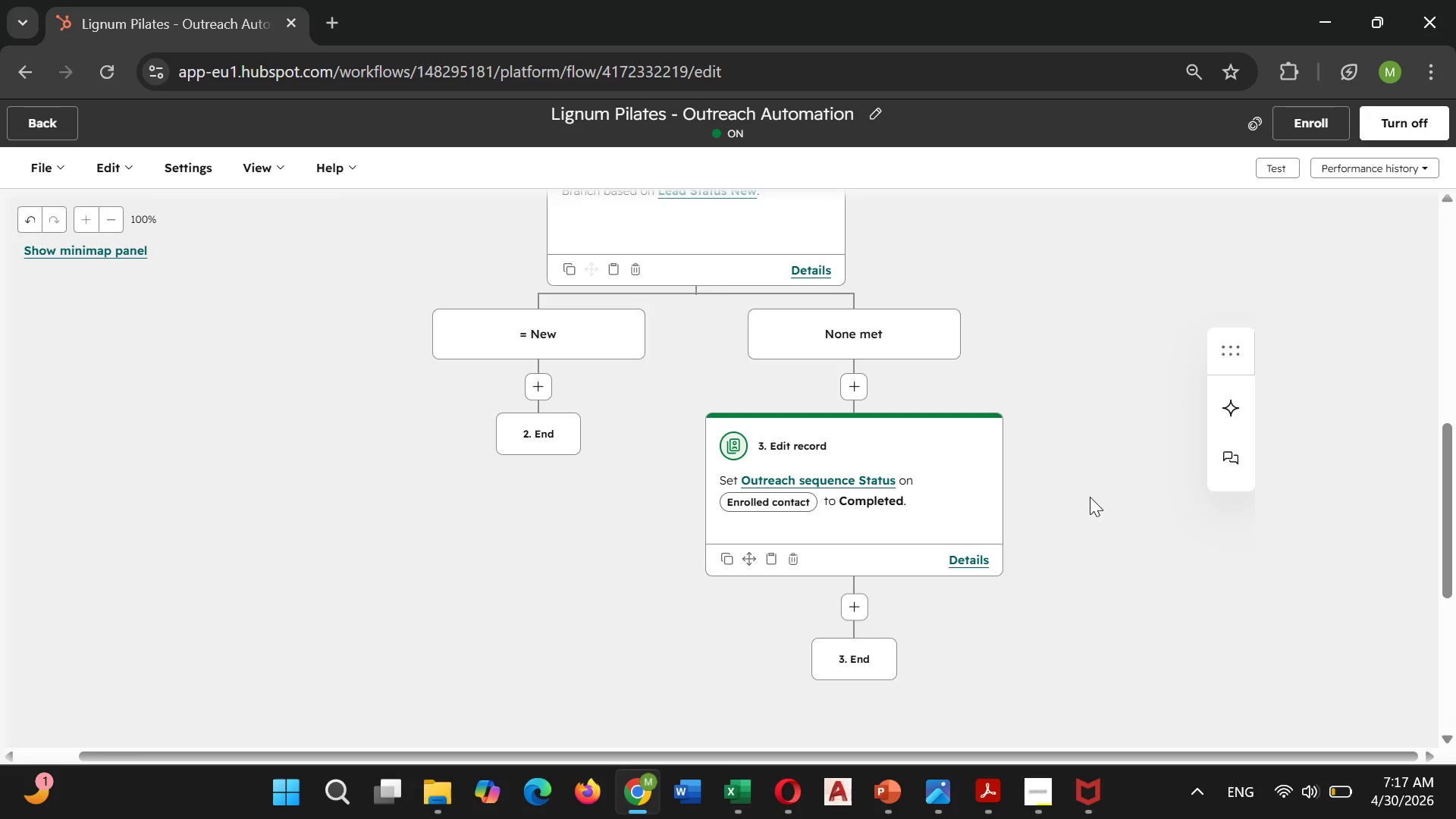 
wait(14.92)
 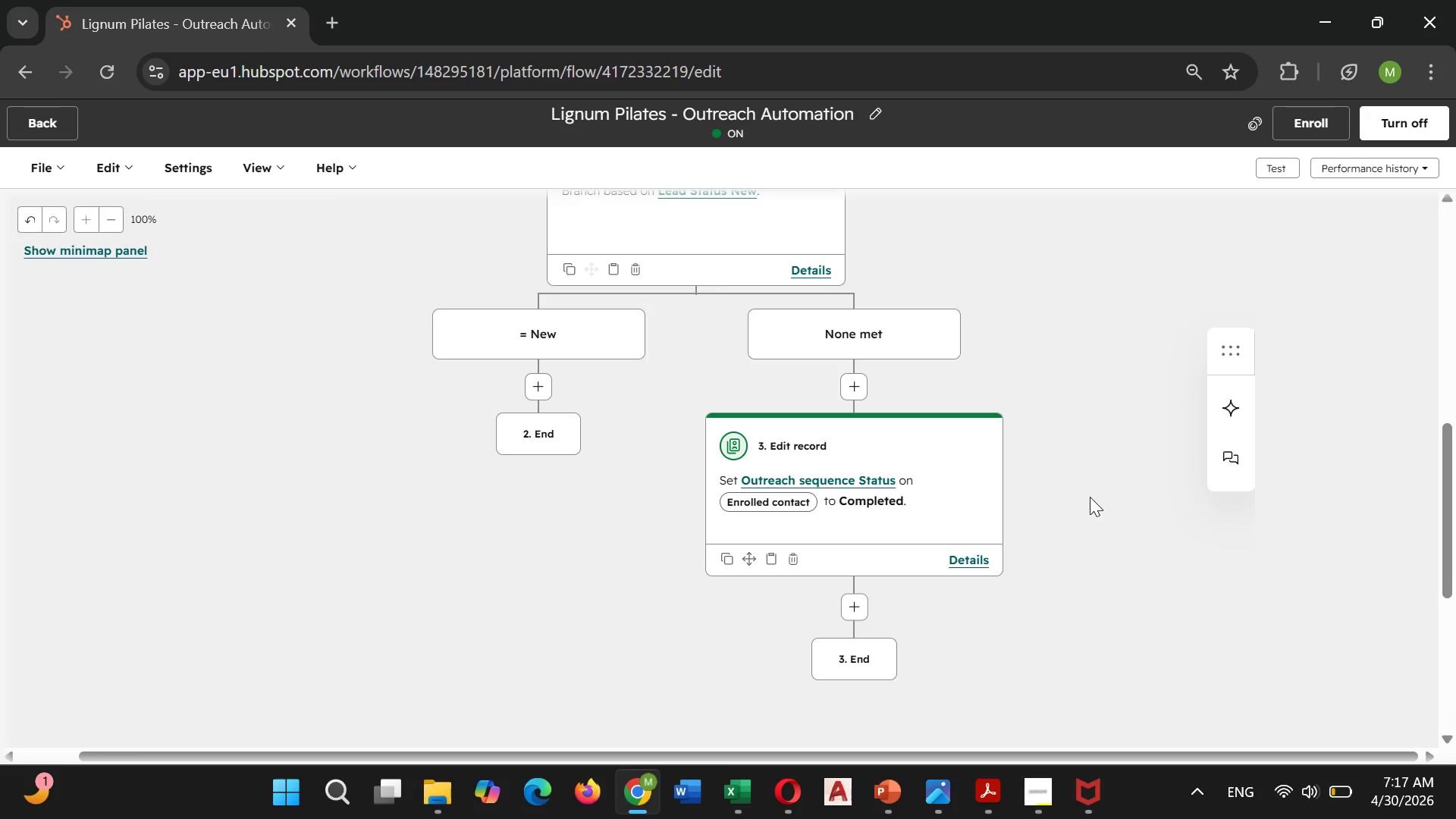 
scroll: coordinate [1059, 500], scroll_direction: up, amount: 6.0
 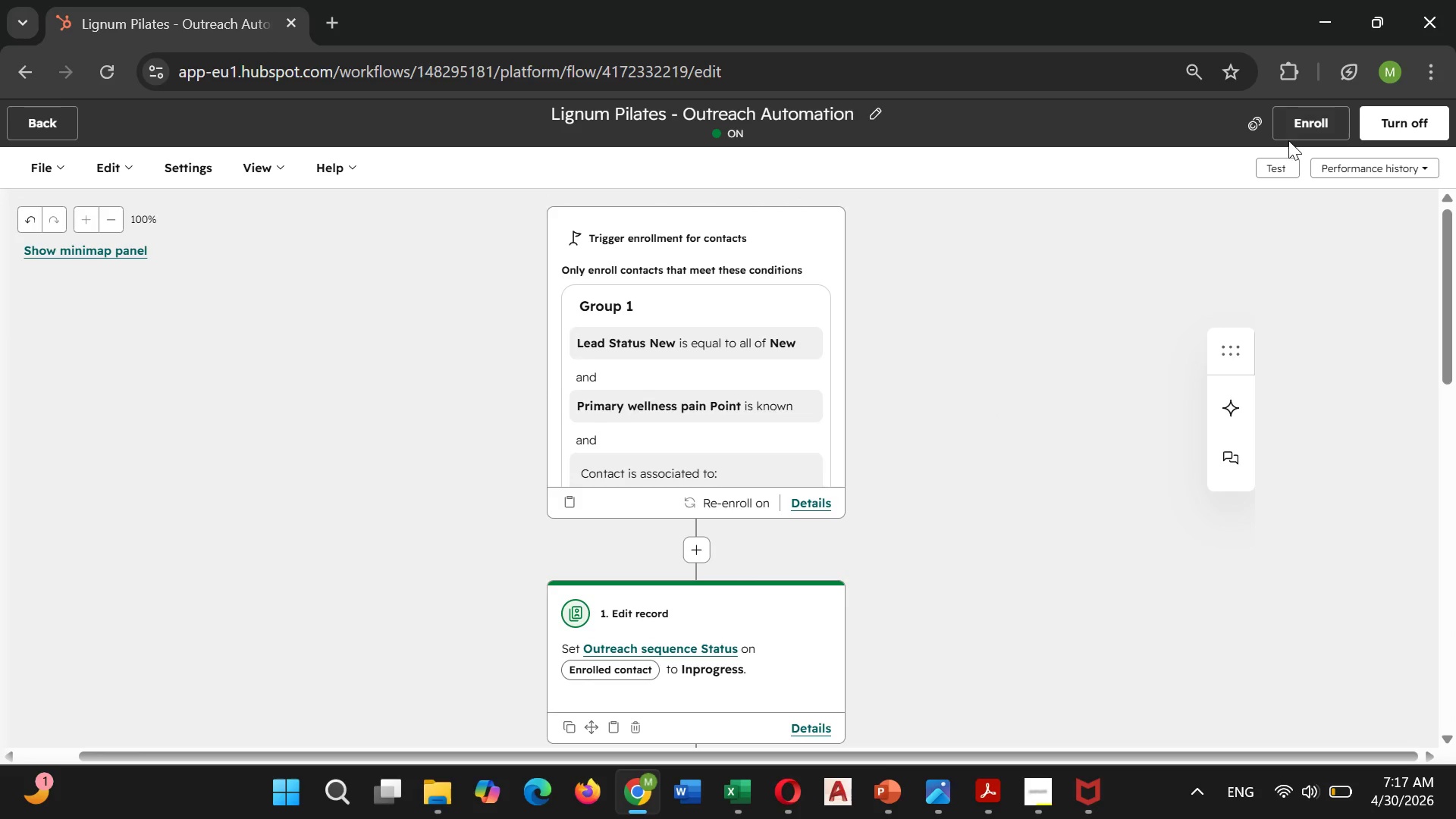 
scroll: coordinate [1154, 339], scroll_direction: down, amount: 5.0
 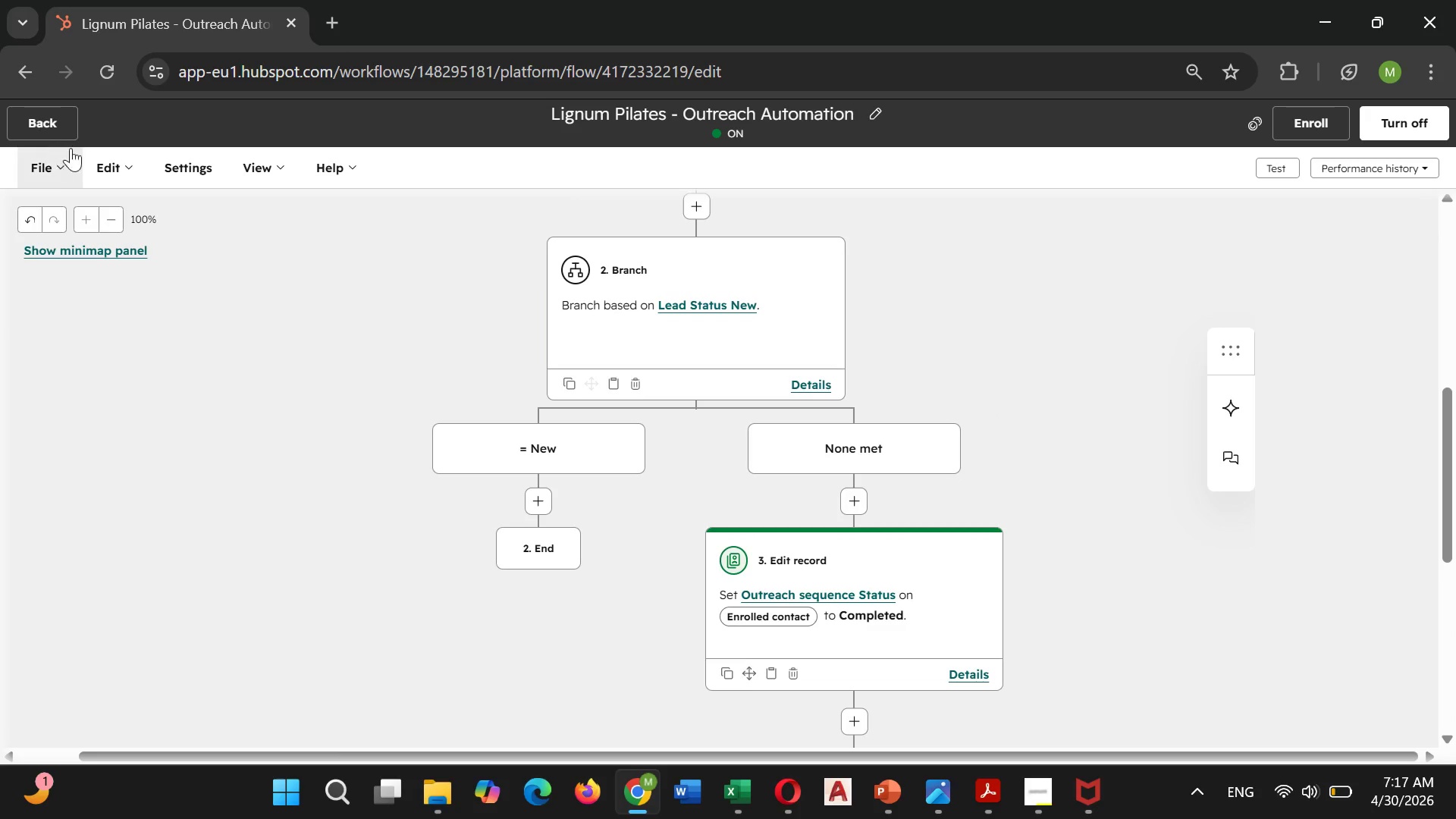 
left_click([57, 163])
 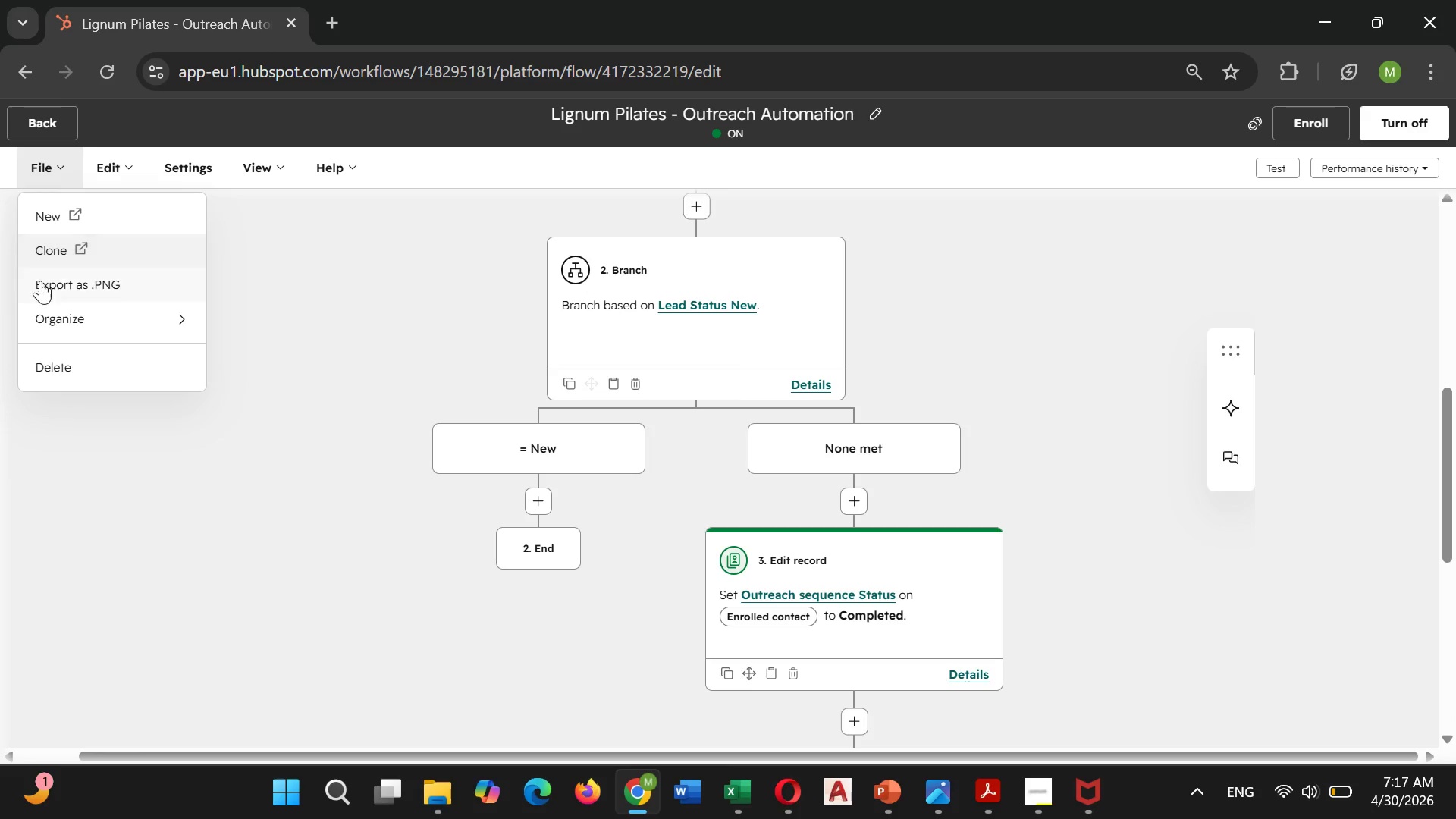 
left_click([52, 287])
 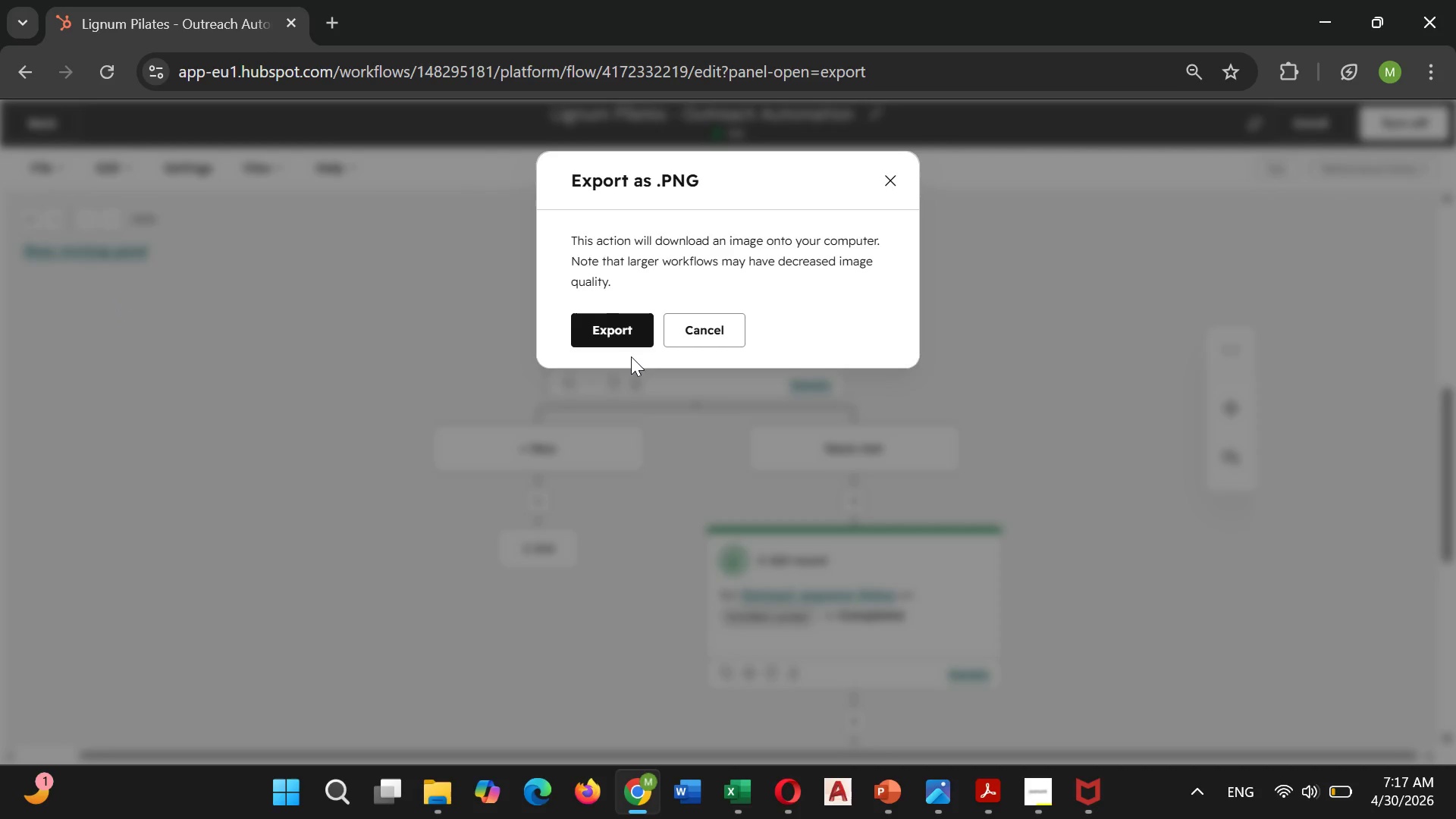 
left_click([632, 332])
 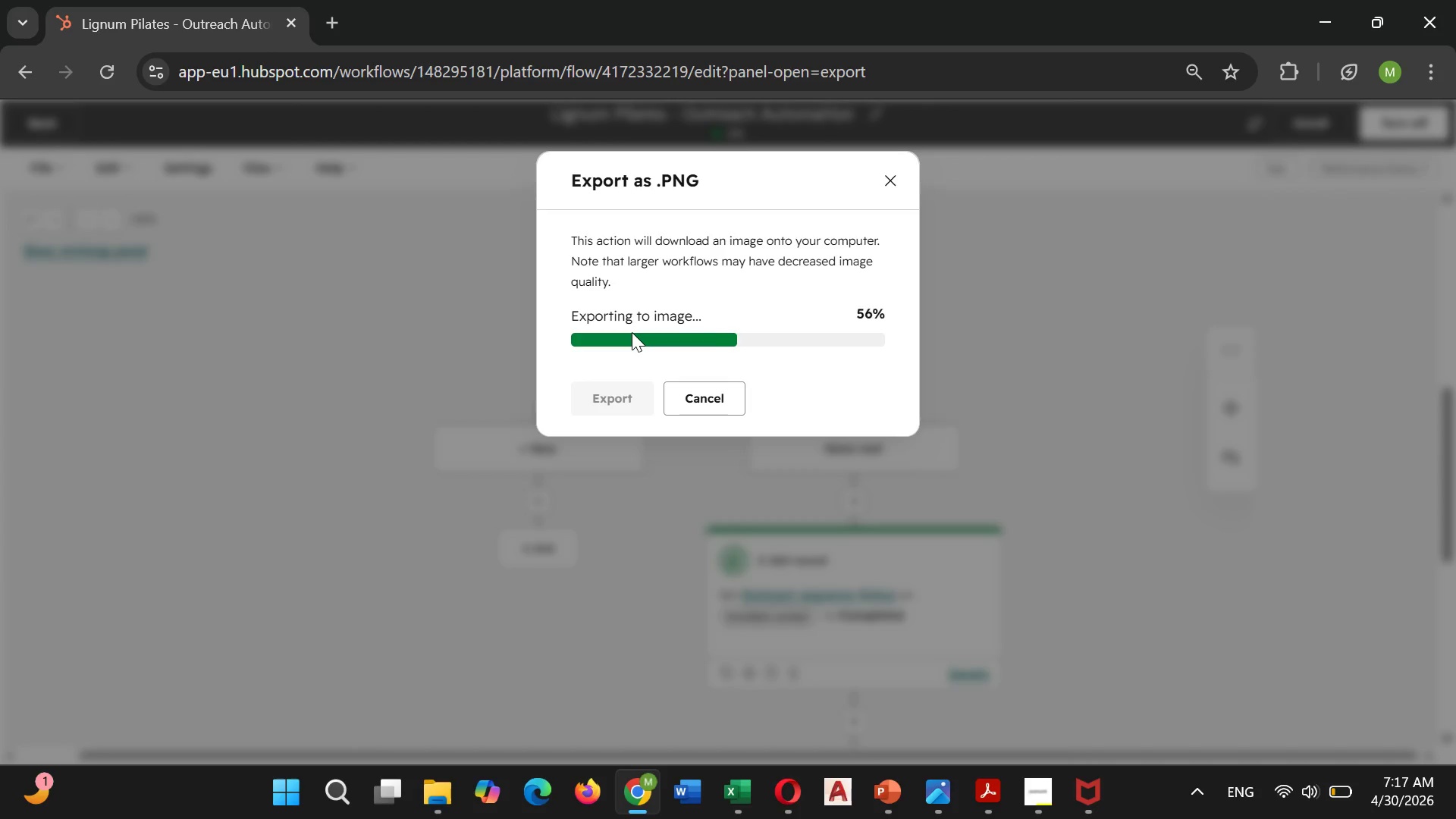 
wait(12.88)
 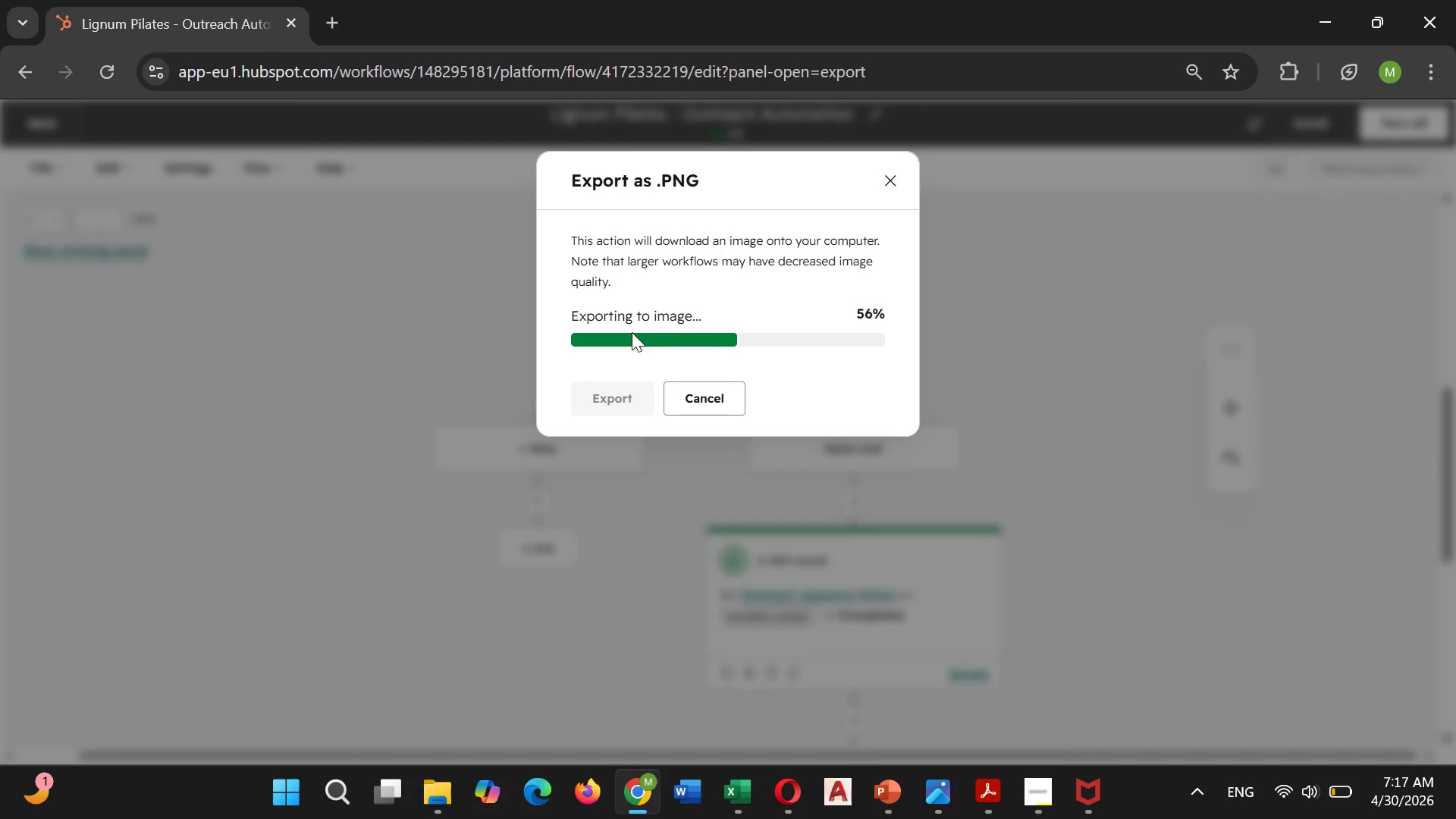 
left_click([1402, 324])
 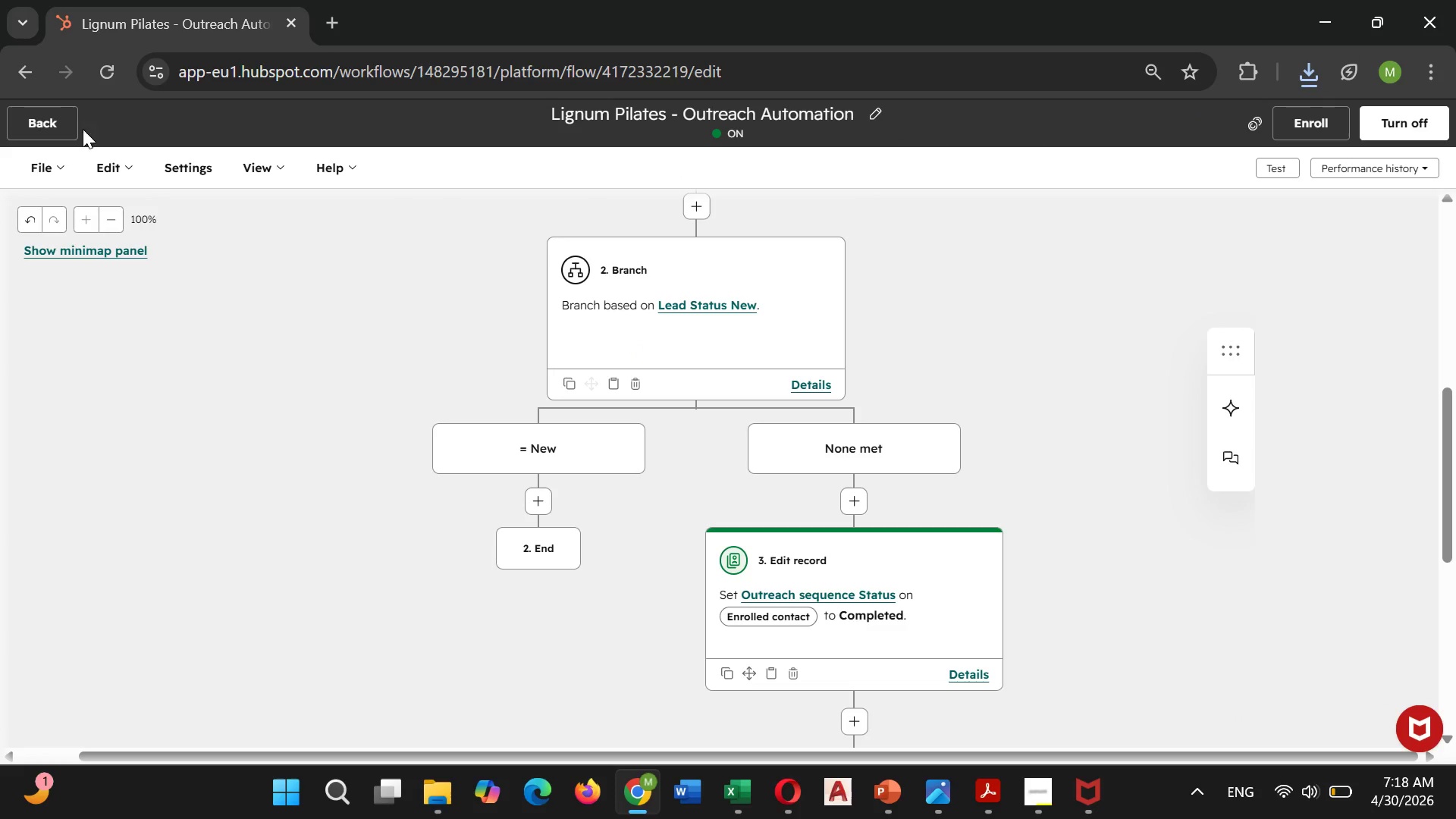 
left_click([27, 118])
 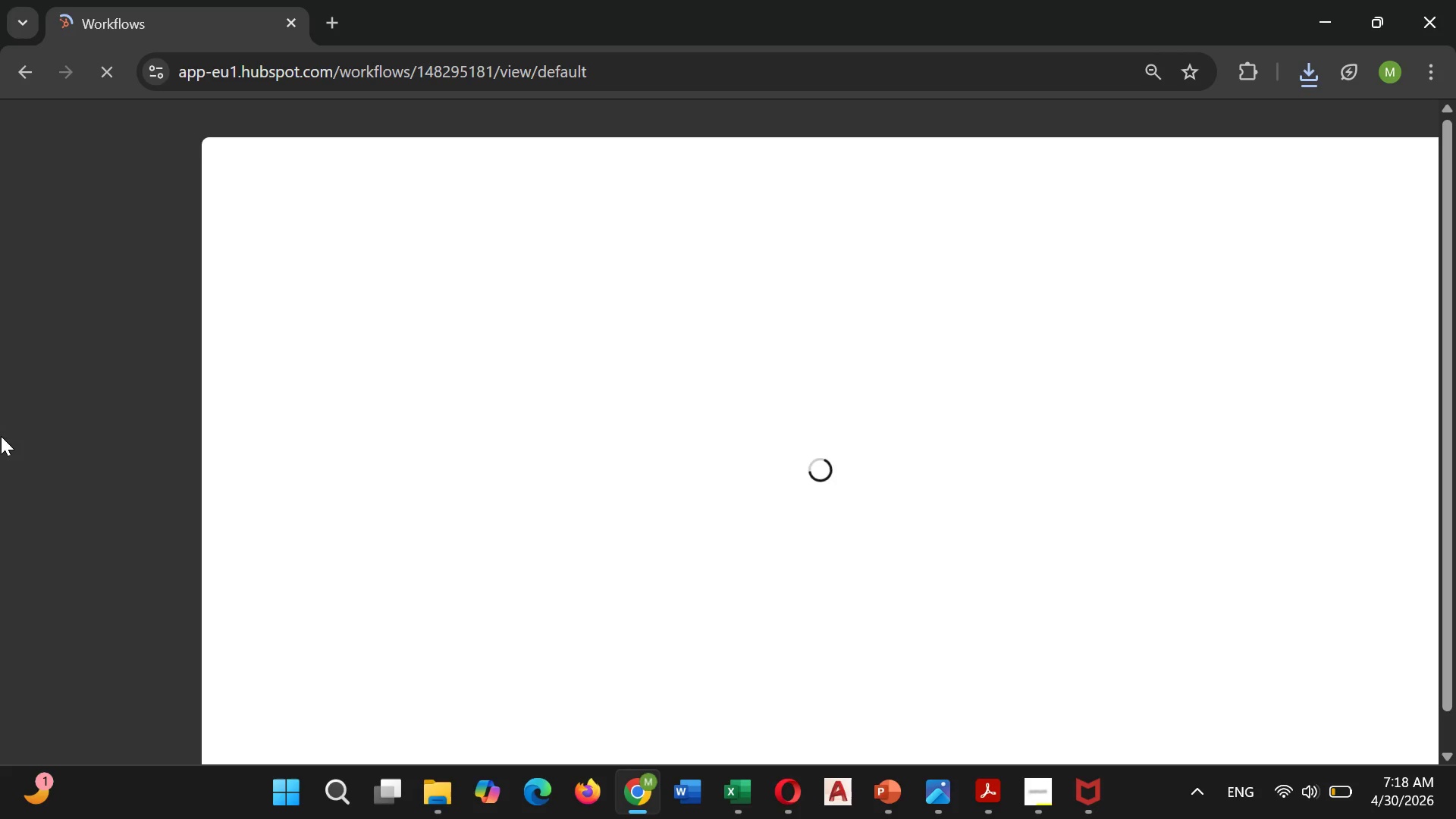 
wait(5.81)
 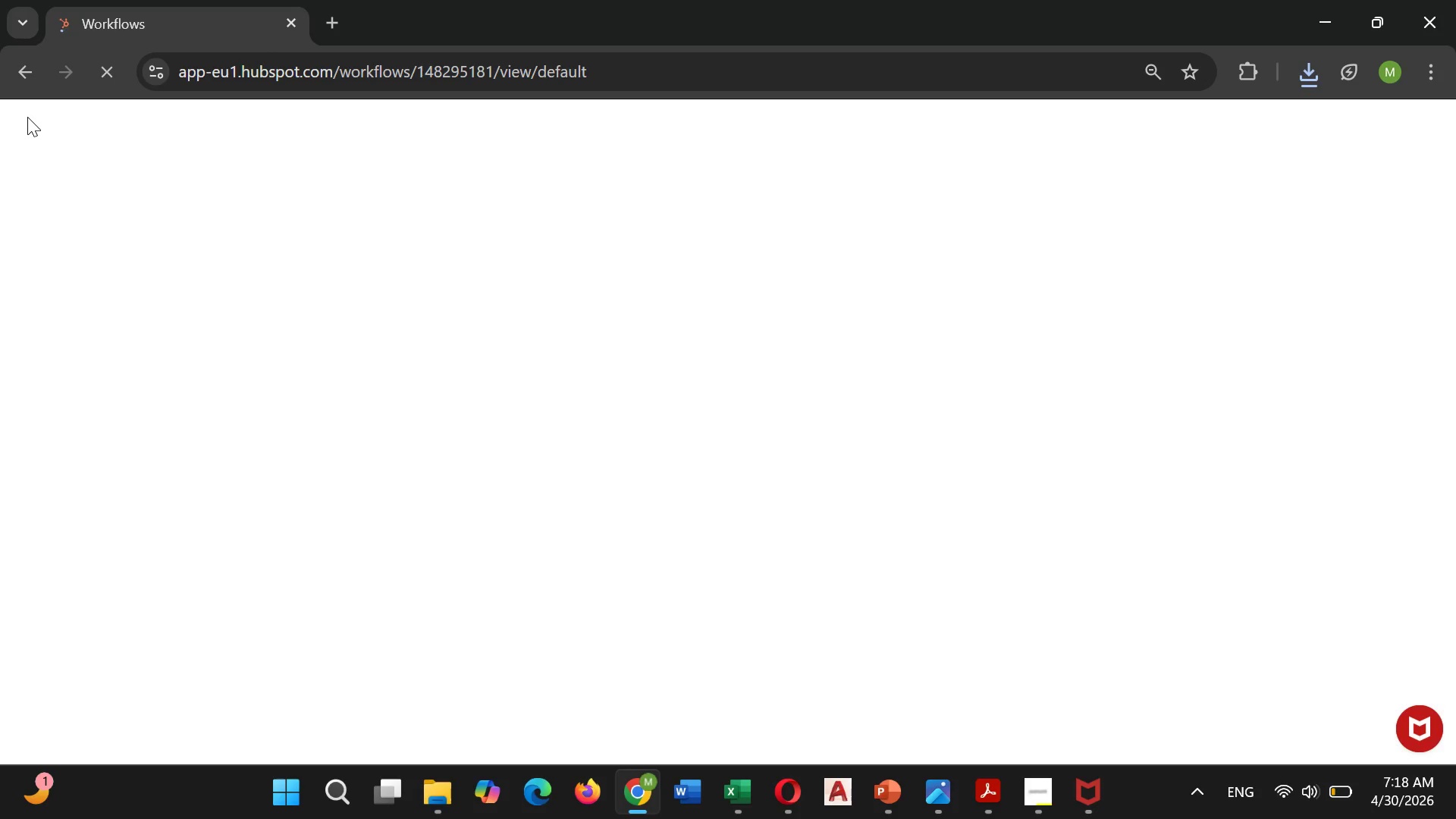 
scroll: coordinate [170, 534], scroll_direction: down, amount: 2.0
 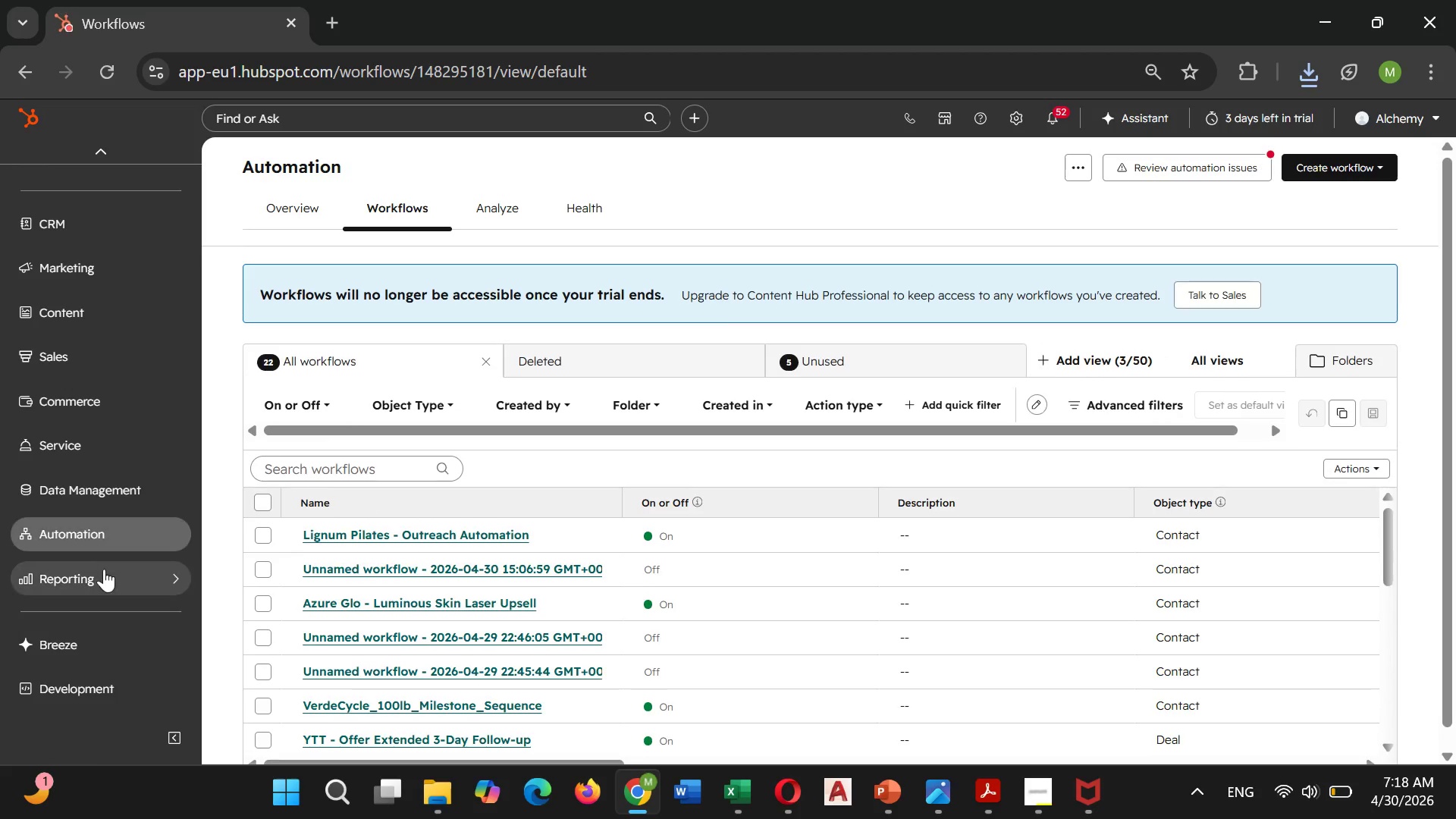 
left_click([104, 569])
 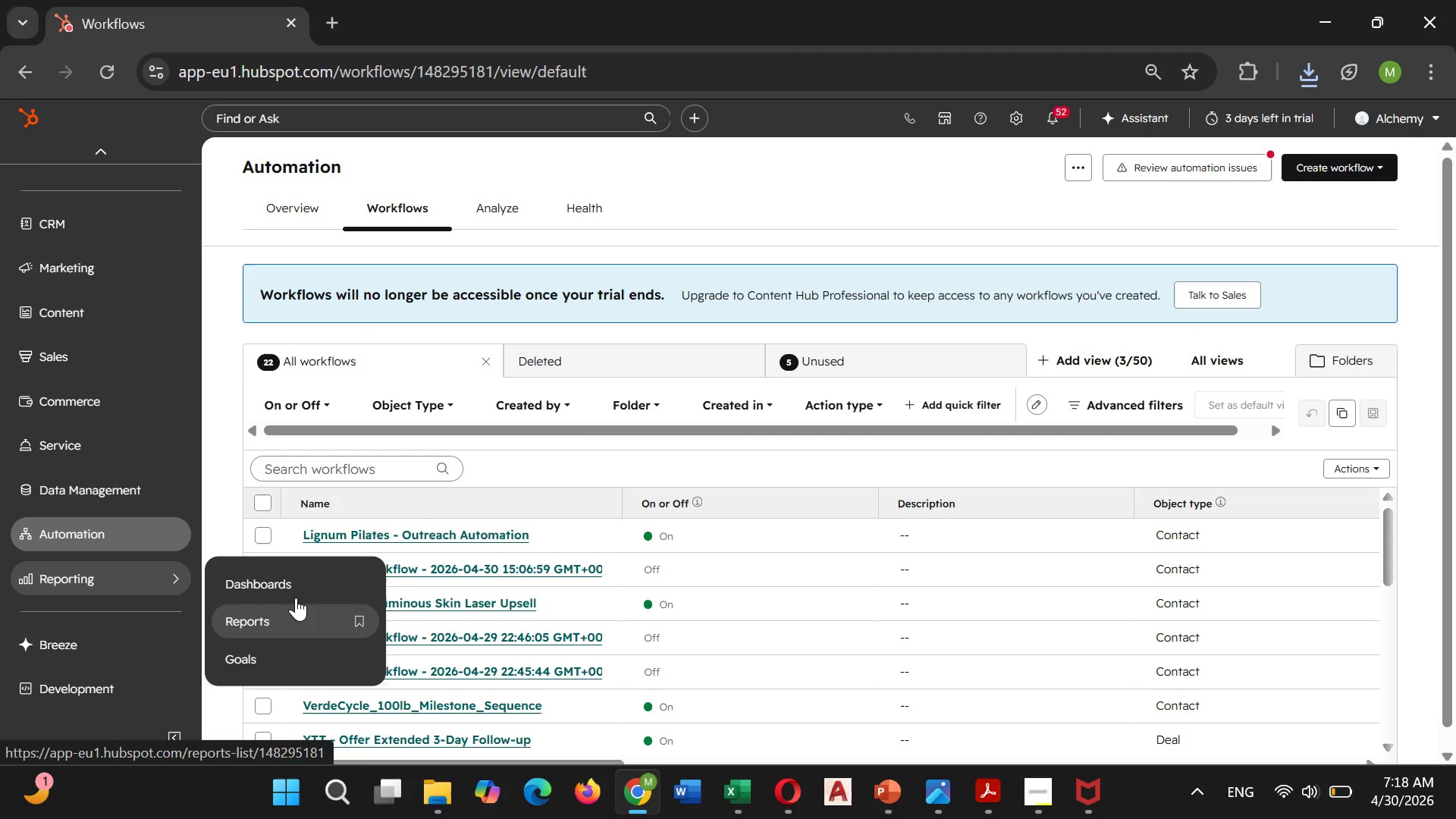 
left_click([296, 589])
 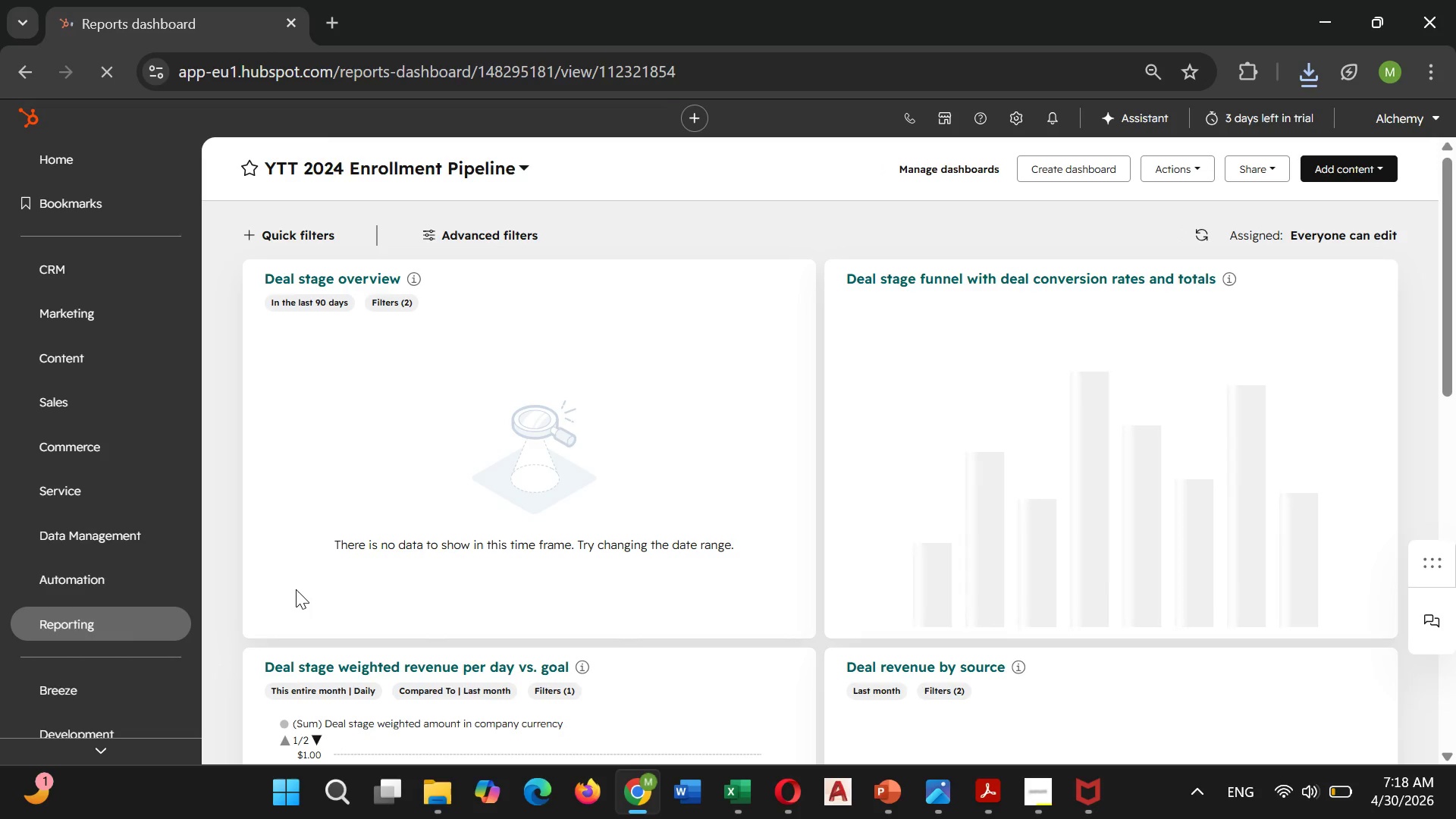 
wait(7.19)
 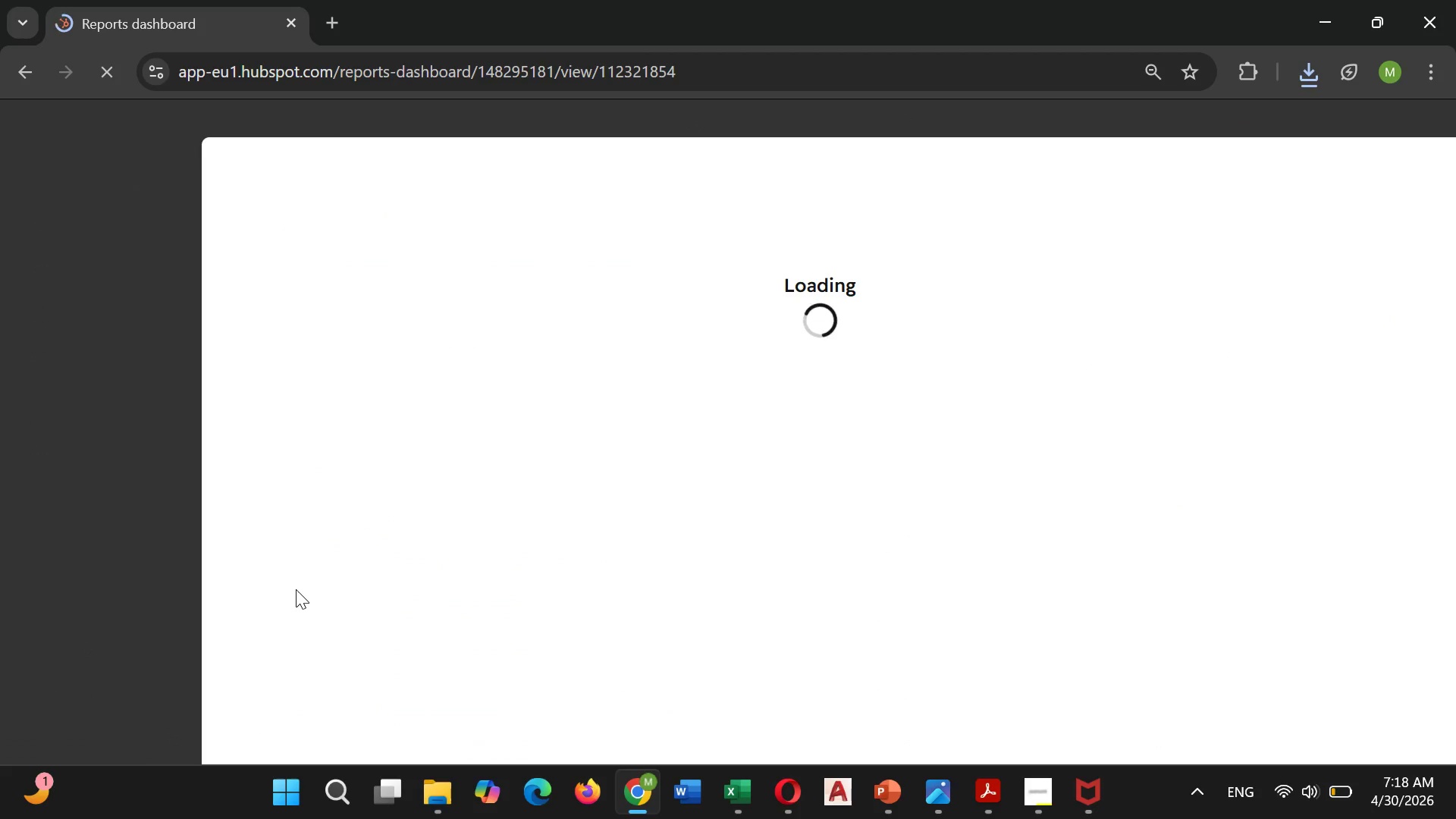 
left_click([1064, 169])
 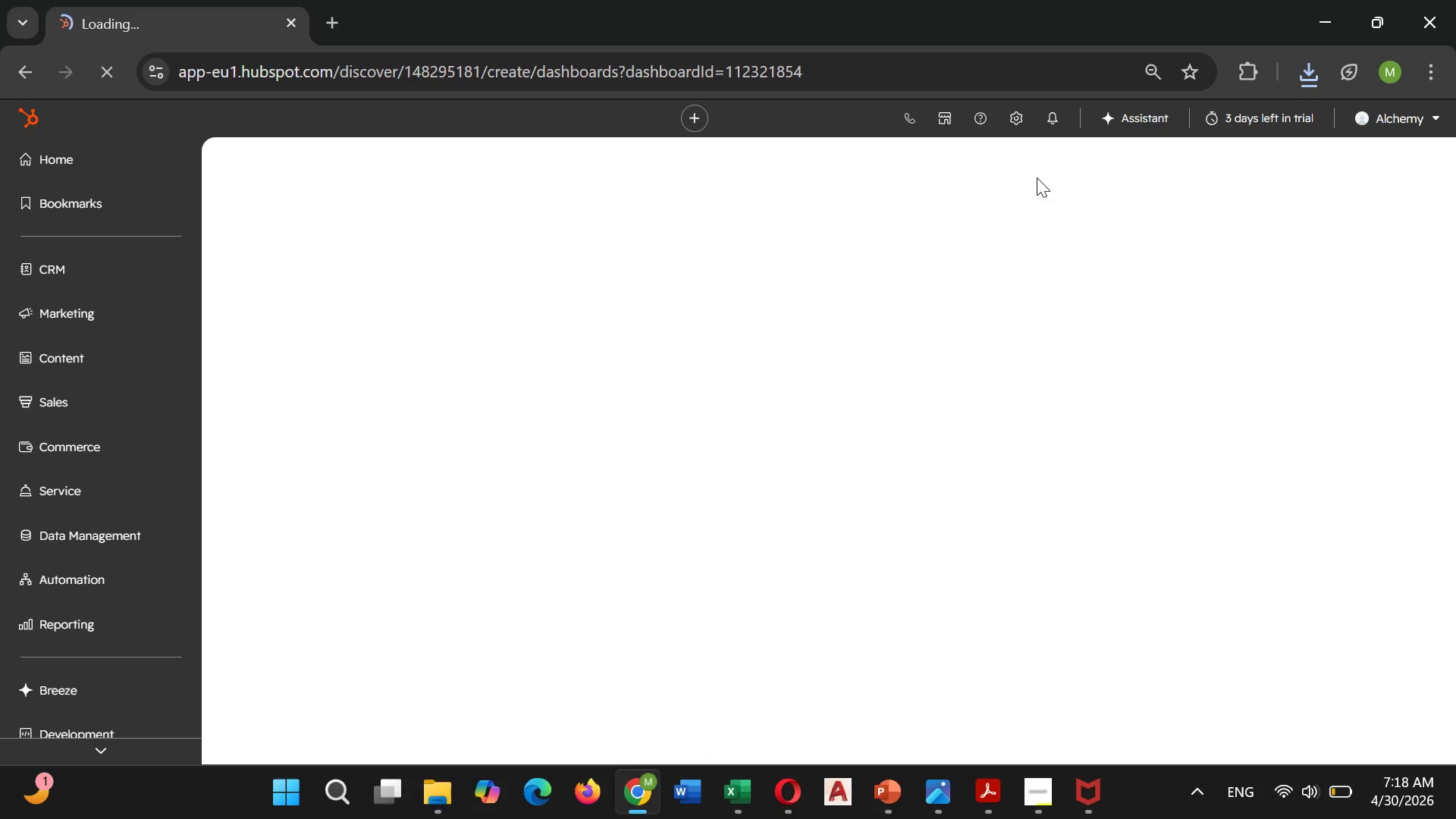 
wait(9.5)
 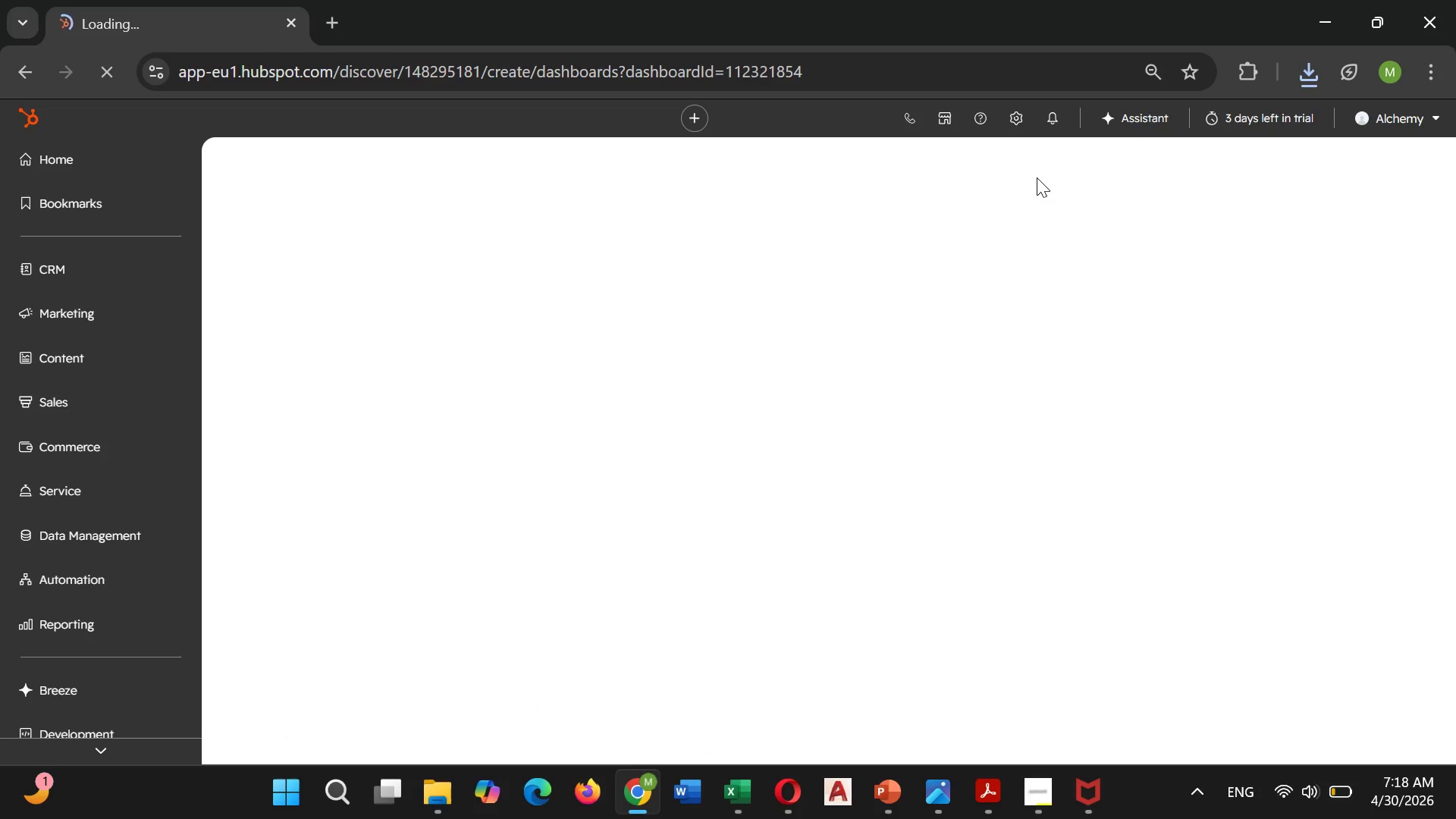 
left_click([535, 244])
 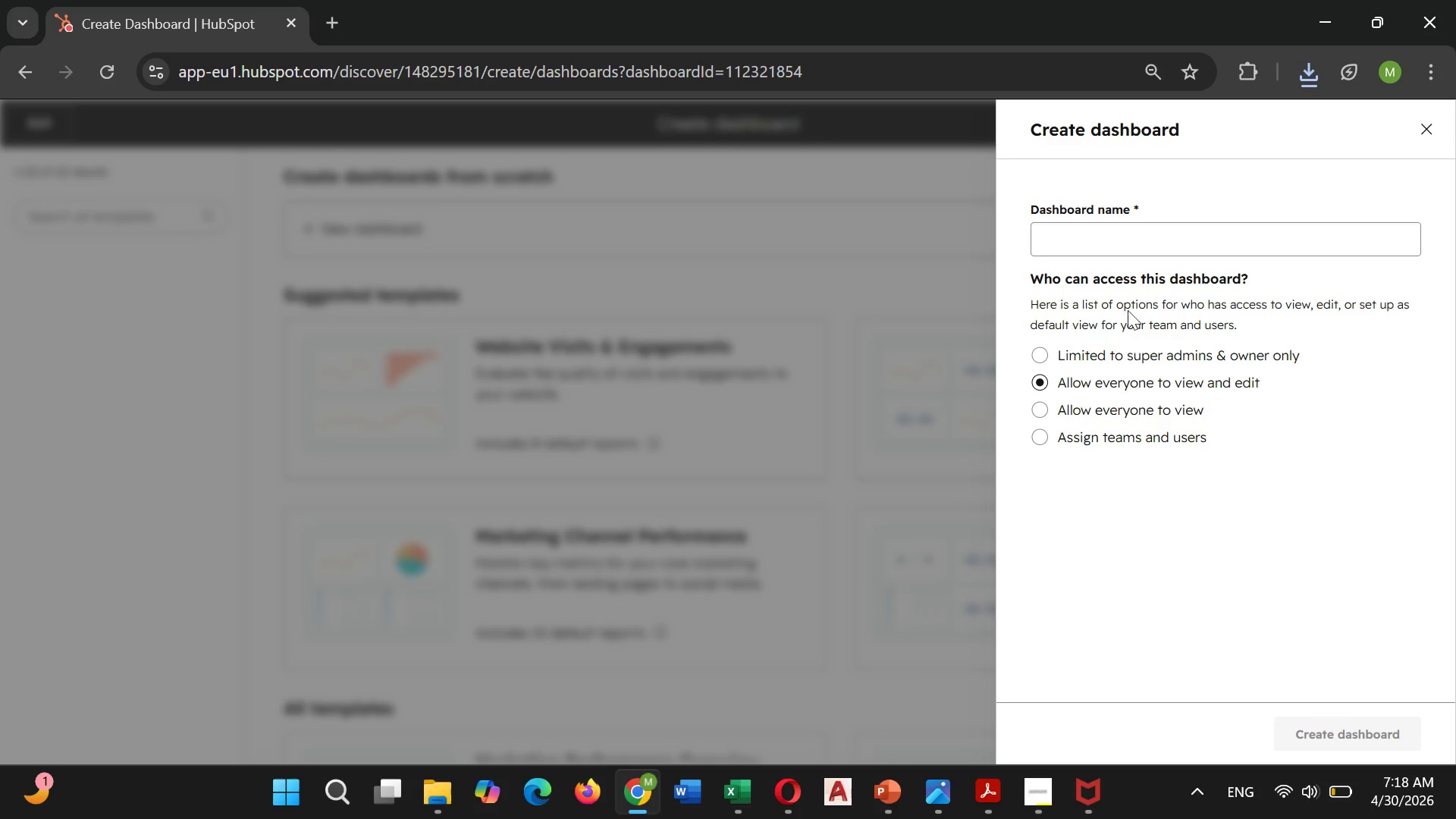 
left_click([1128, 269])
 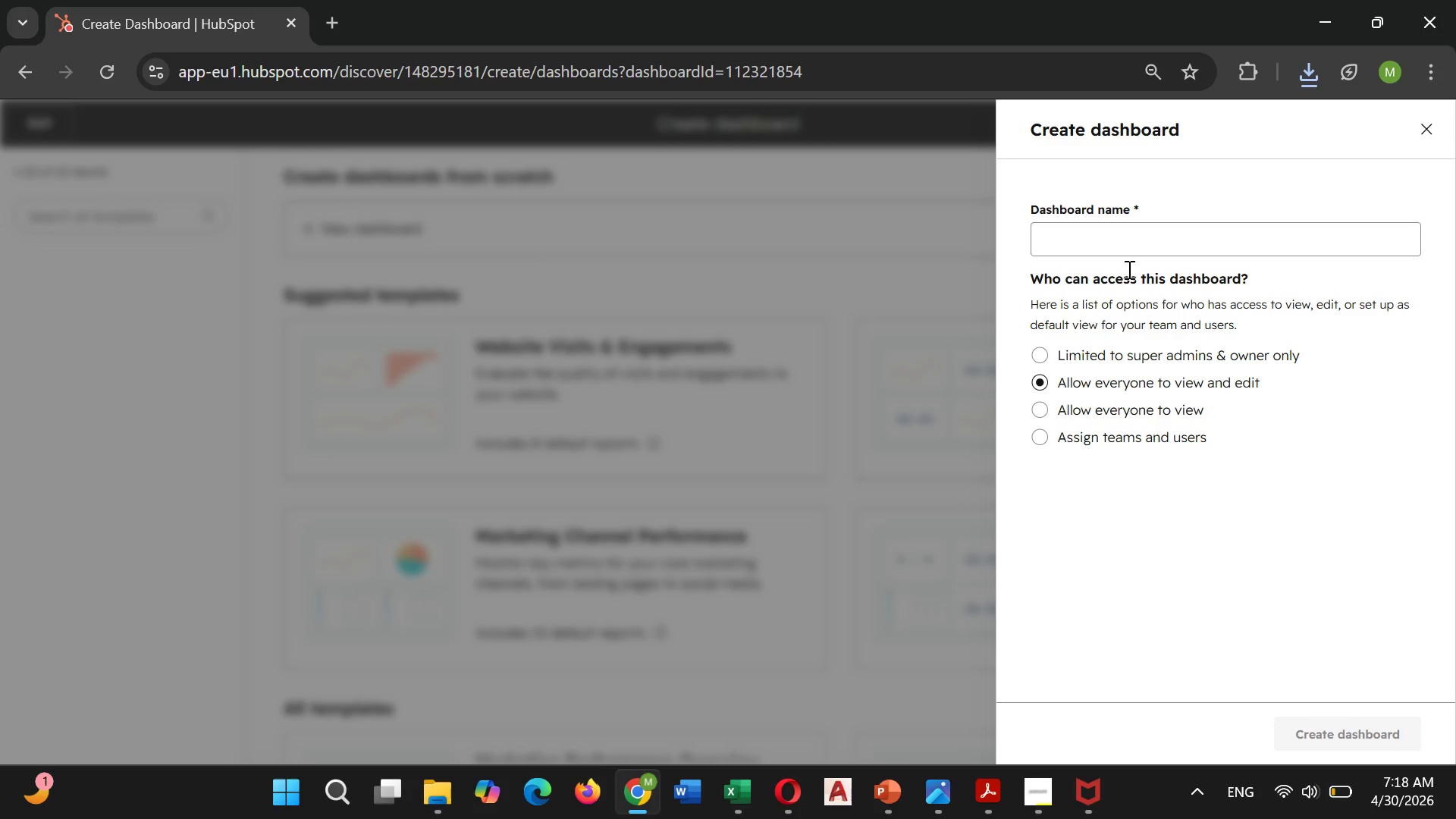 
type(Li)
 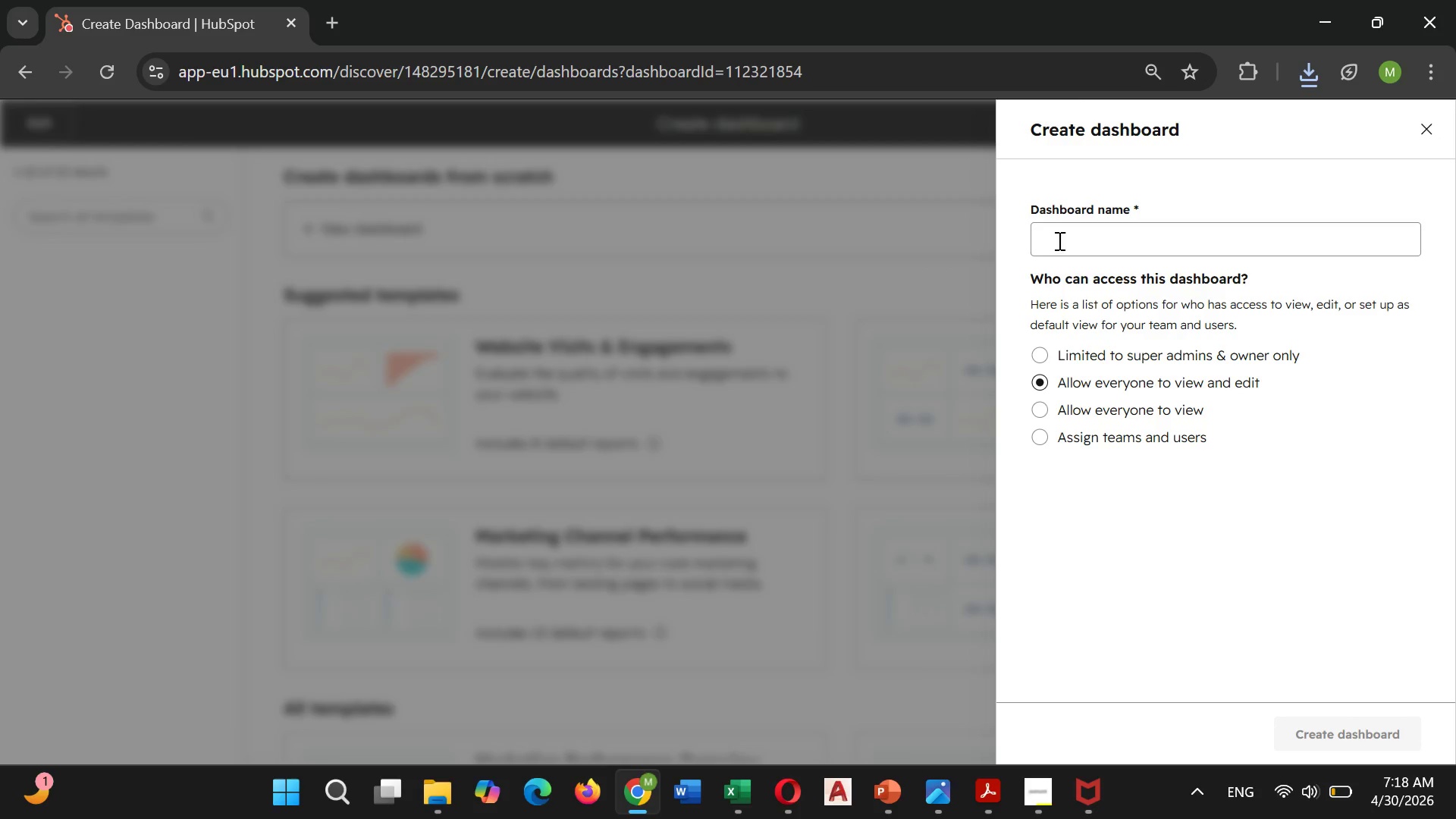 
left_click([1058, 240])
 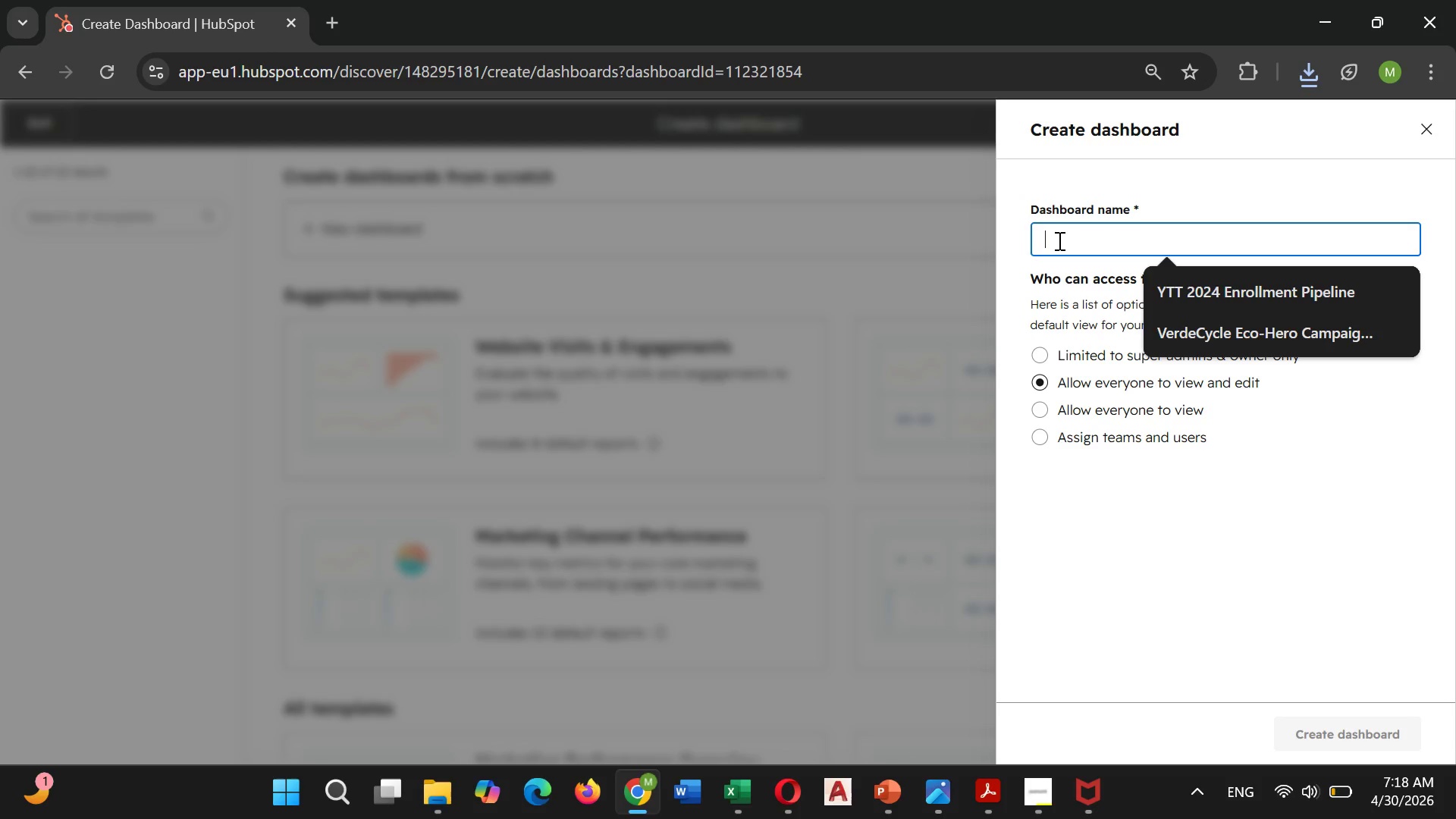 
type(Lignum Pilates - Corporate Wellness Camaign)
key(Backspace)
key(Backspace)
 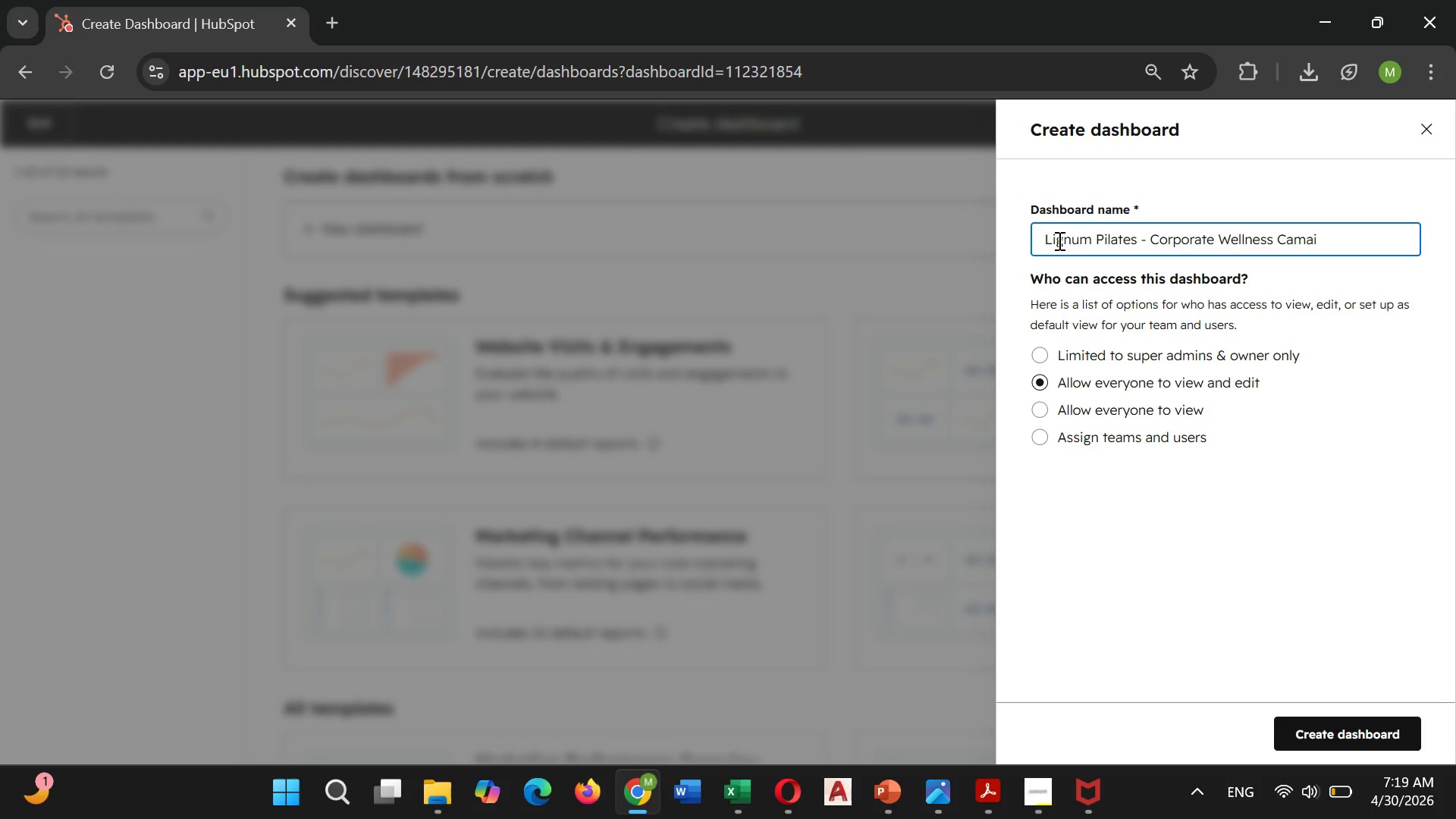 
type(gn)
key(Backspace)
key(Backspace)
key(Backspace)
key(Backspace)
type(aign)
 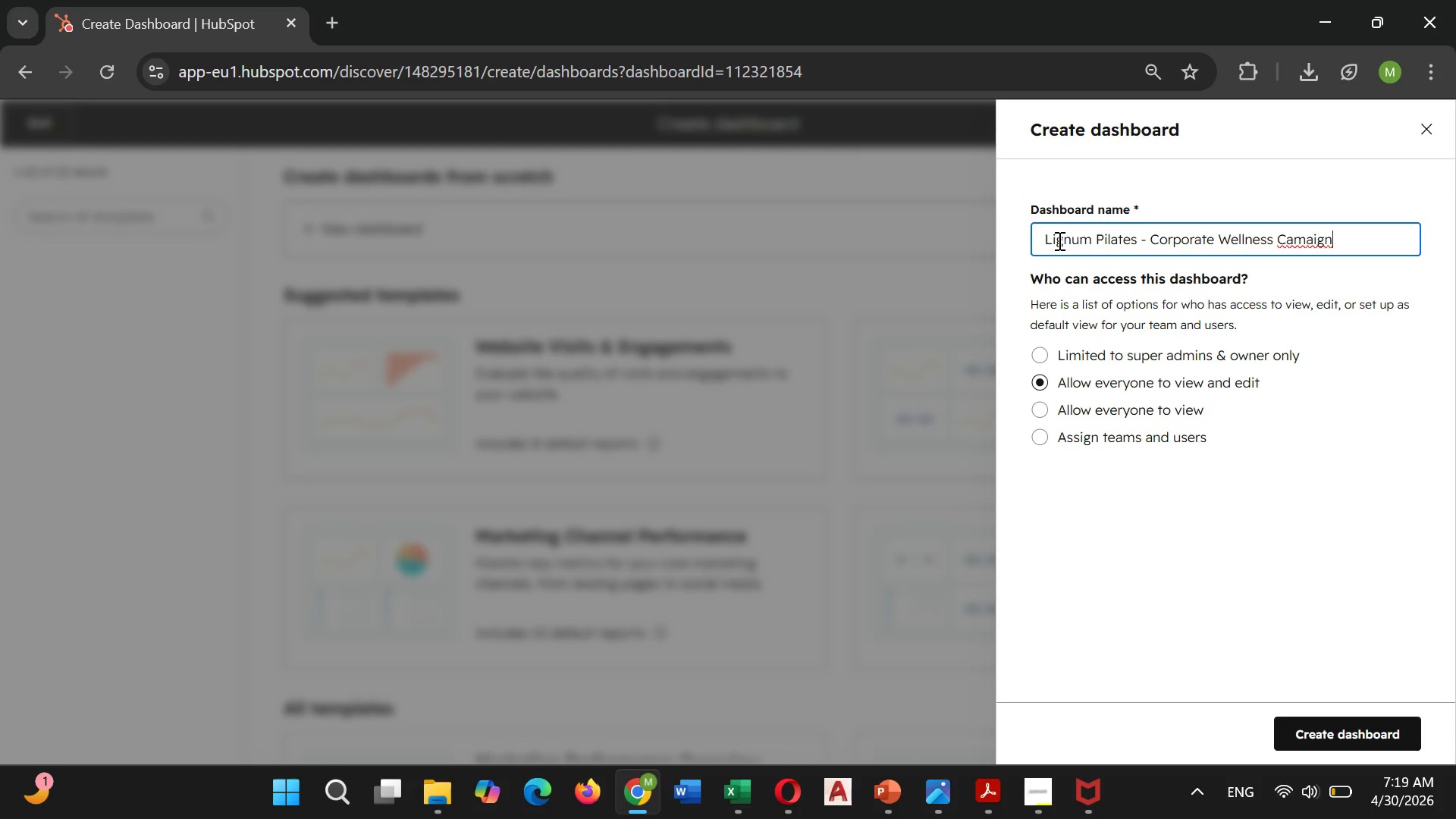 
wait(5.72)
 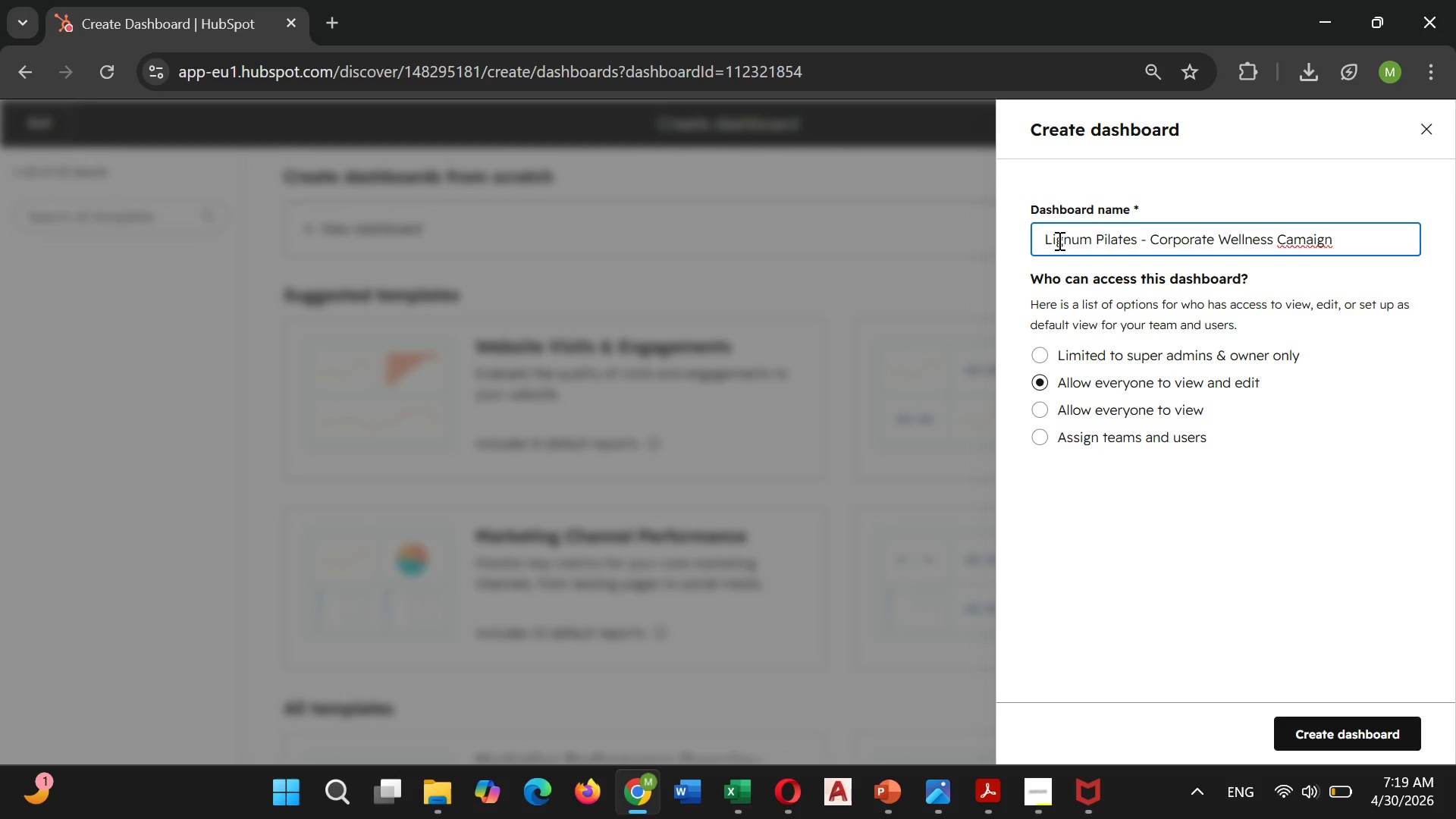 
key(Backspace)
 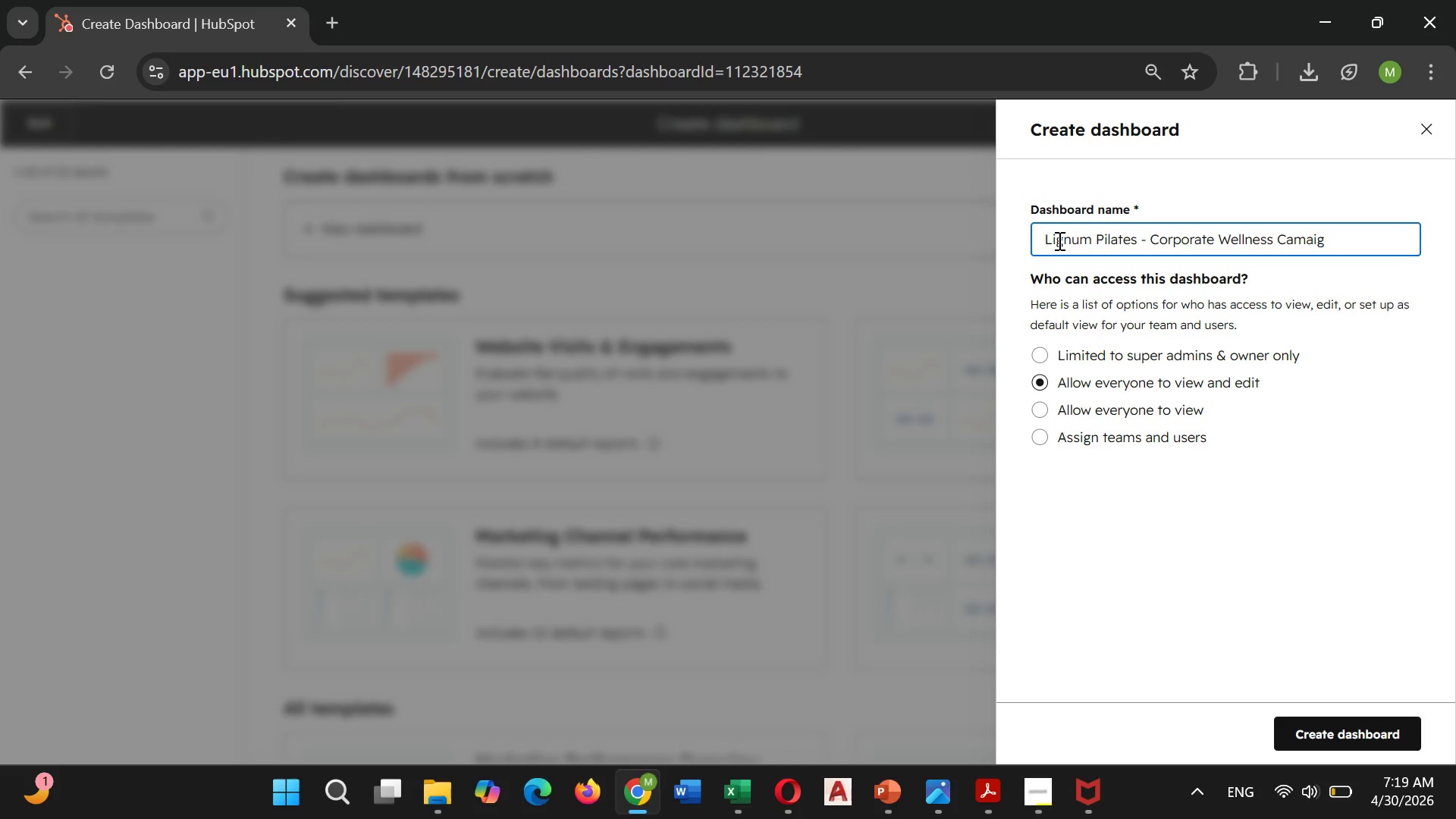 
key(Backspace)
 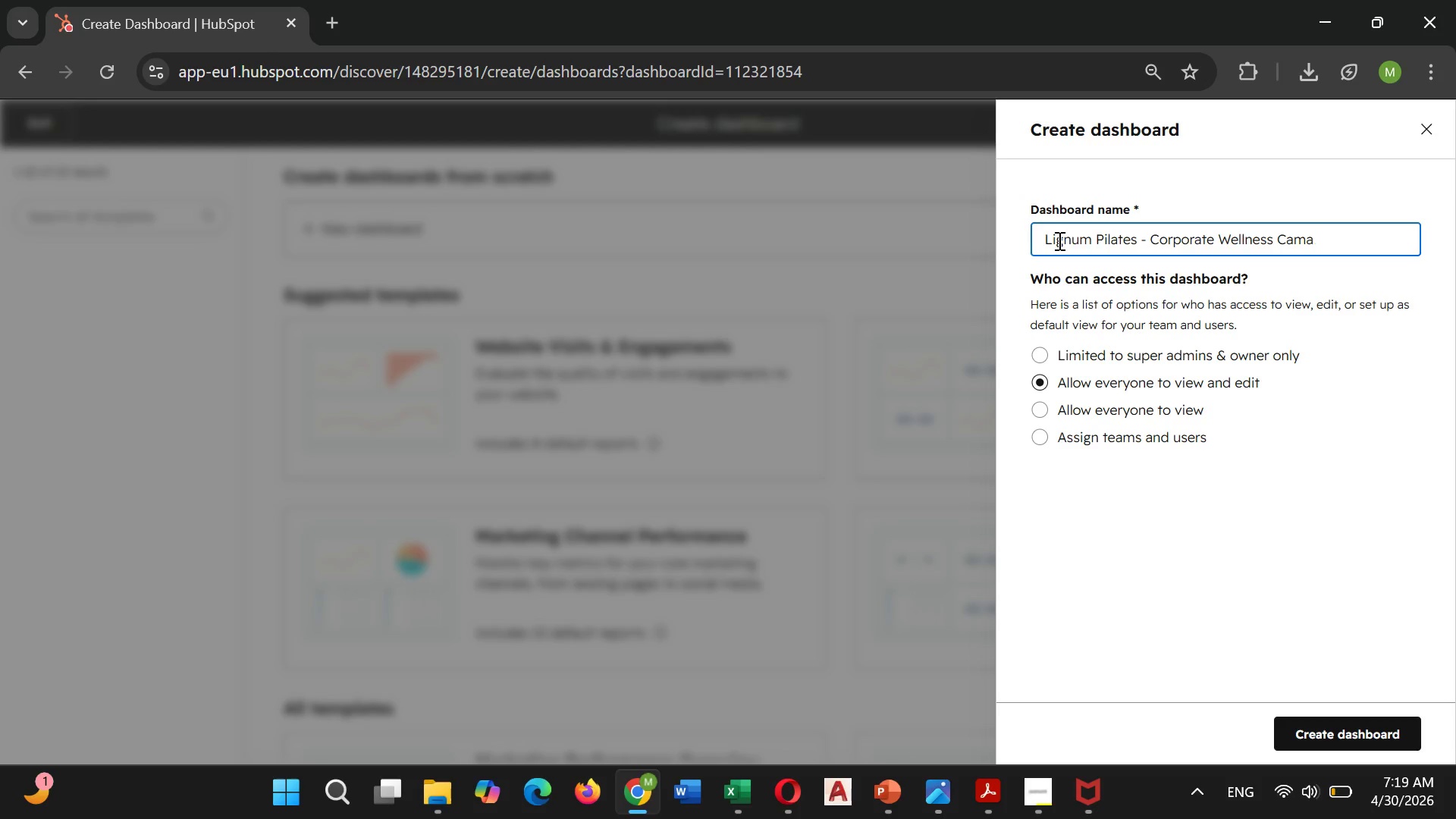 
key(Backspace)
 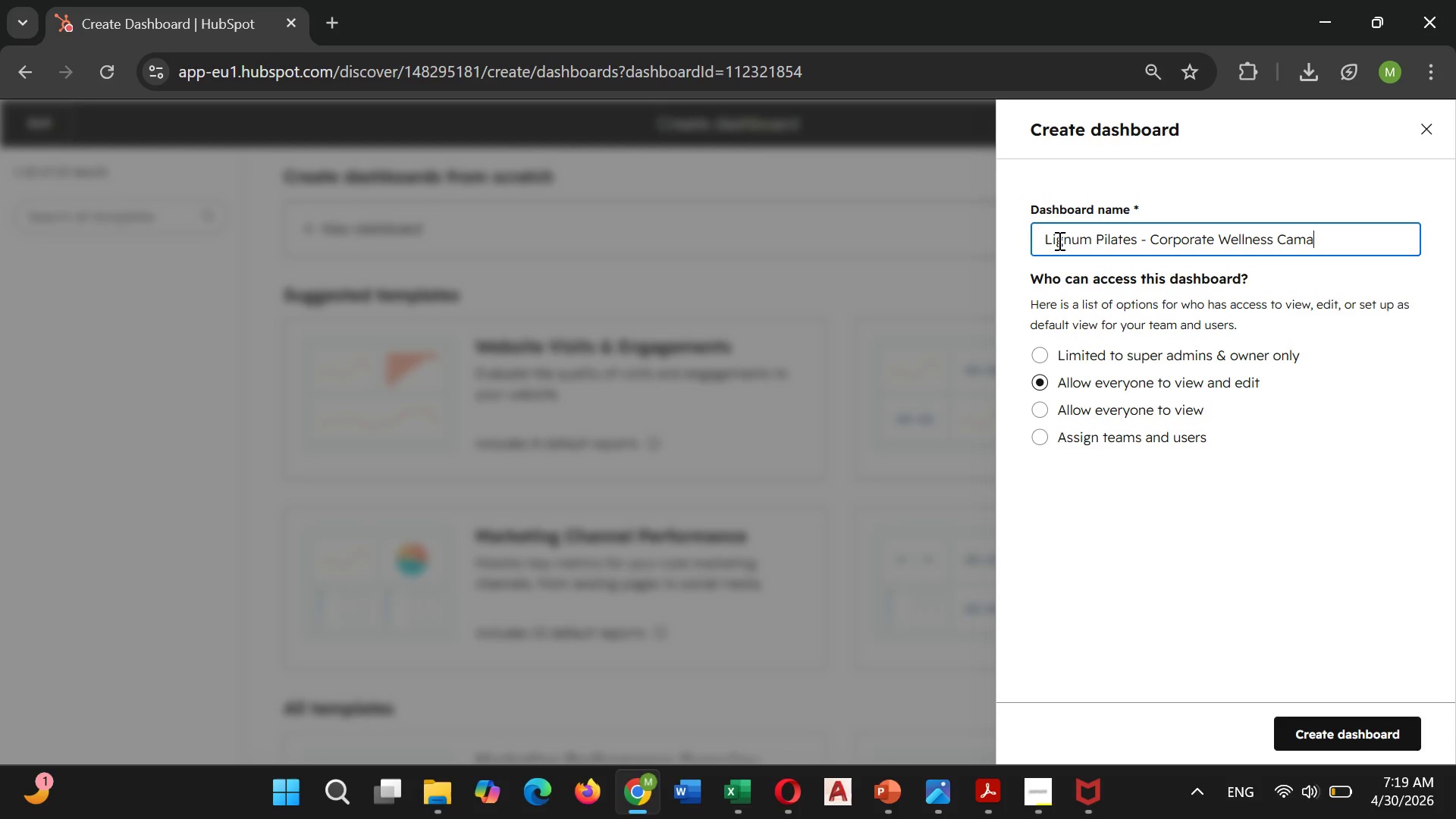 
key(Backspace)
 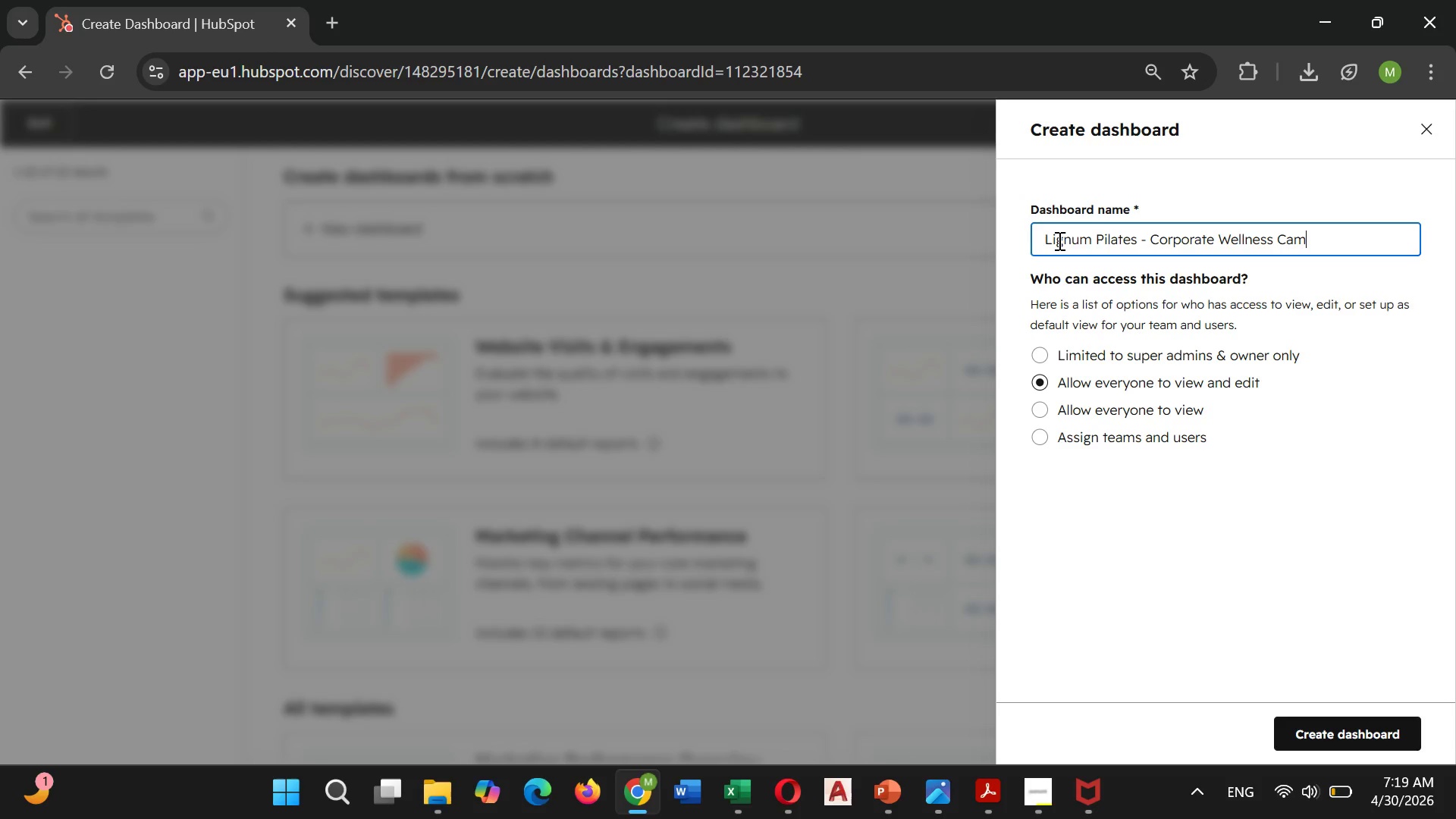 
type(aign)
key(Backspace)
key(Backspace)
key(Backspace)
key(Backspace)
type(paign)
 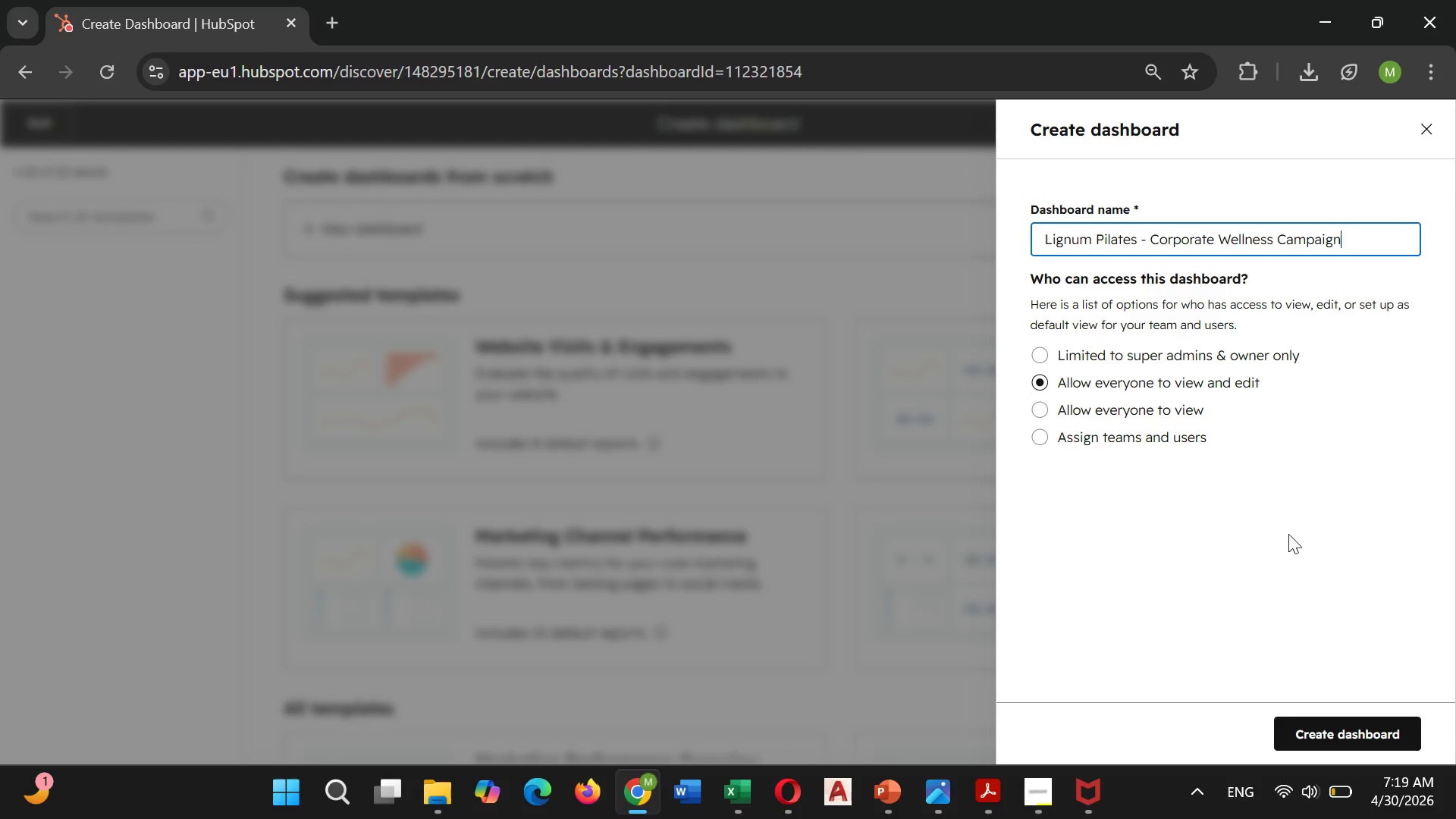 
wait(5.7)
 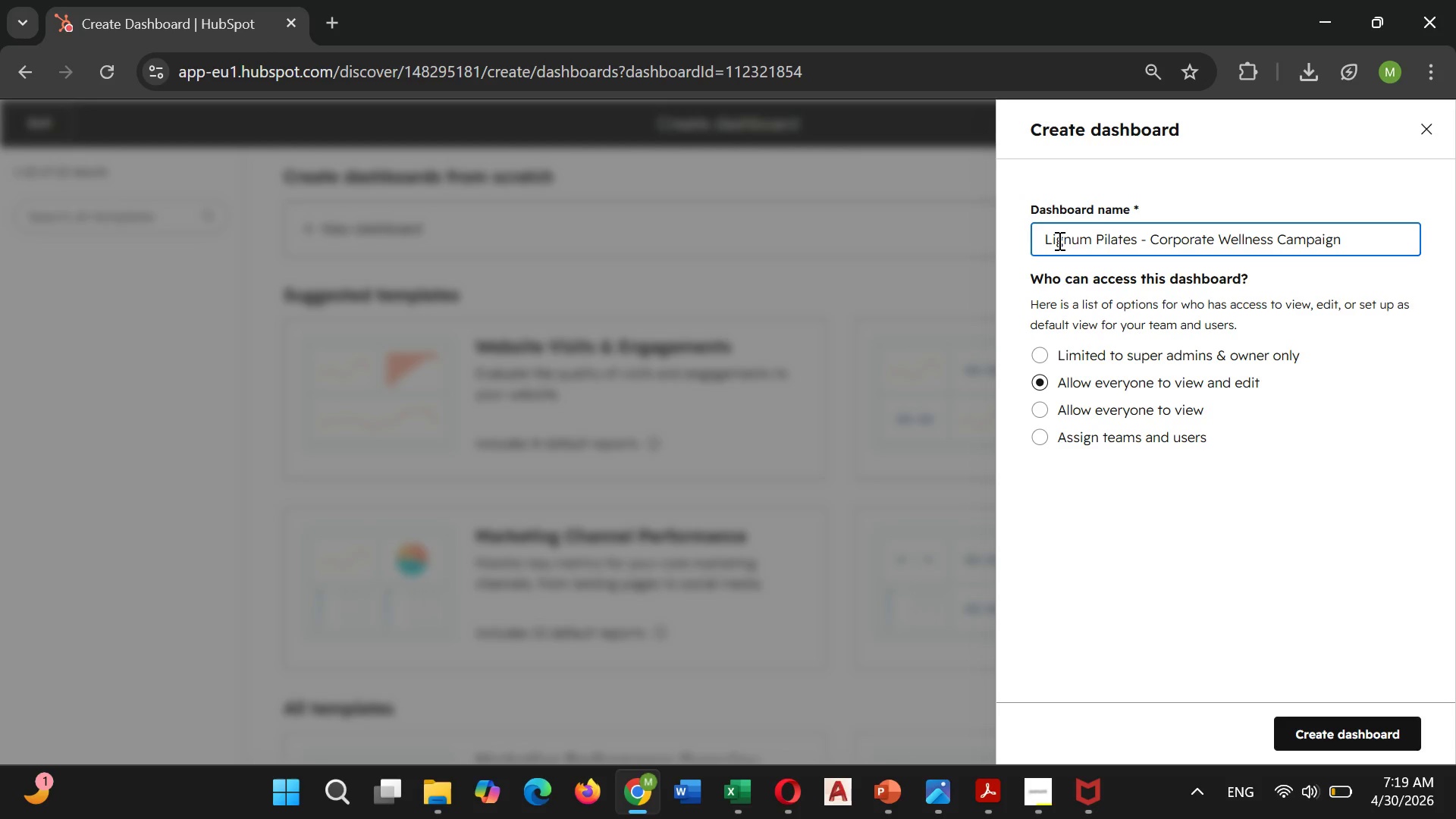 
left_click([1309, 725])
 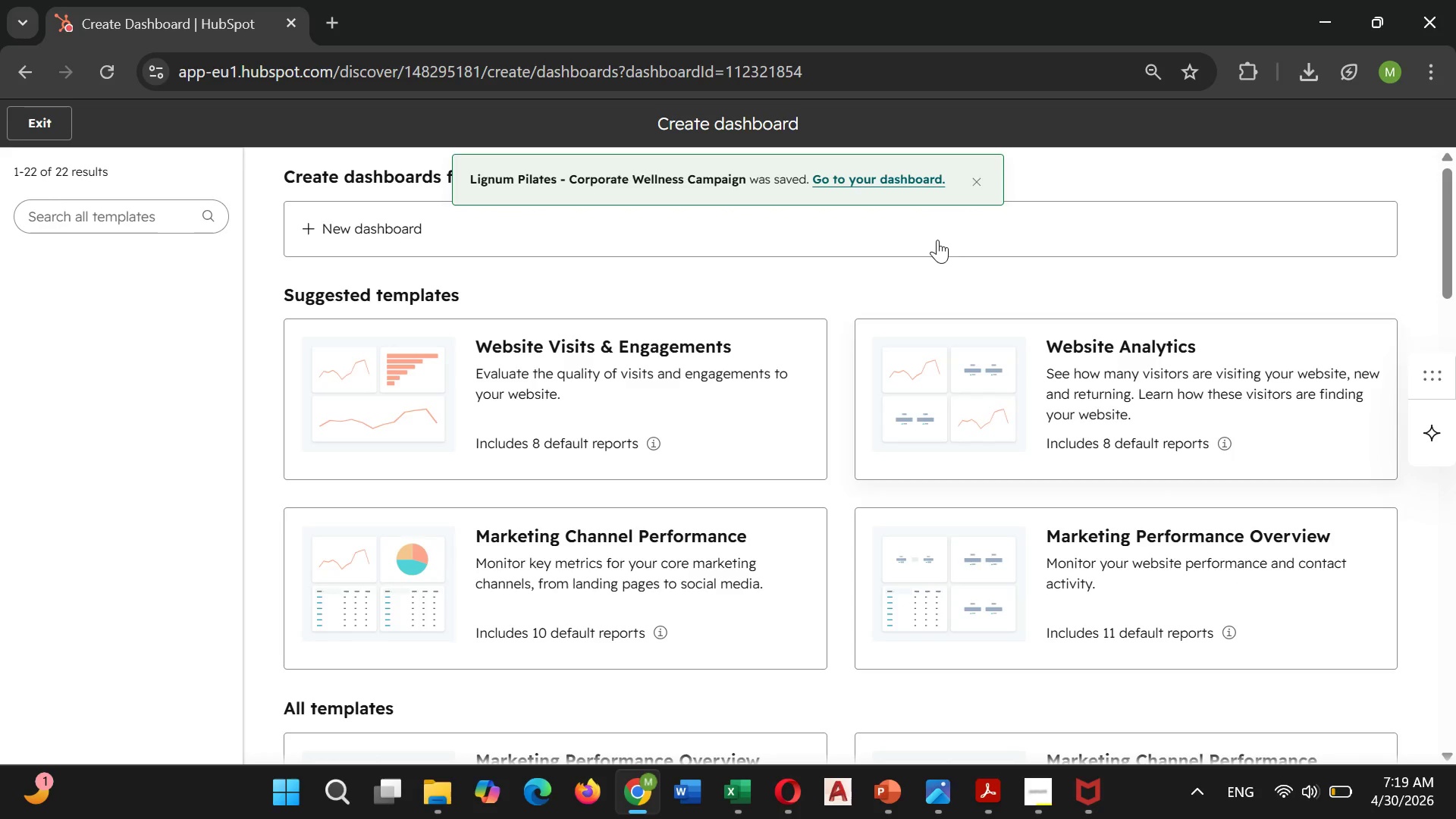 
left_click([877, 182])
 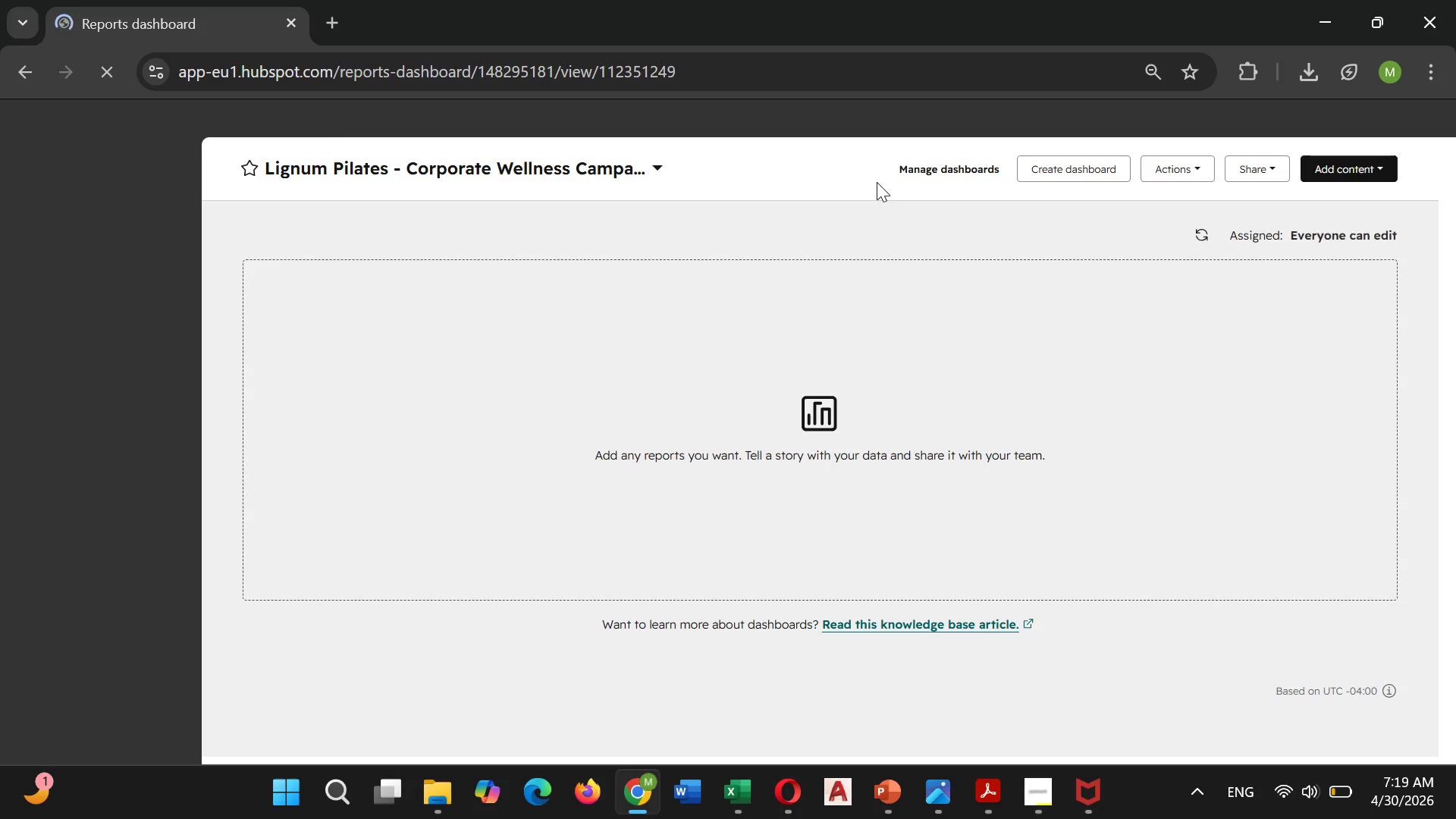 
wait(10.95)
 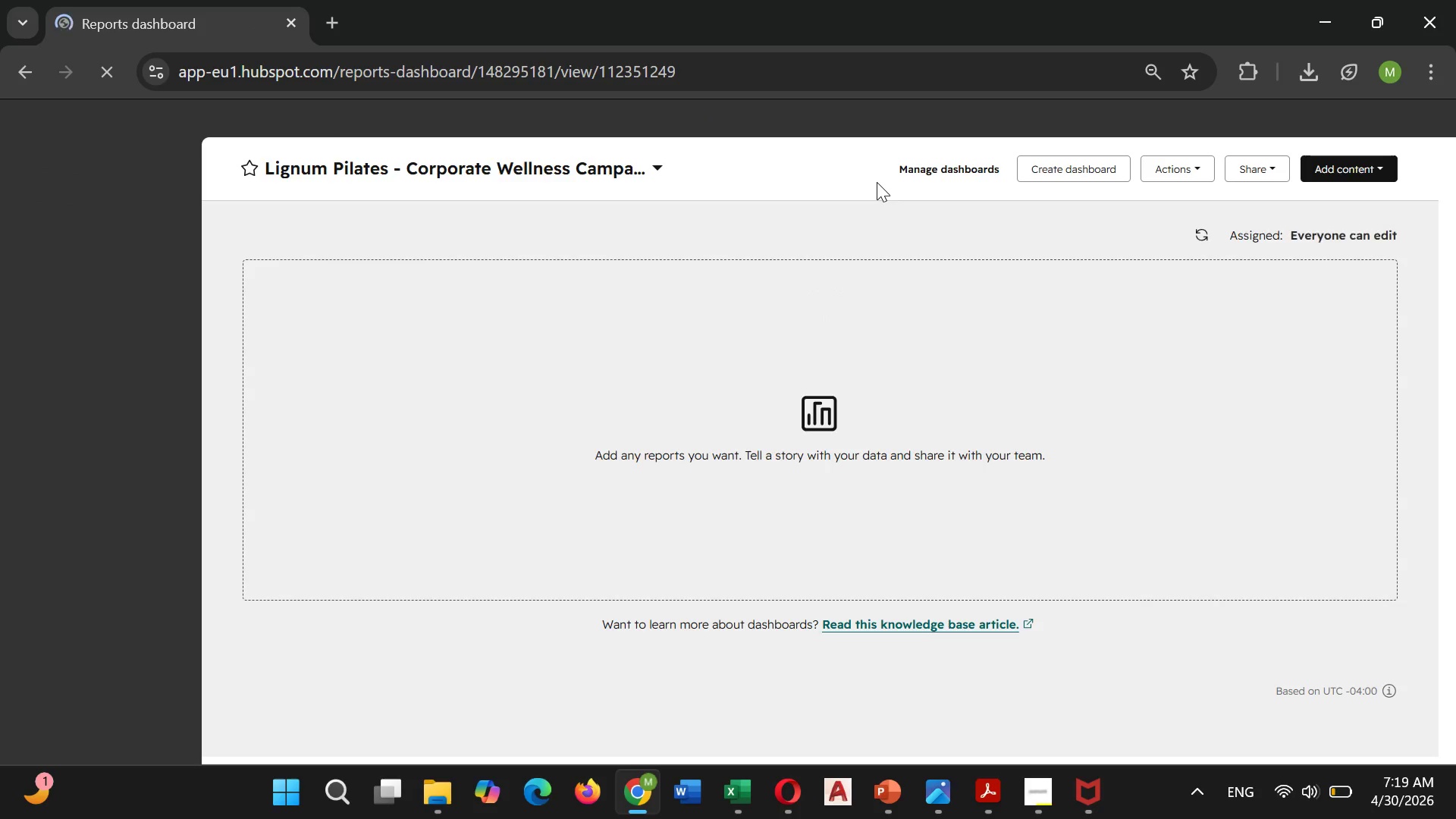 
left_click([968, 199])
 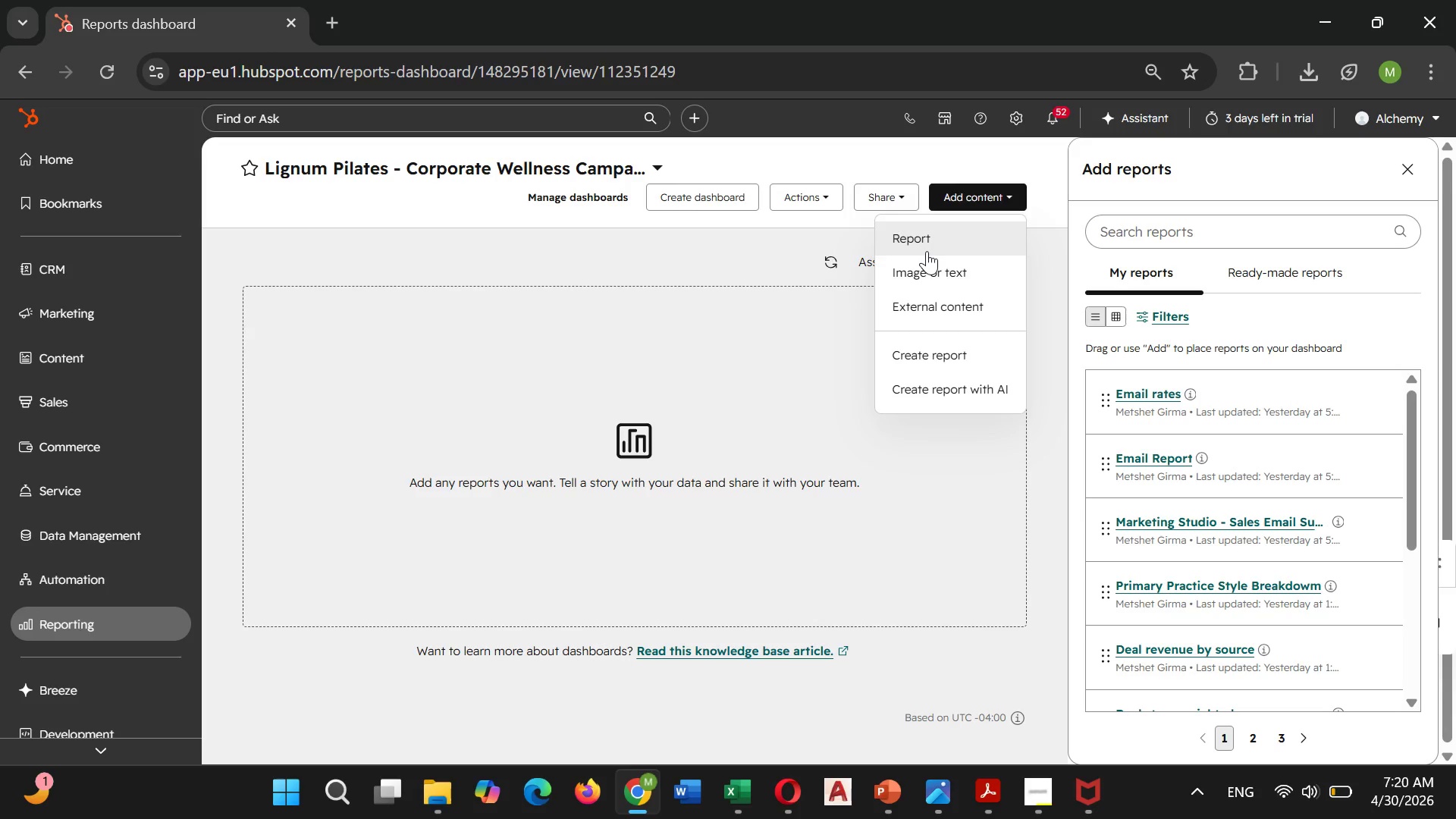 
left_click([927, 251])
 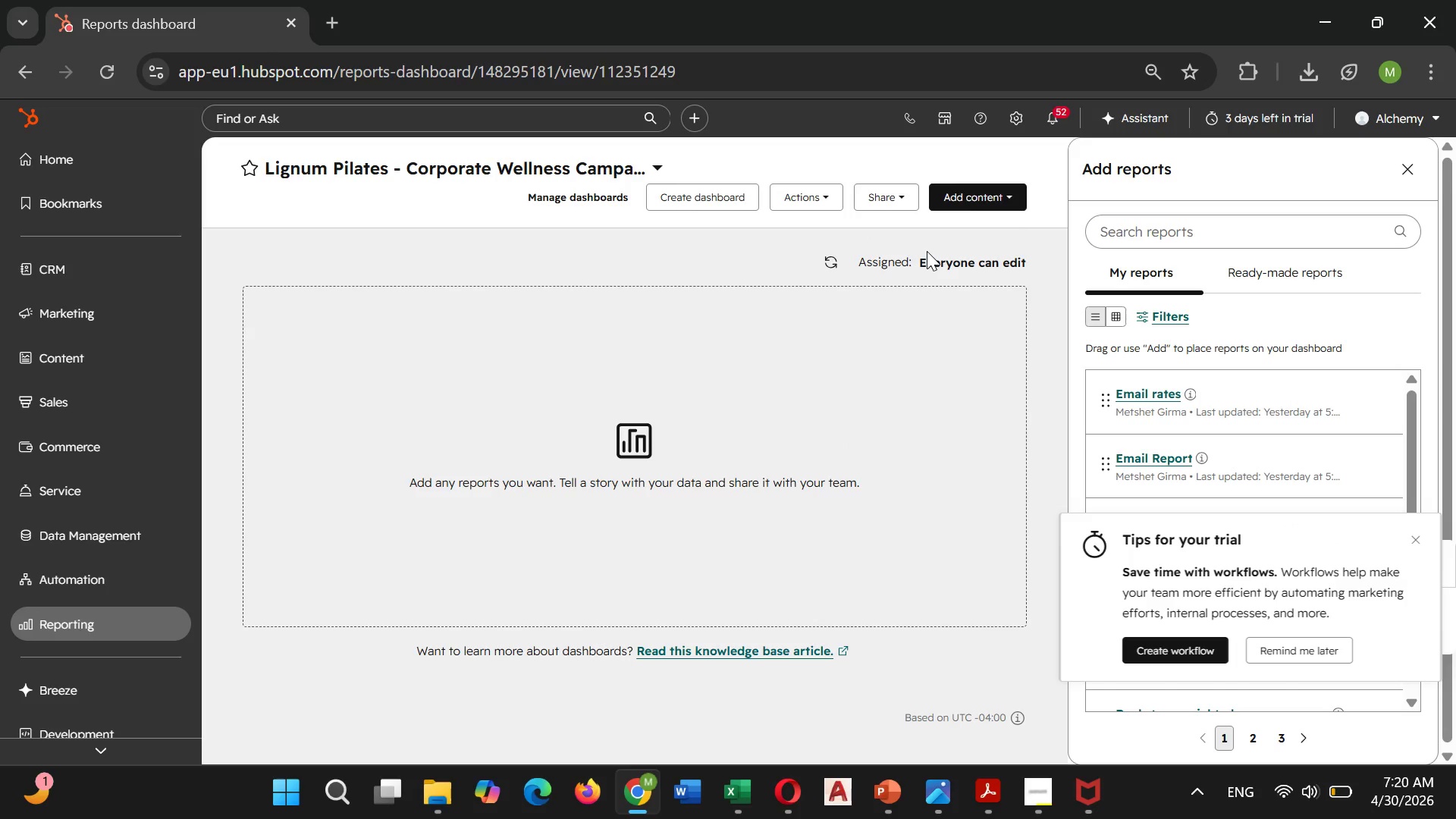 
wait(6.48)
 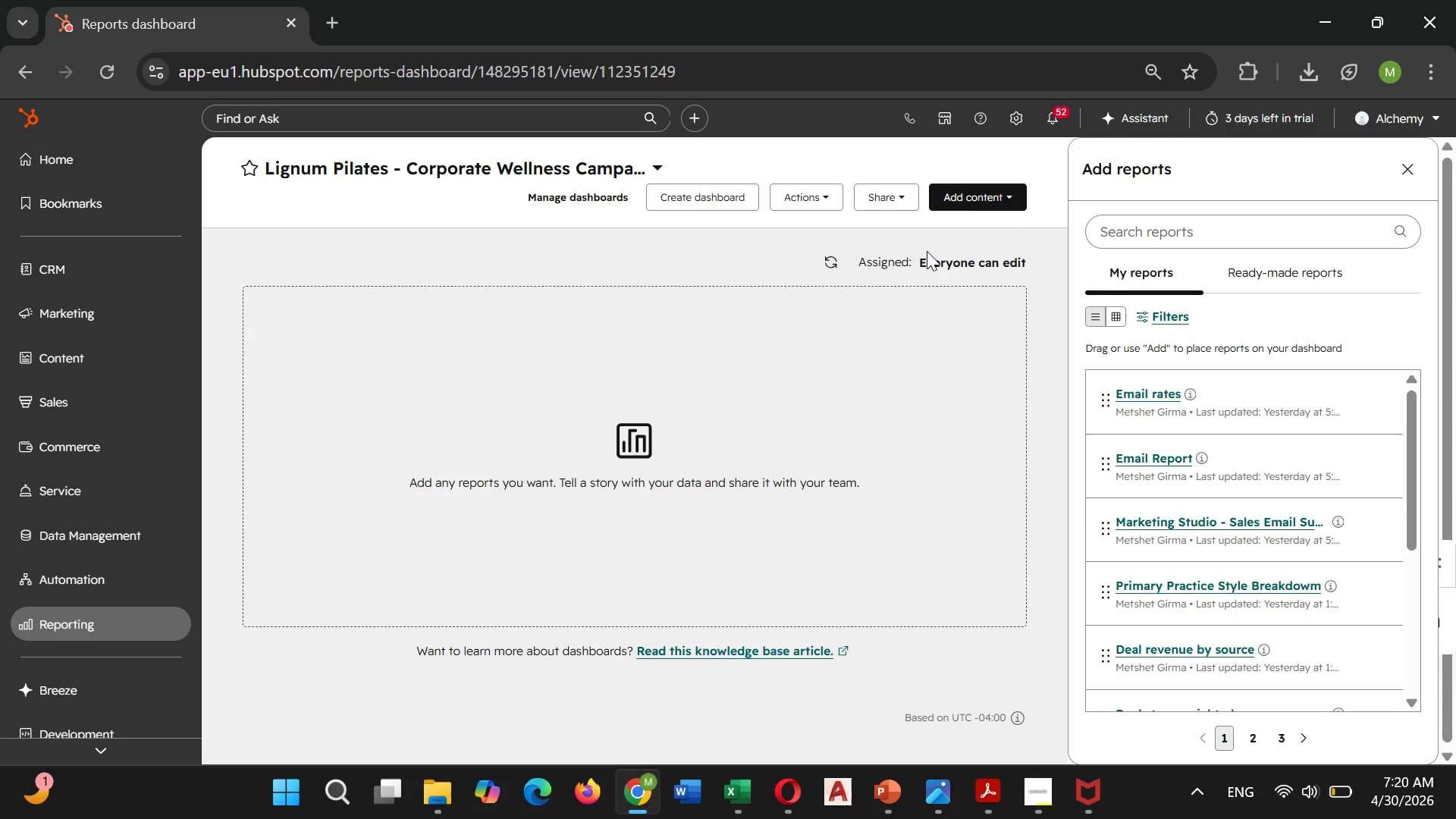 
left_click([1318, 237])
 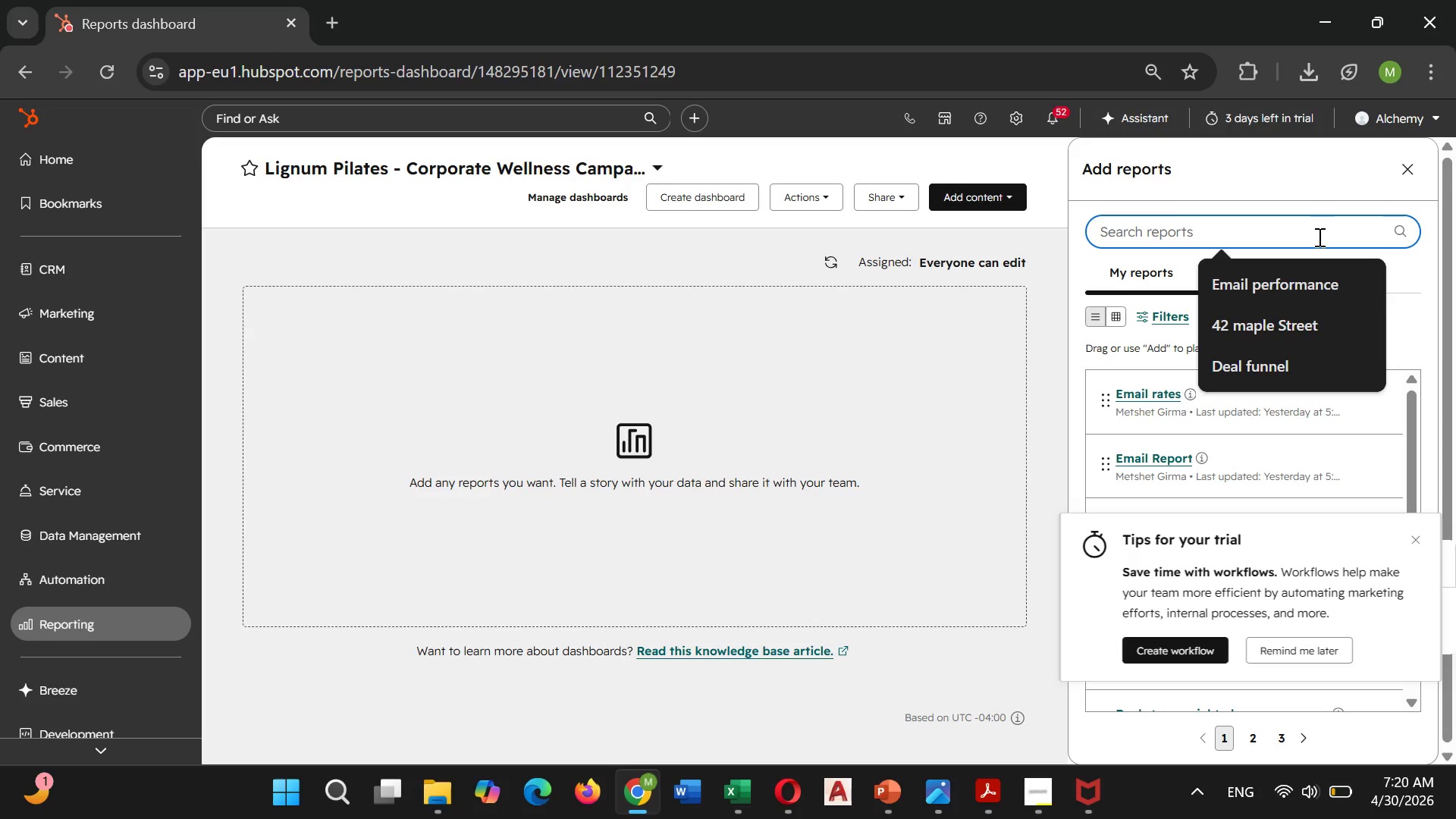 
type(Seqence )
 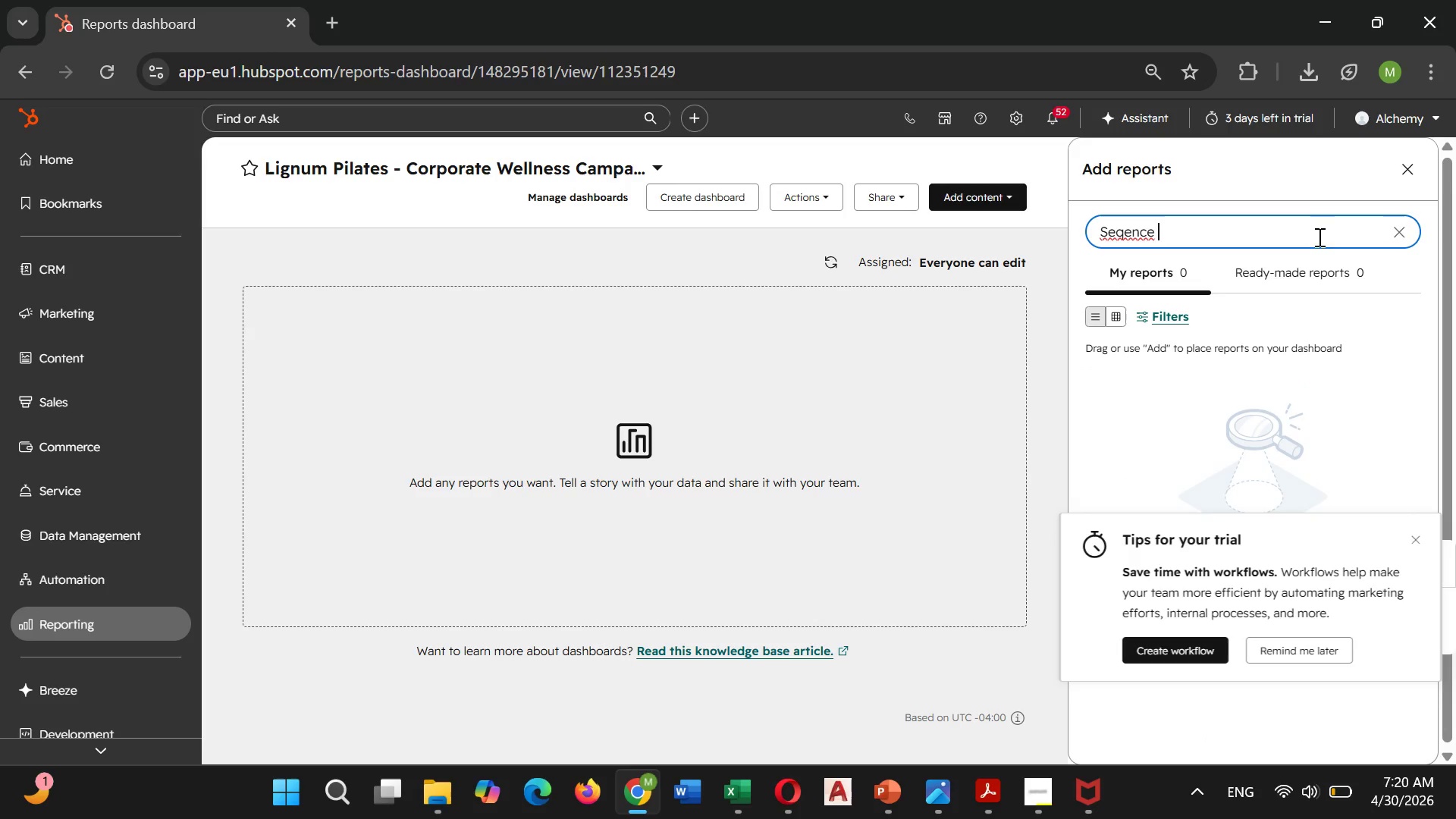 
left_click([1307, 267])
 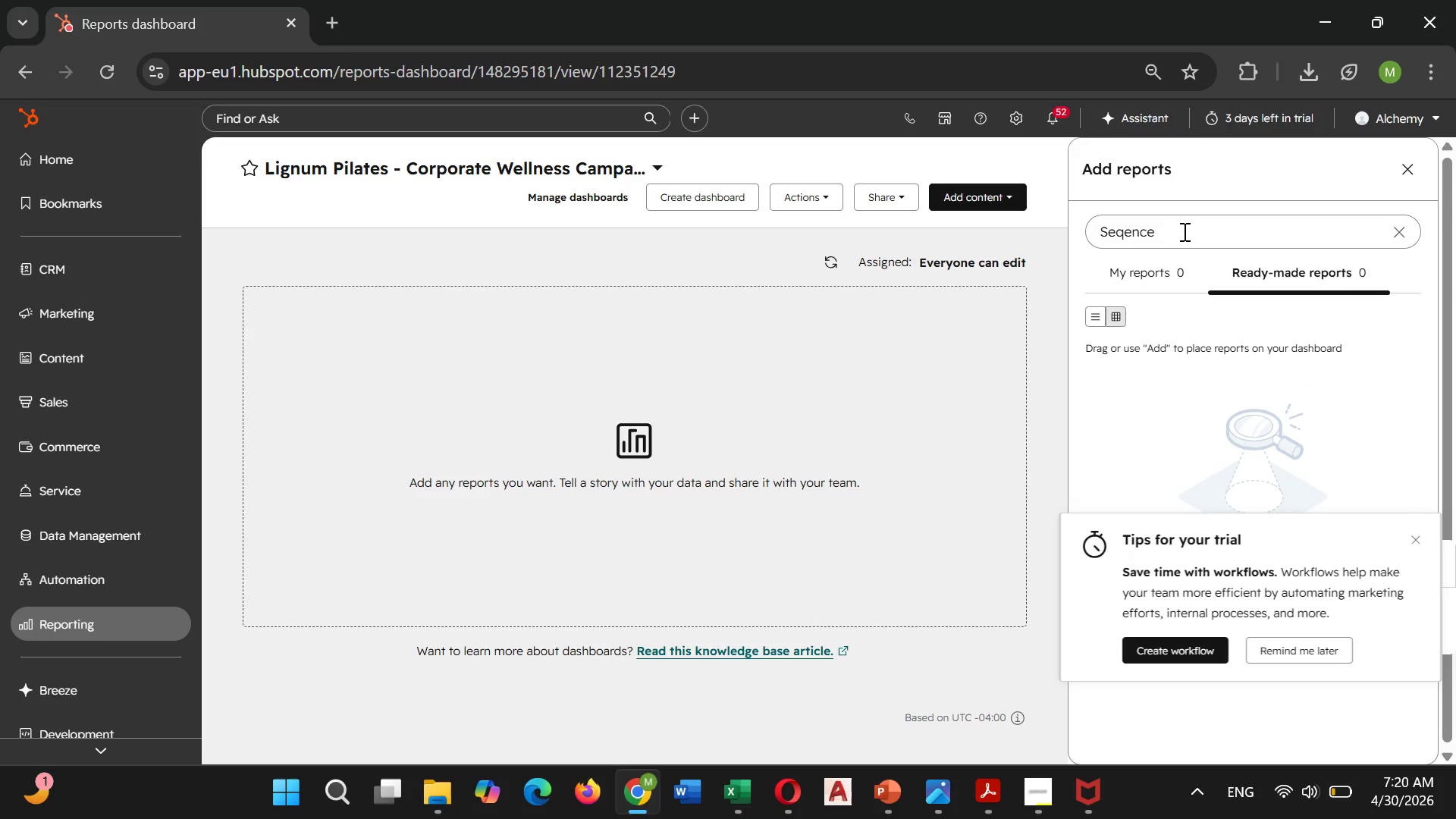 
left_click([1183, 231])
 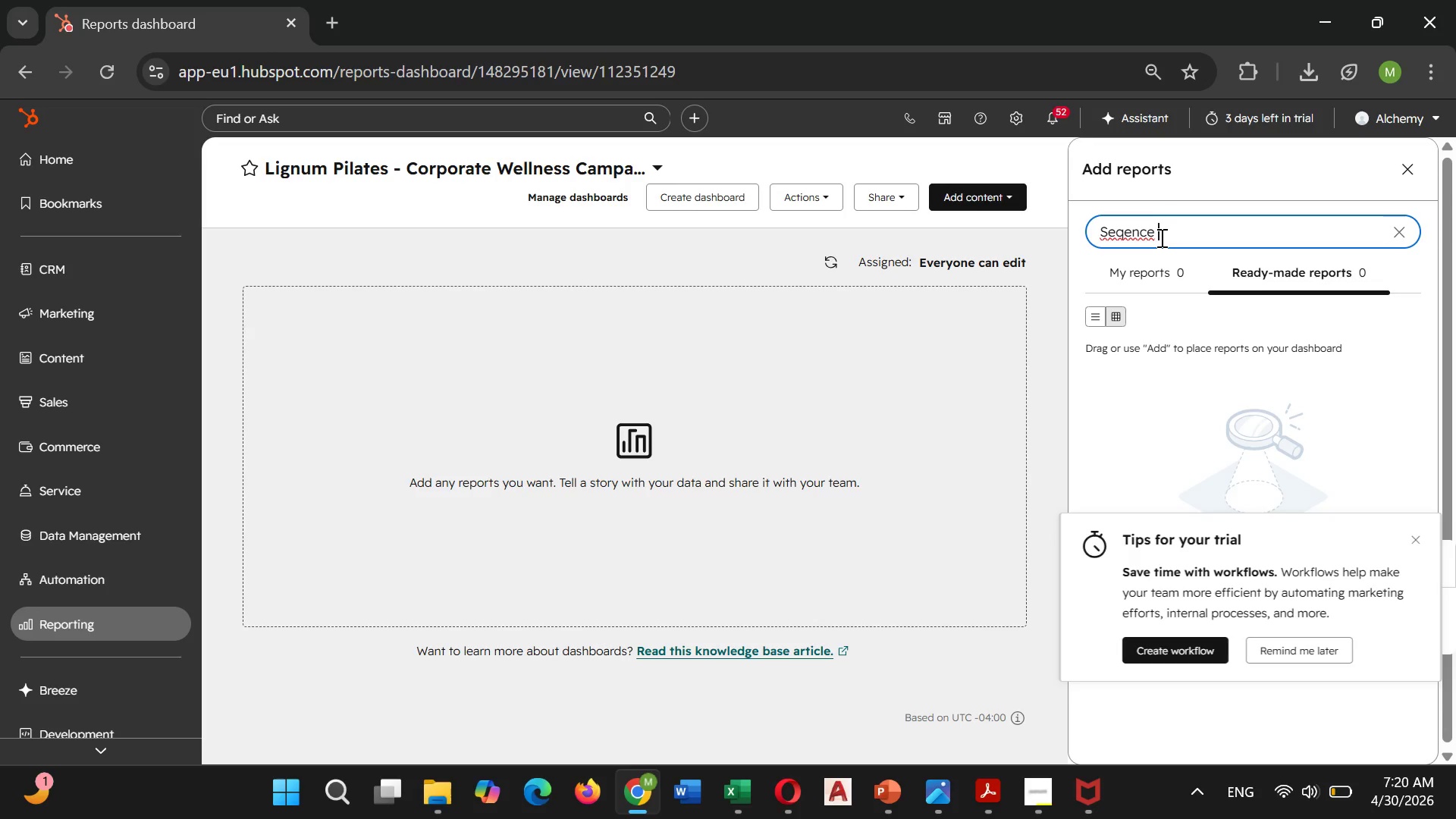 
key(Backspace)
key(Backspace)
key(Backspace)
key(Backspace)
key(Backspace)
type(uence enrolled)
 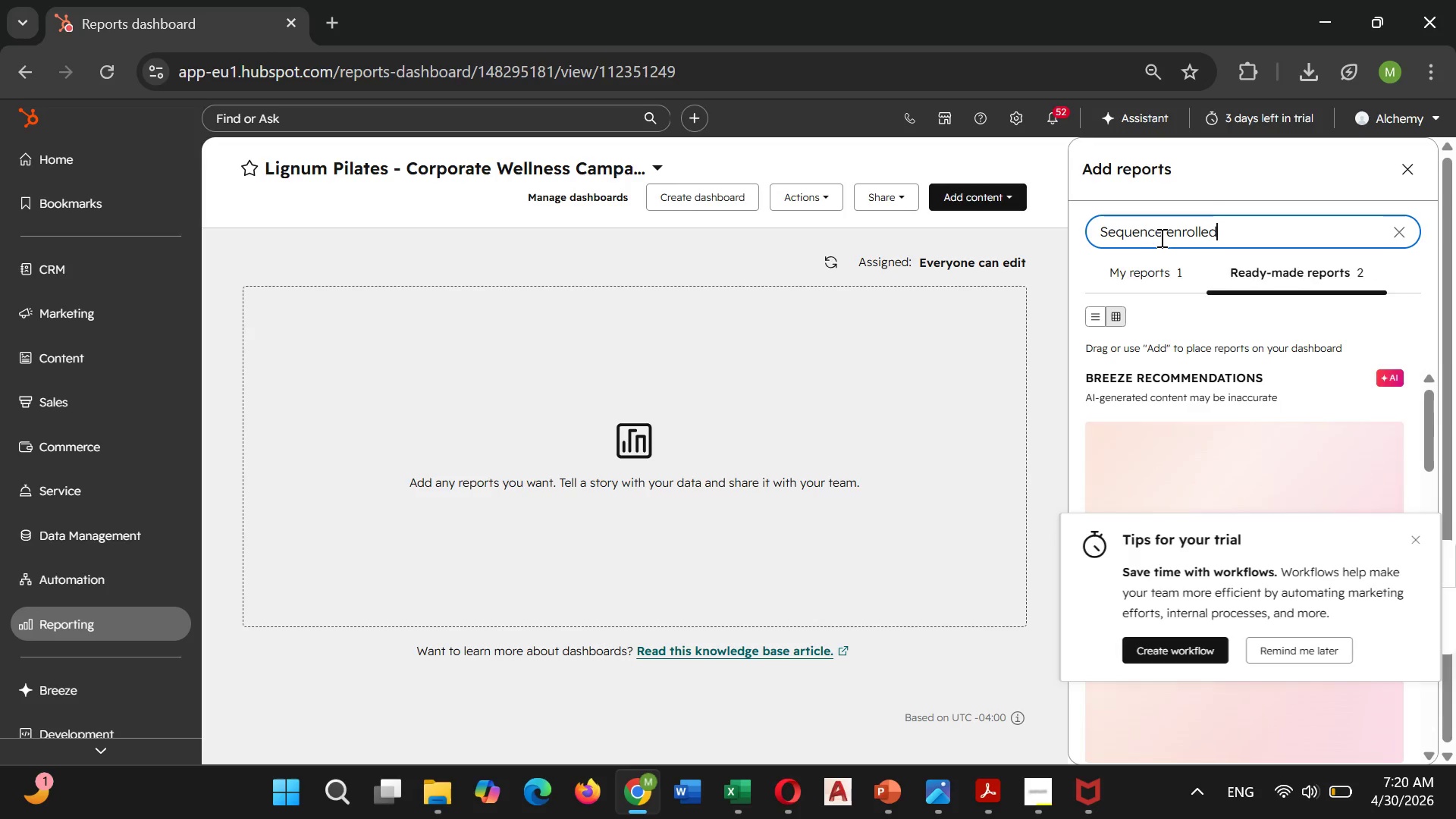 
mouse_move([1268, 414])
 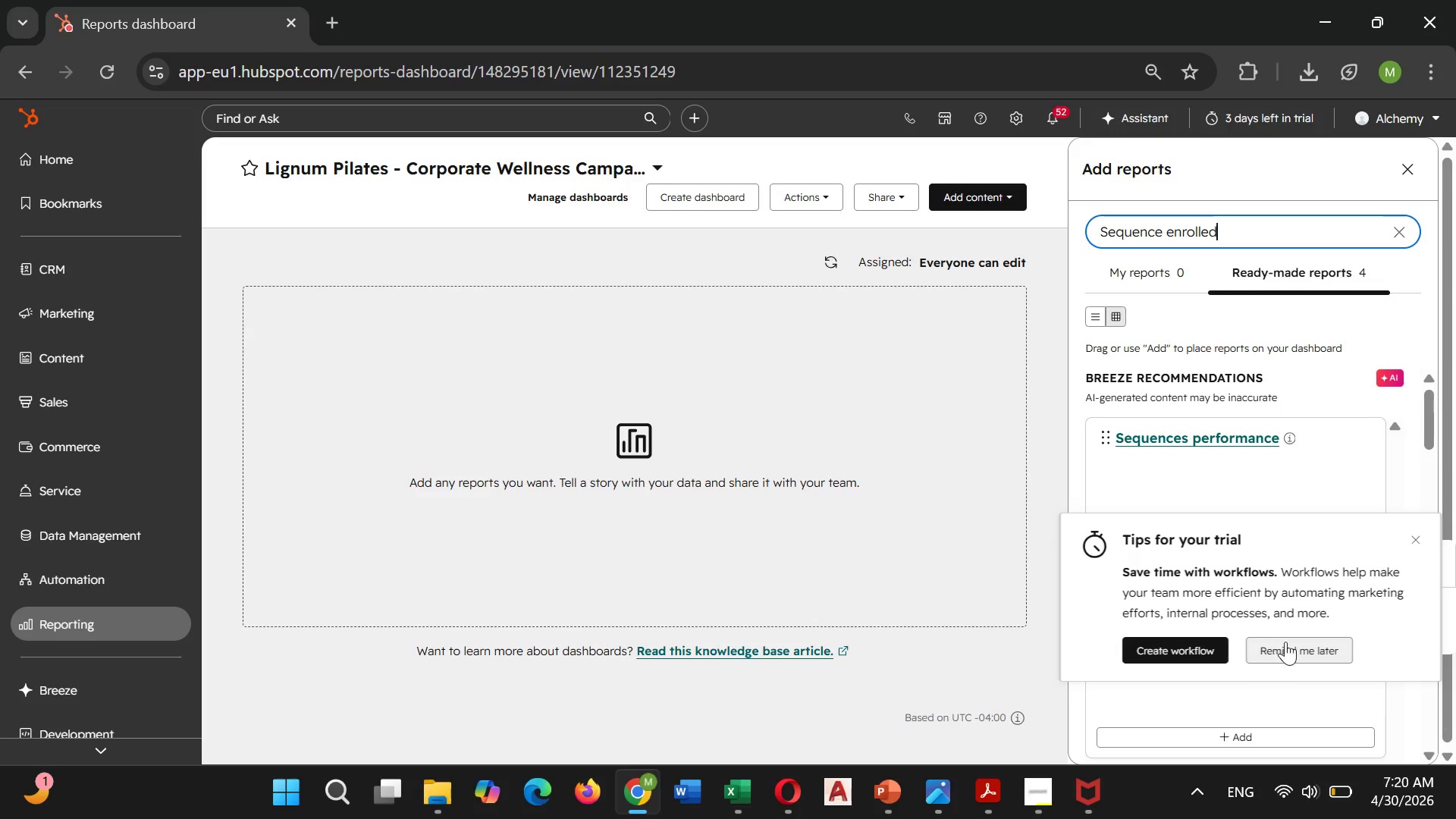 
wait(5.55)
 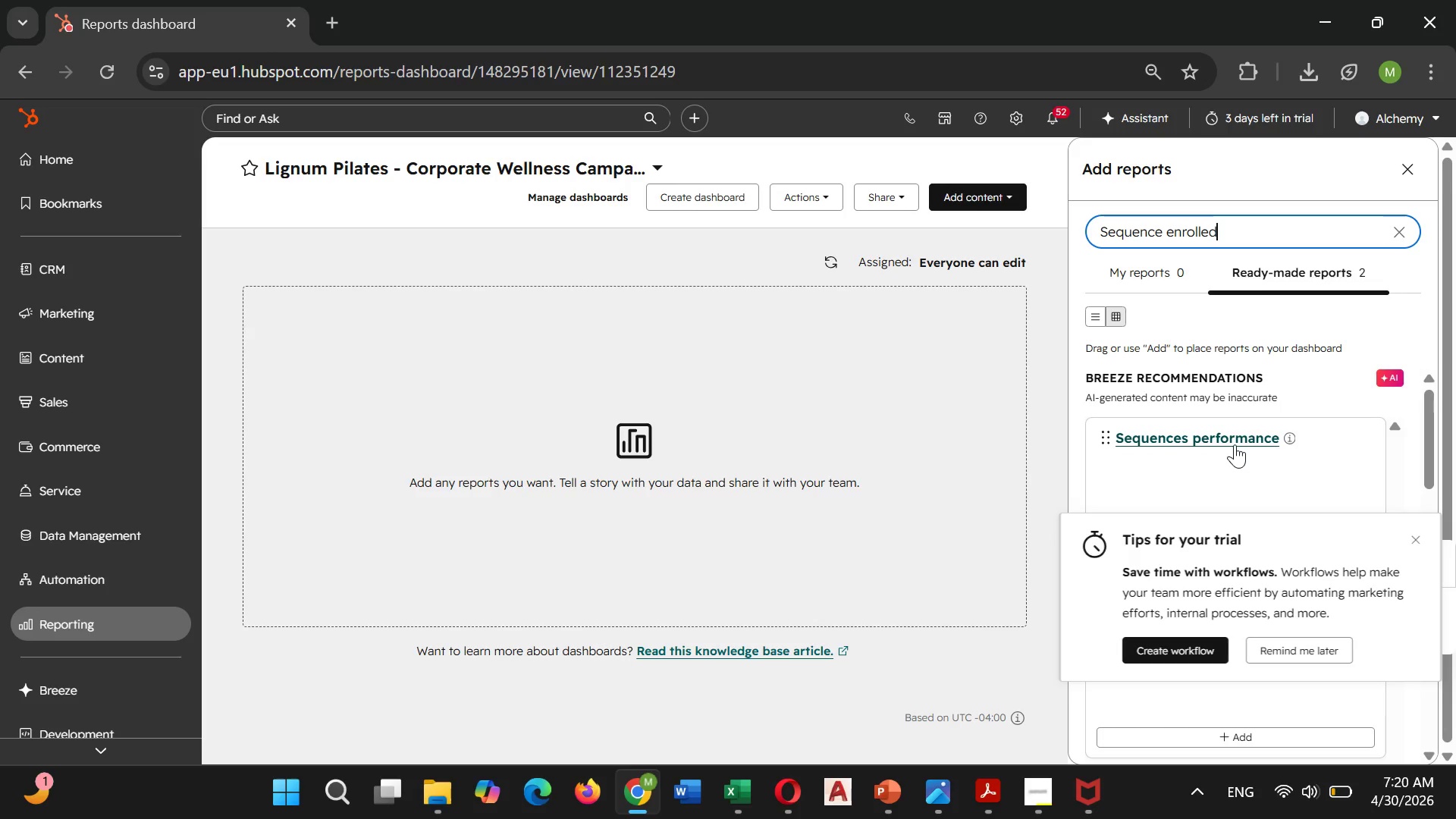 
left_click([1410, 544])
 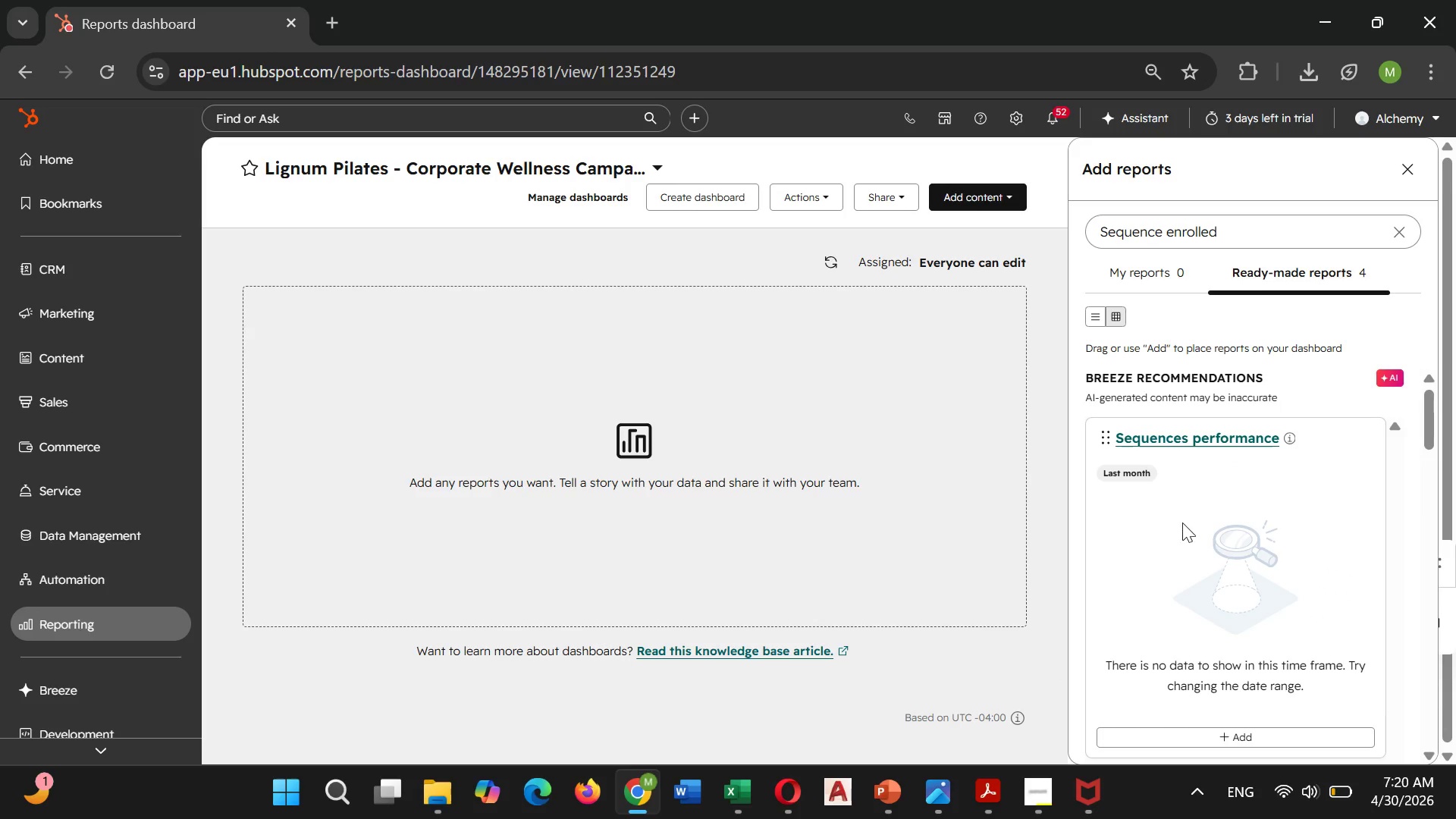 
scroll: coordinate [1182, 522], scroll_direction: down, amount: 1.0
 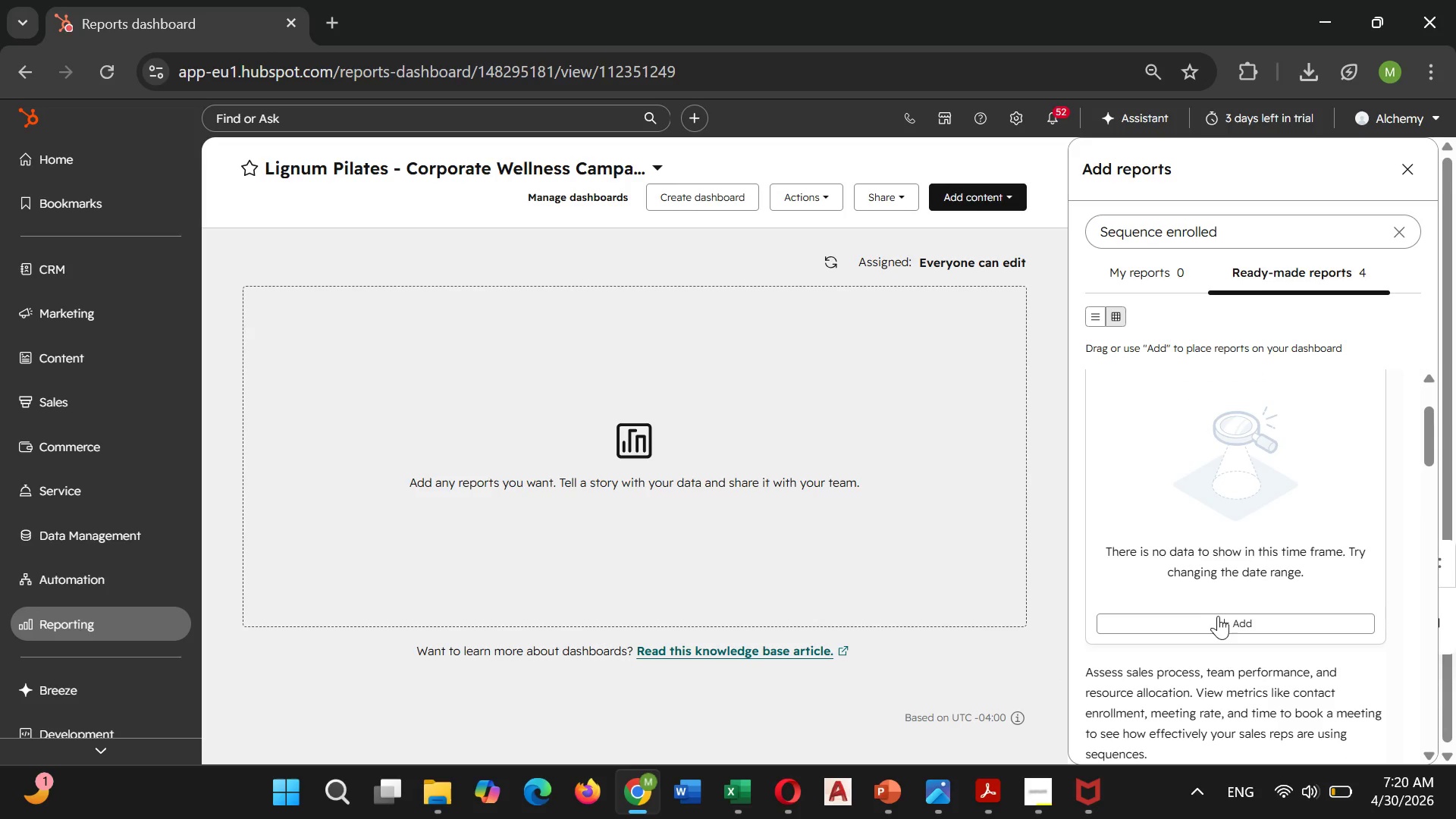 
left_click([1218, 617])
 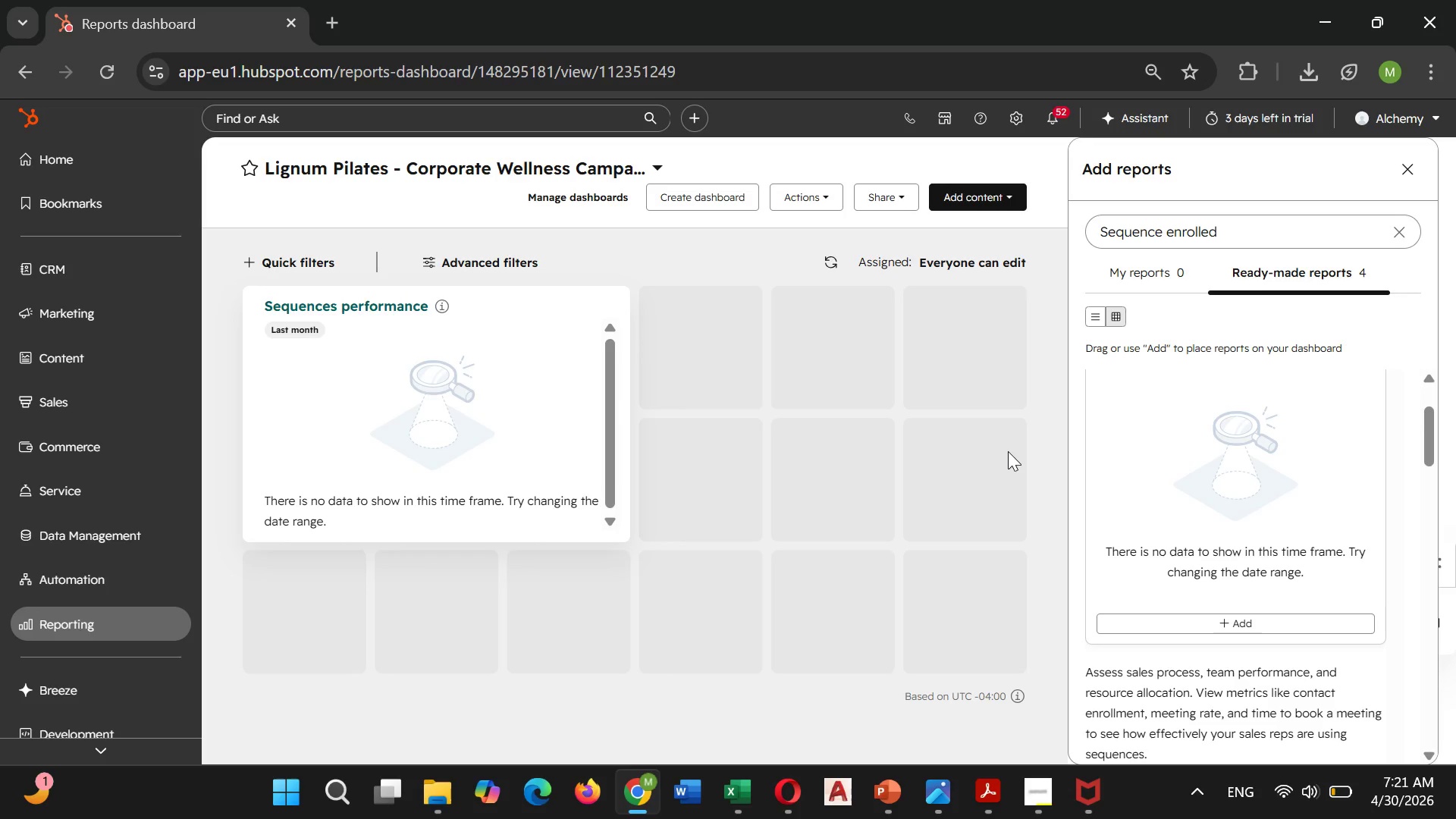 
wait(51.33)
 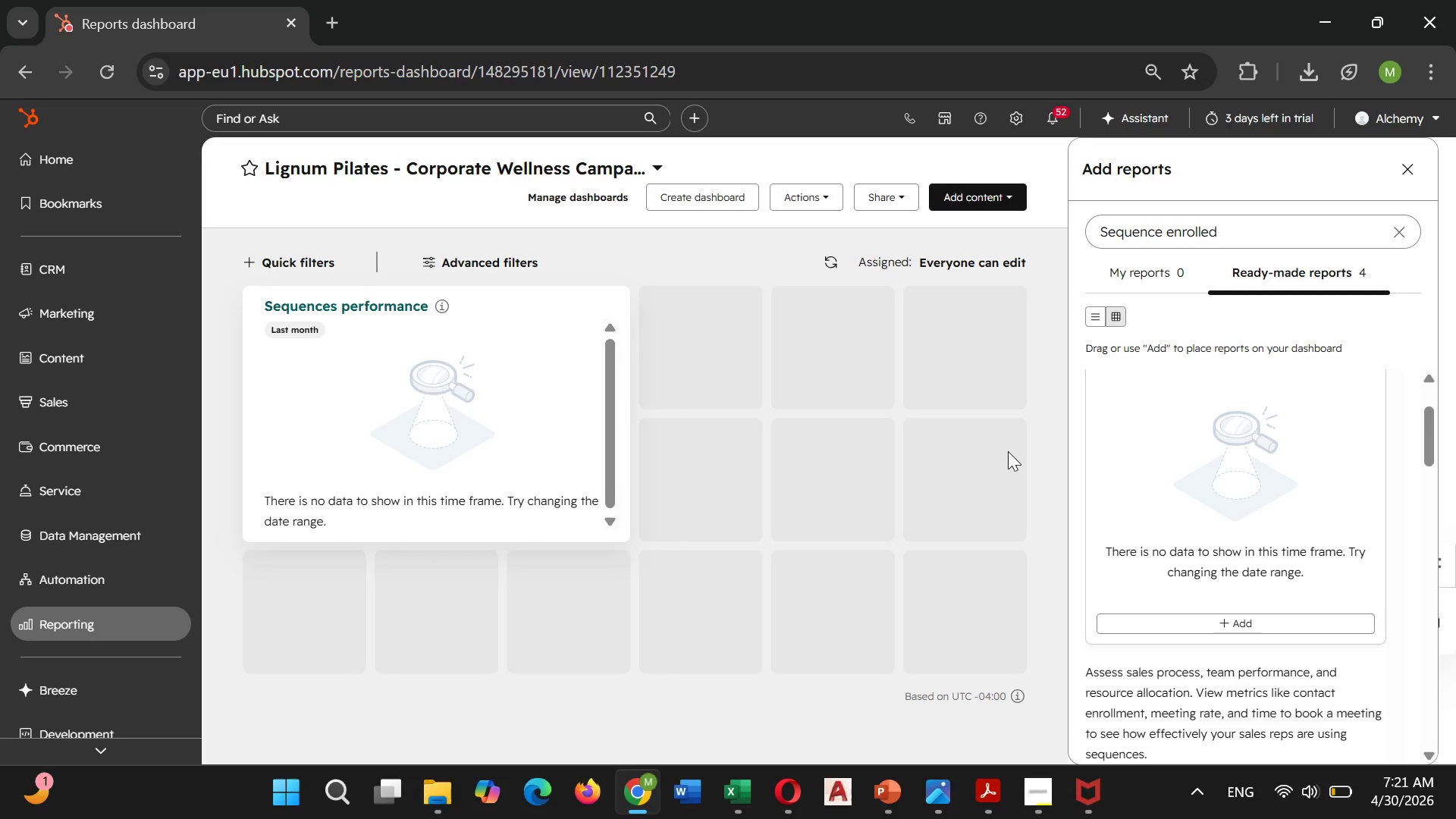 
left_click([559, 305])
 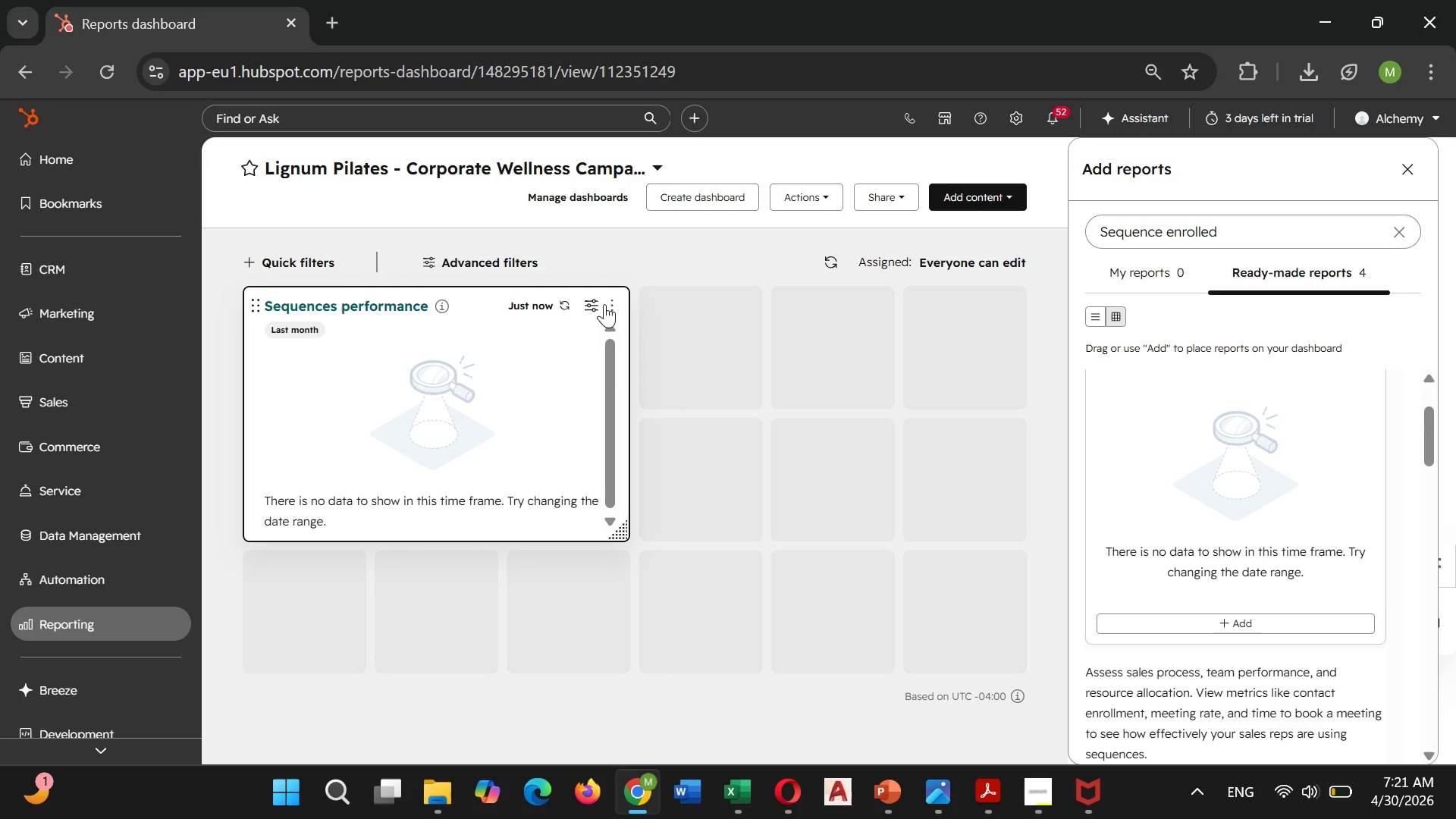 
wait(5.97)
 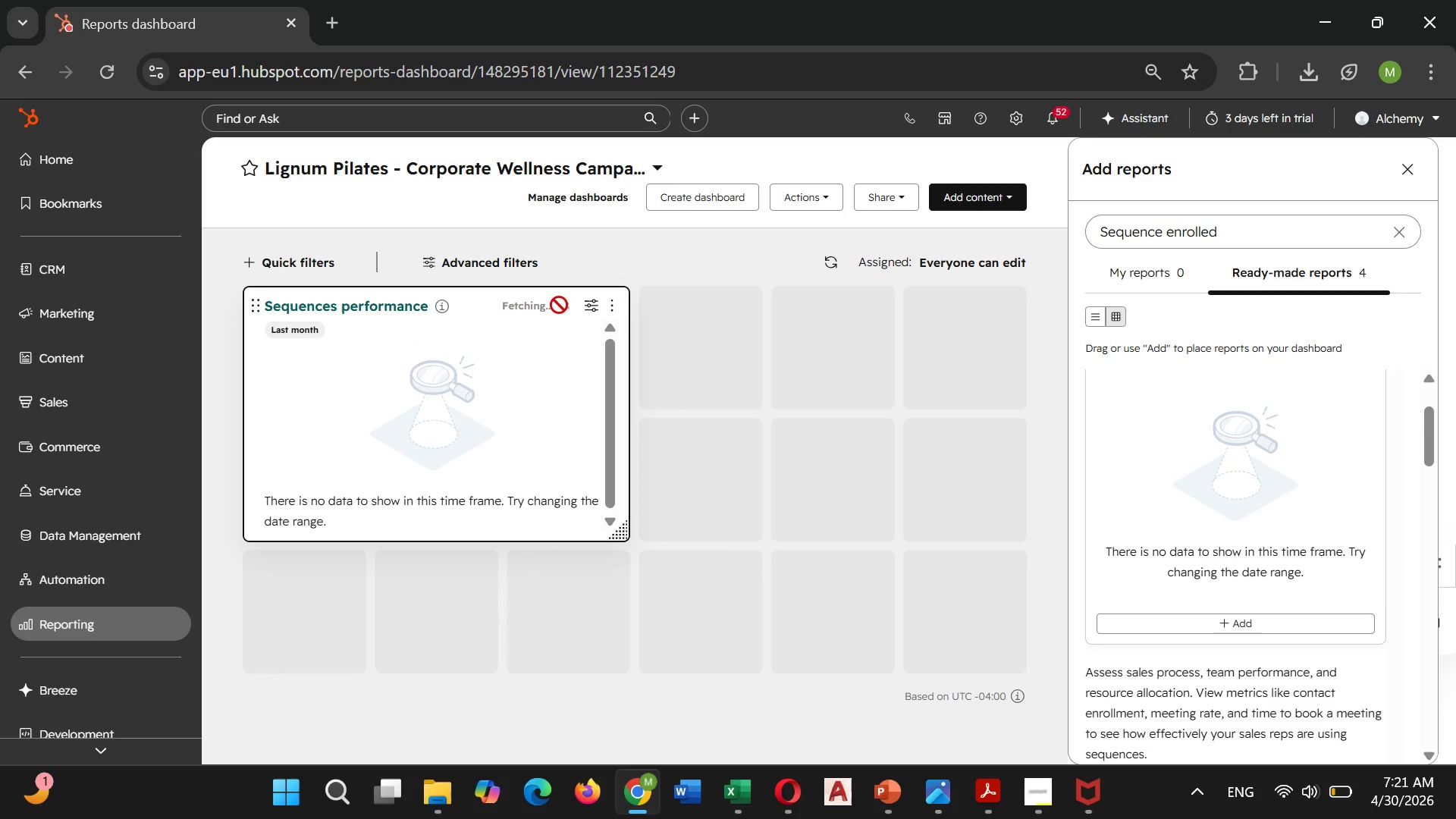 
left_click([610, 312])
 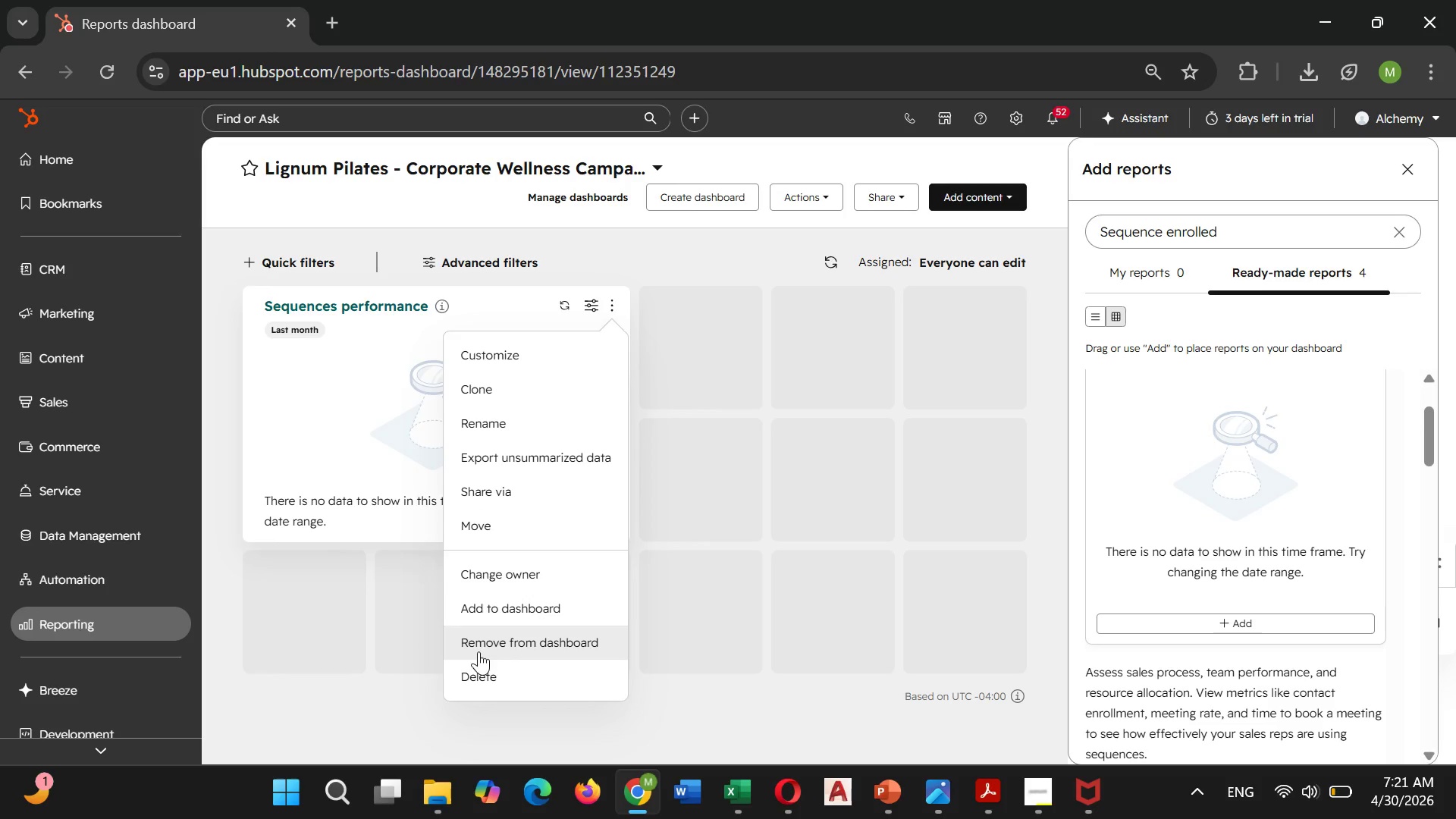 
left_click([394, 398])
 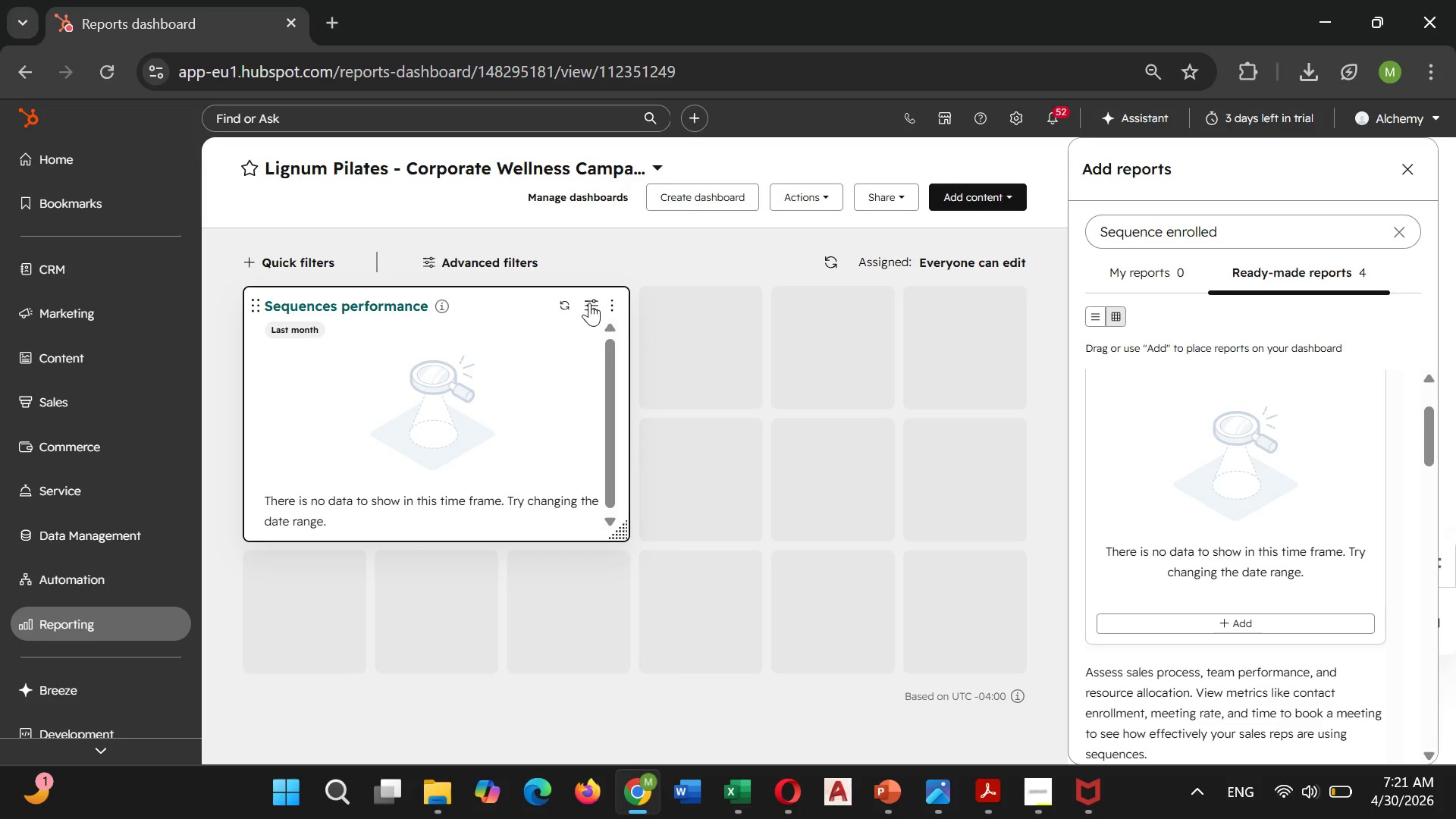 
left_click([589, 305])
 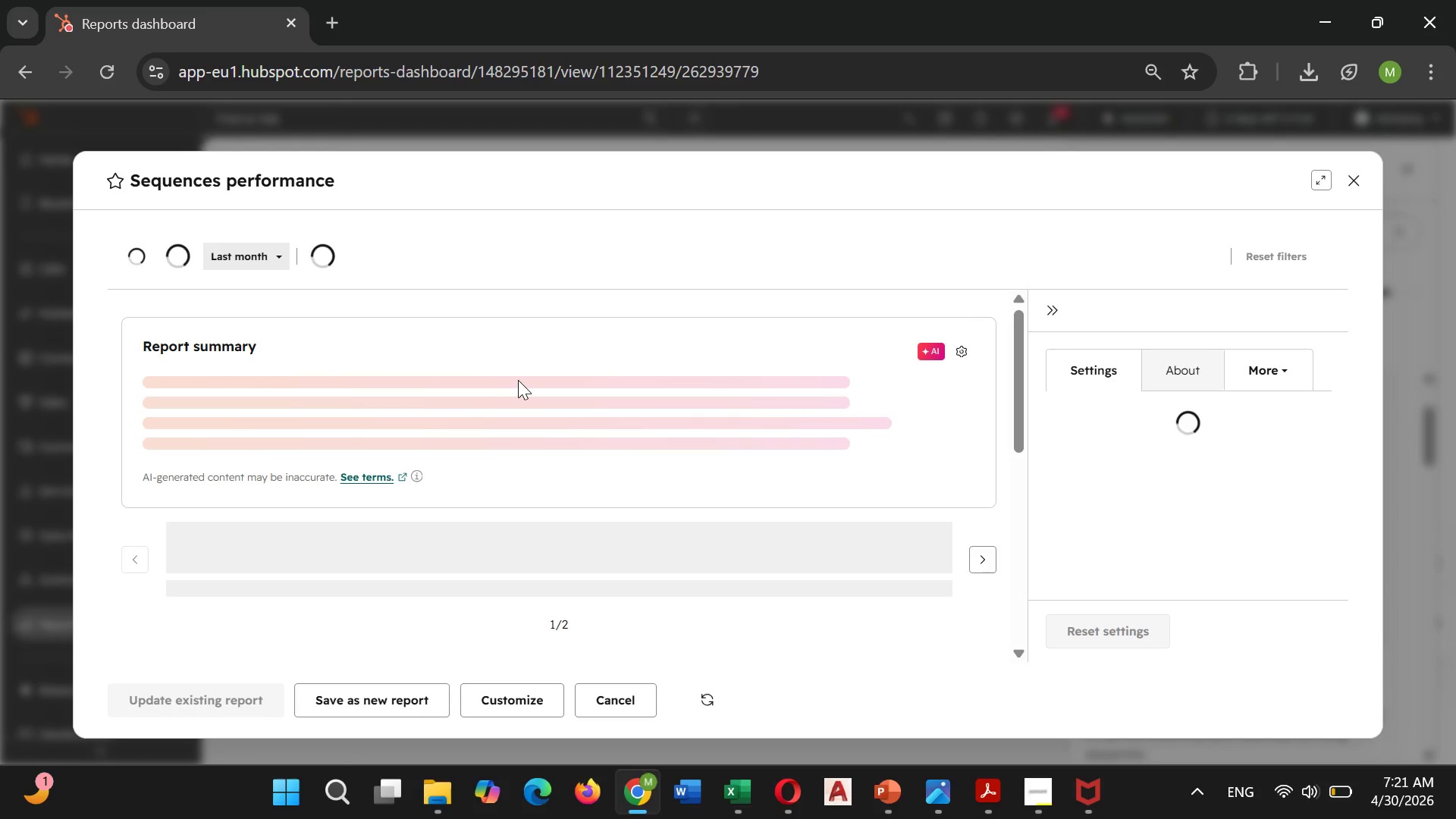 
wait(6.53)
 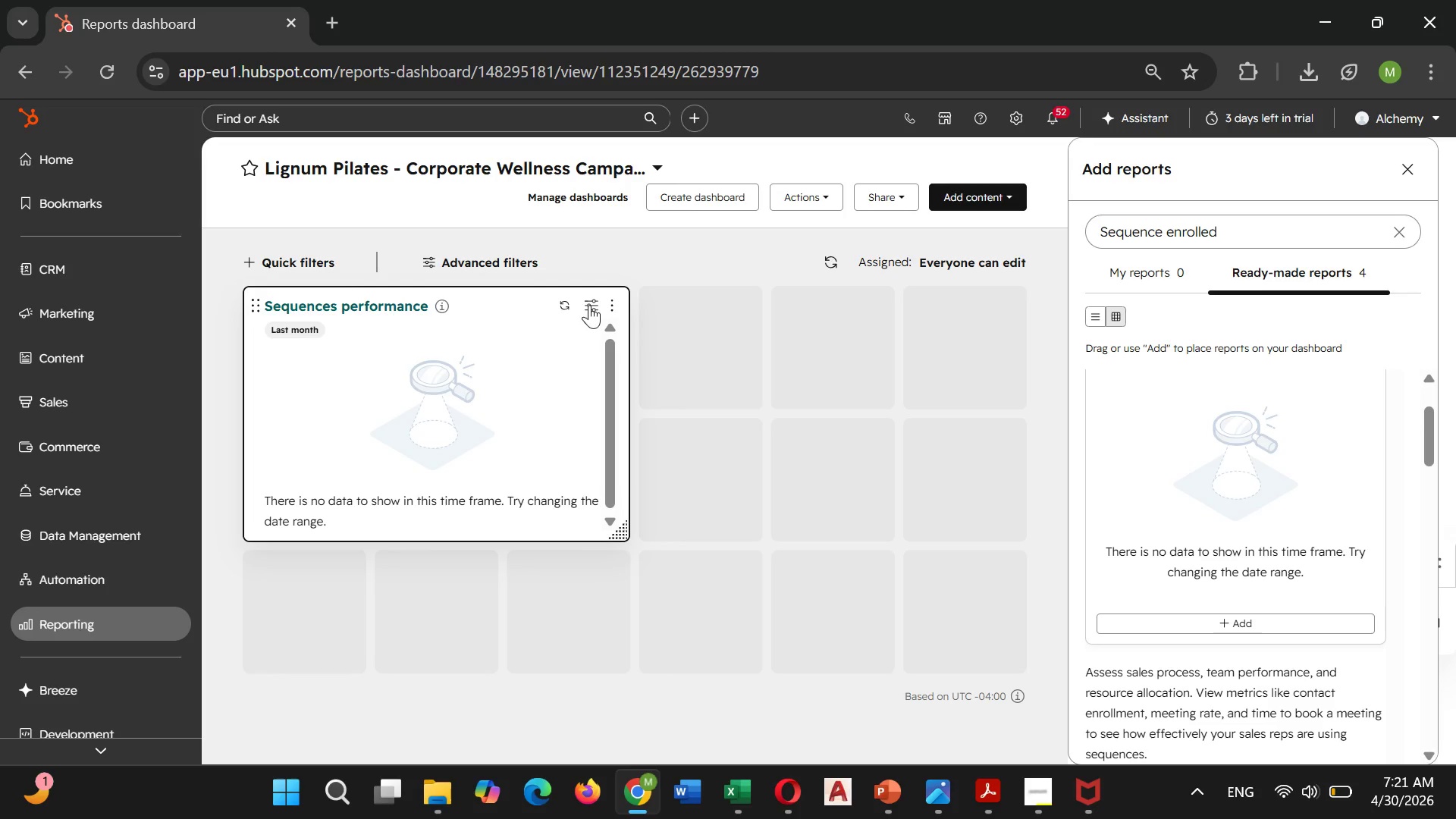 
scroll: coordinate [518, 380], scroll_direction: down, amount: 3.0
 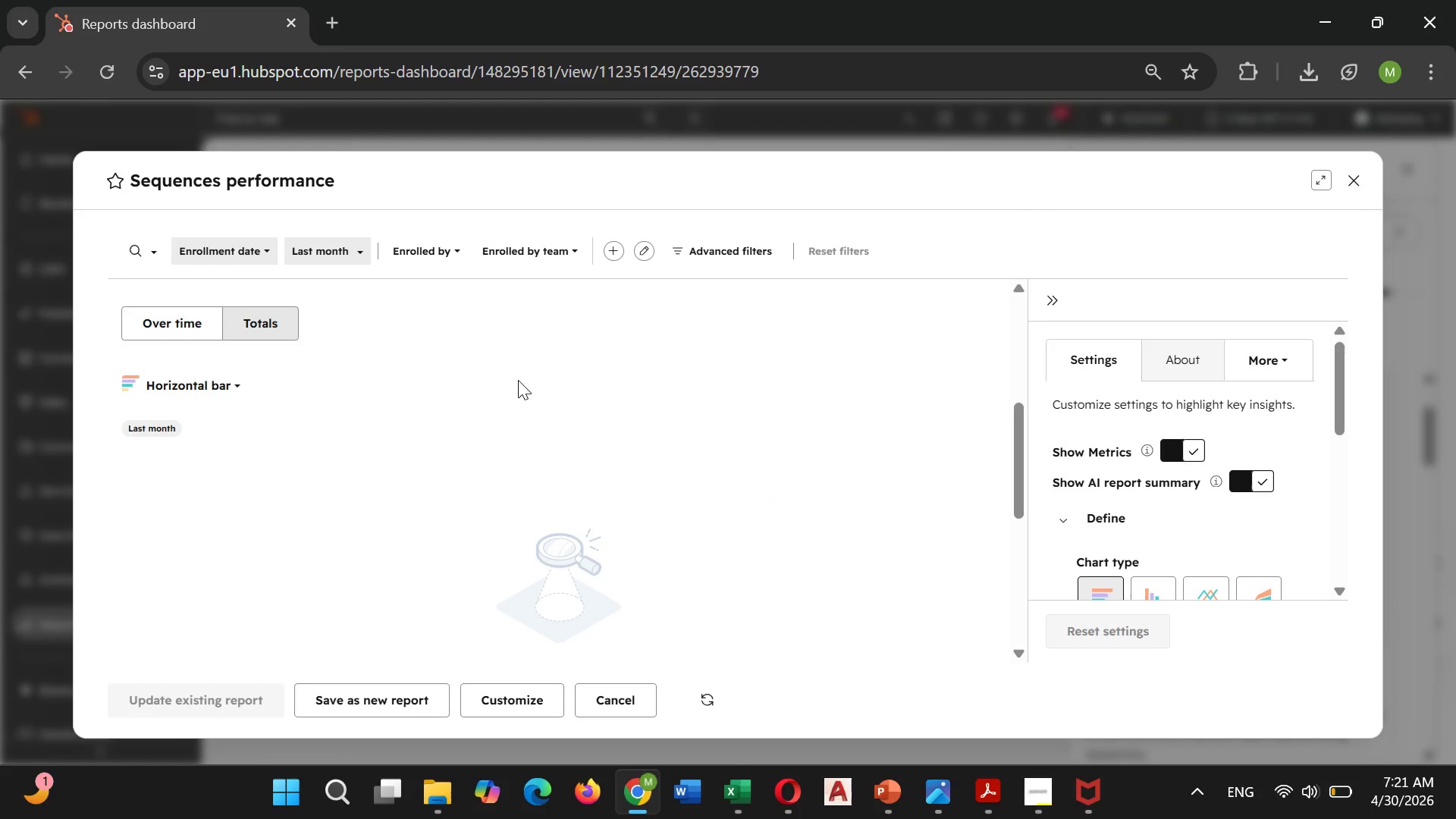 
scroll: coordinate [518, 380], scroll_direction: up, amount: 3.0
 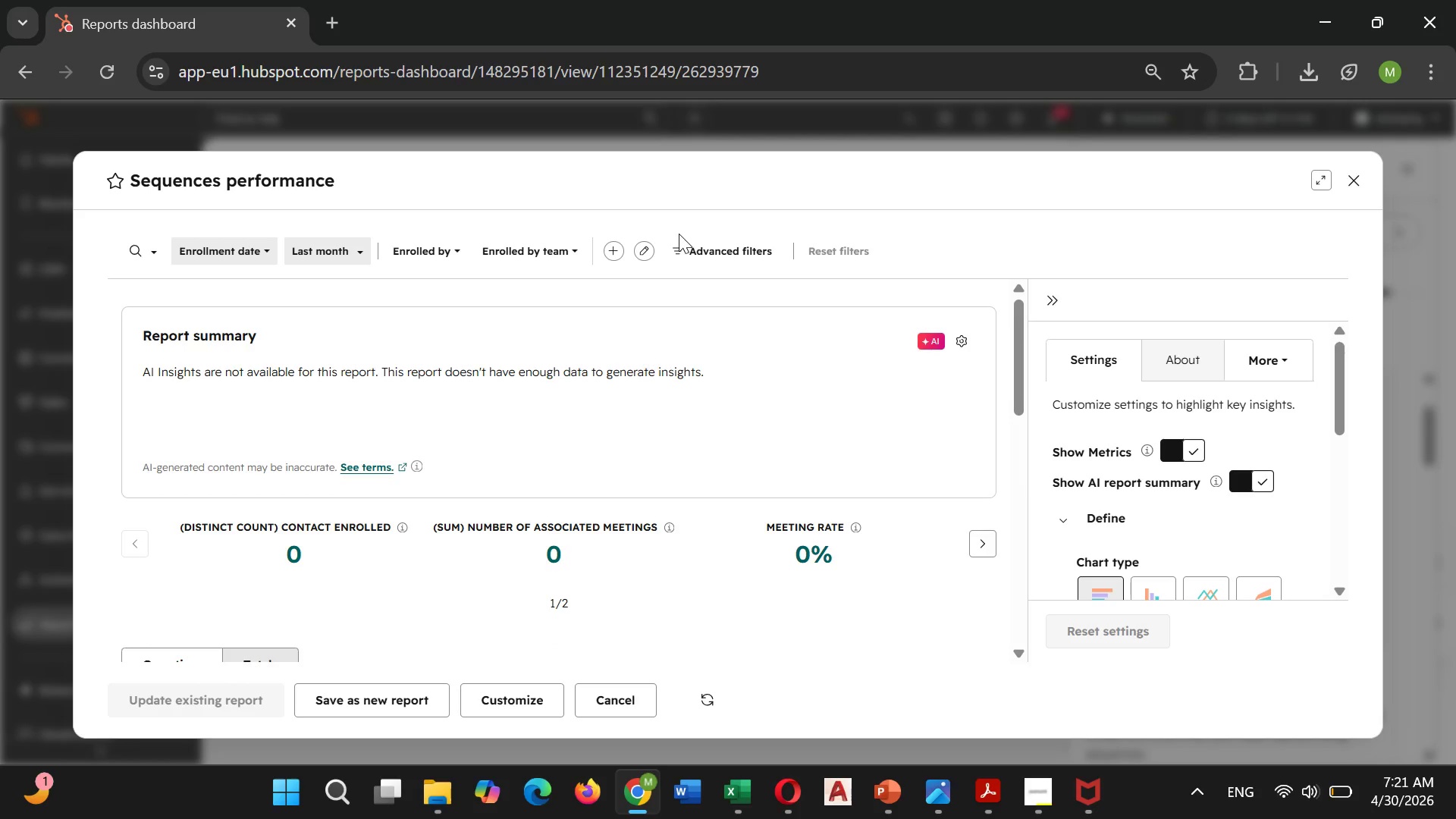 
wait(5.24)
 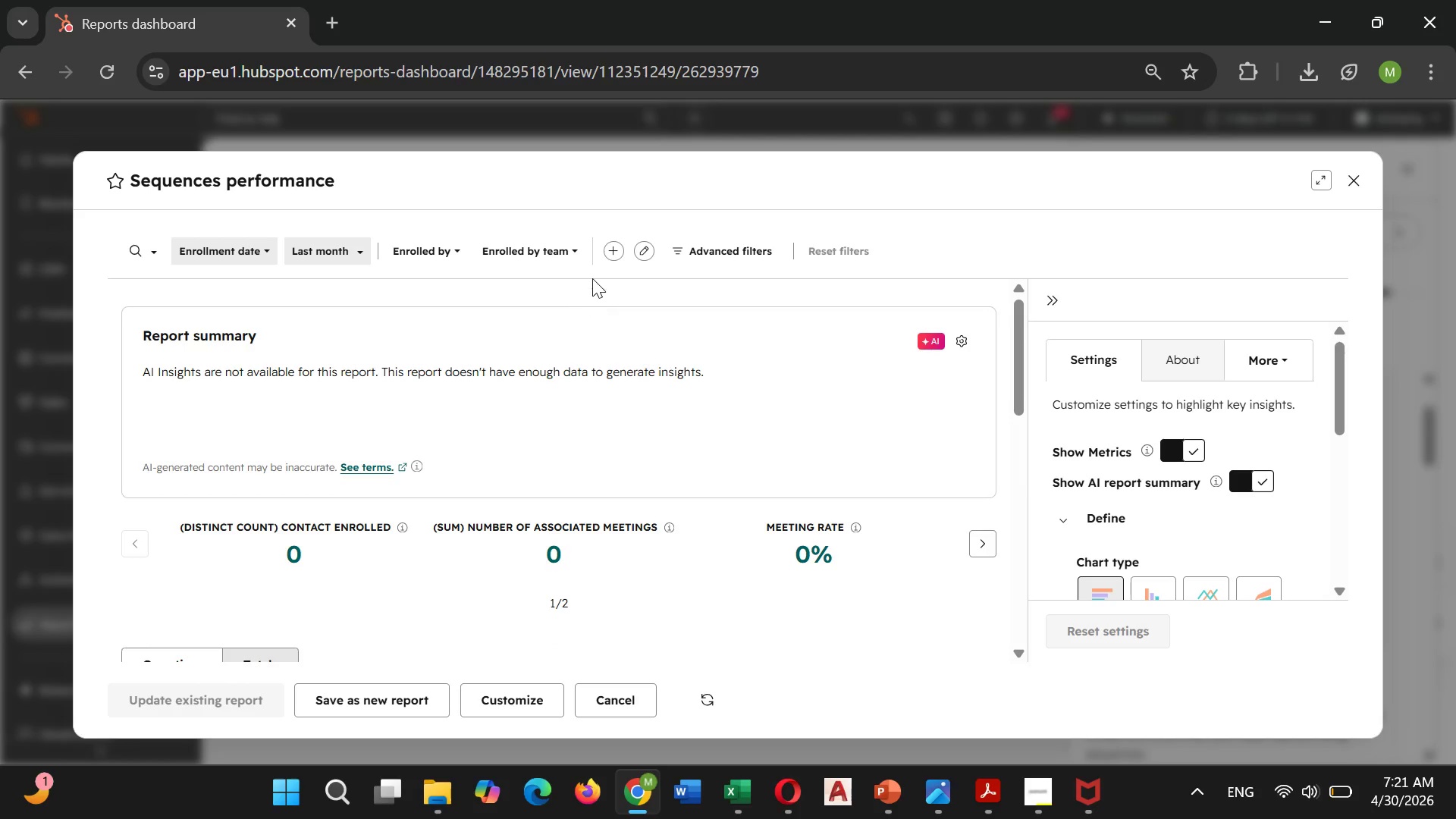 
left_click([458, 251])
 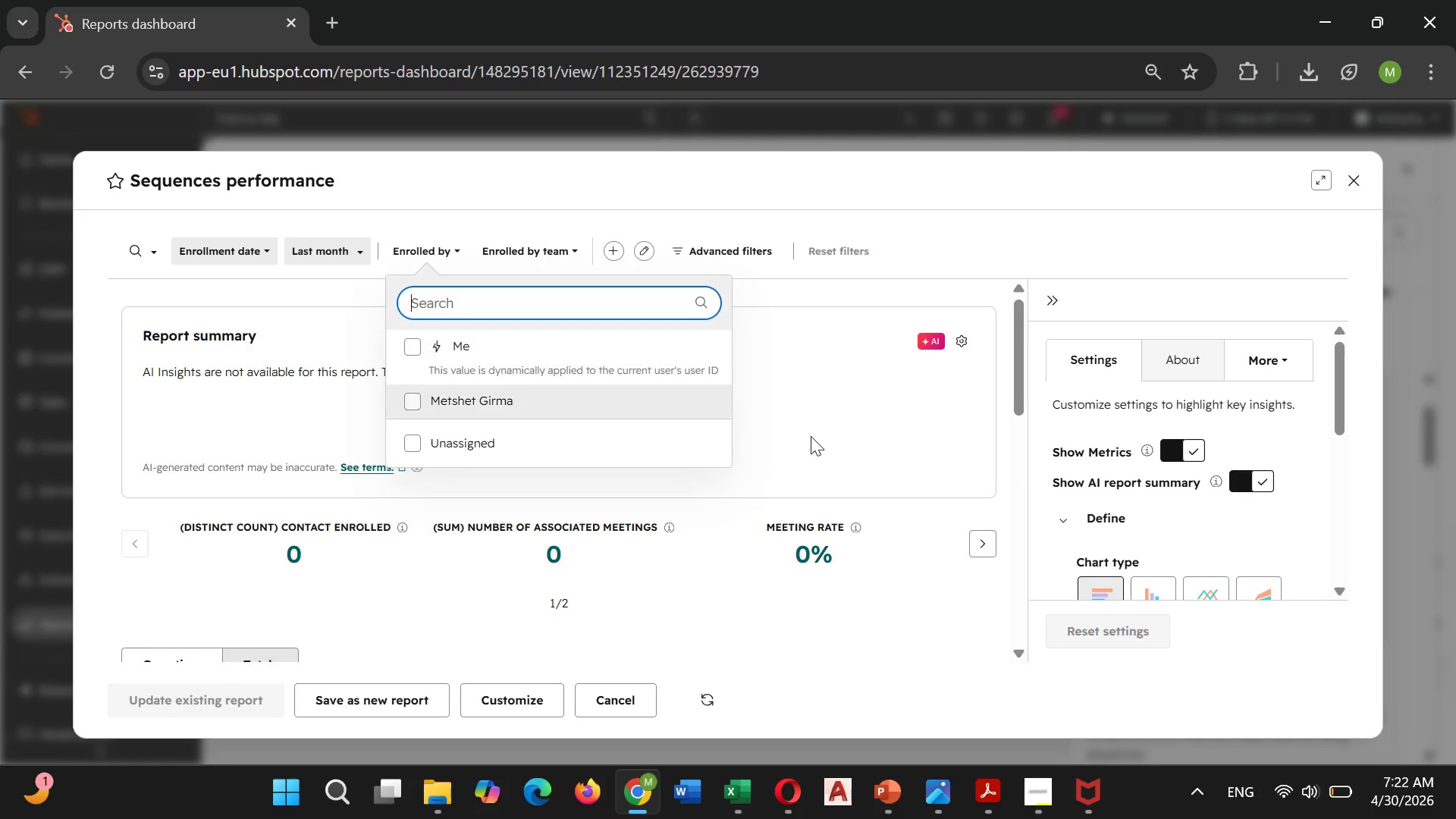 
left_click([871, 449])
 